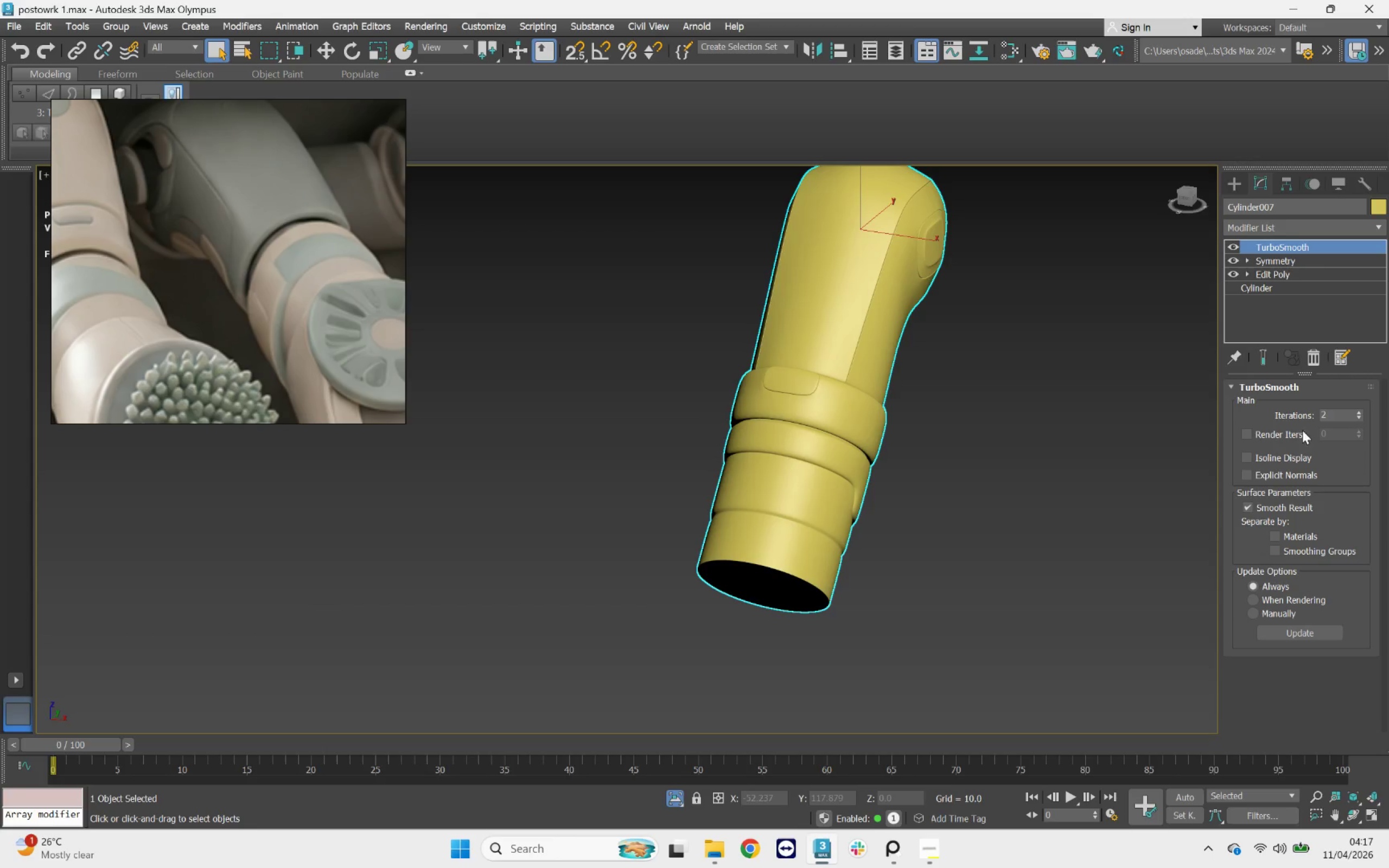 
hold_key(key=AltLeft, duration=6.54)
 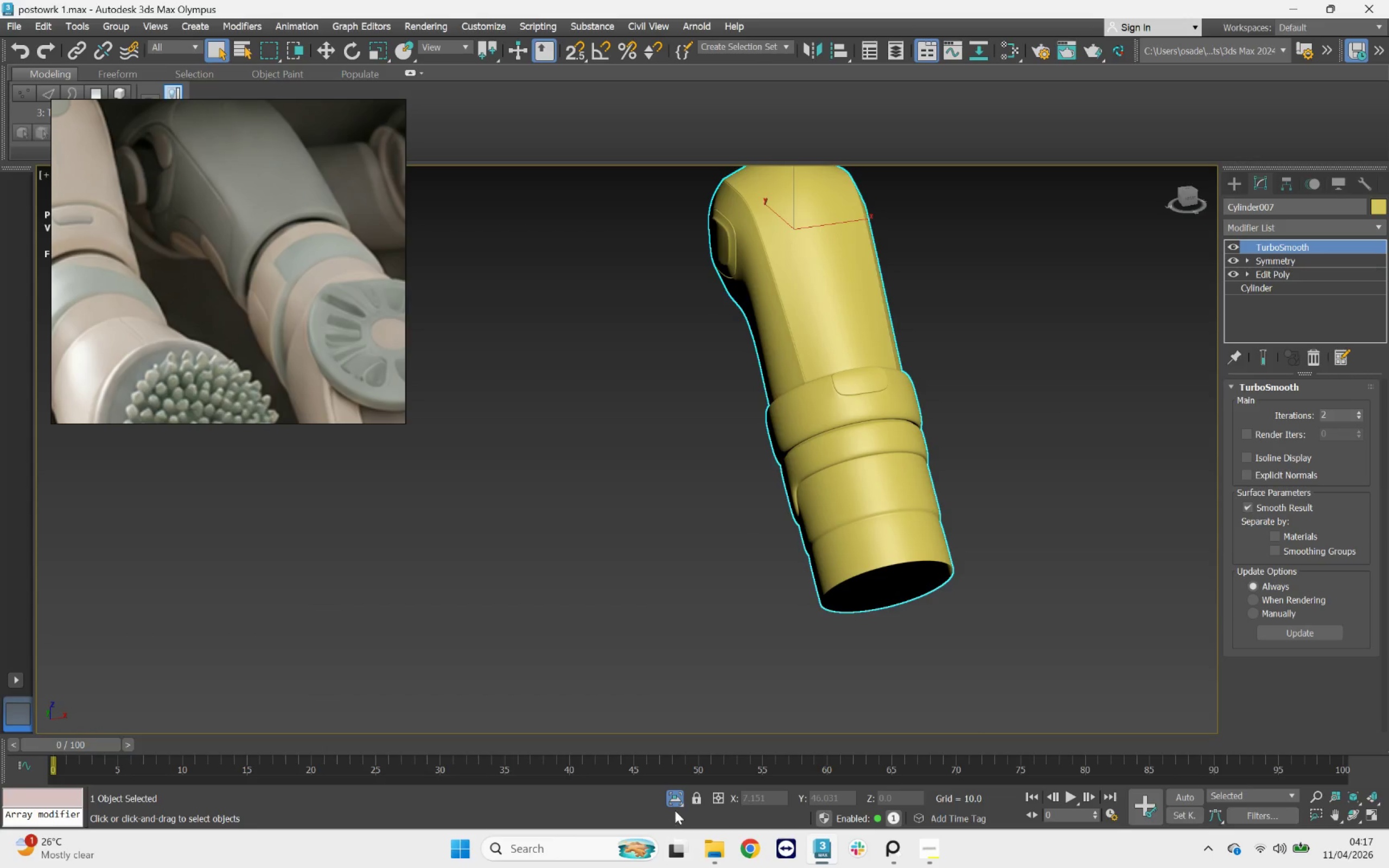 
left_click([676, 801])
 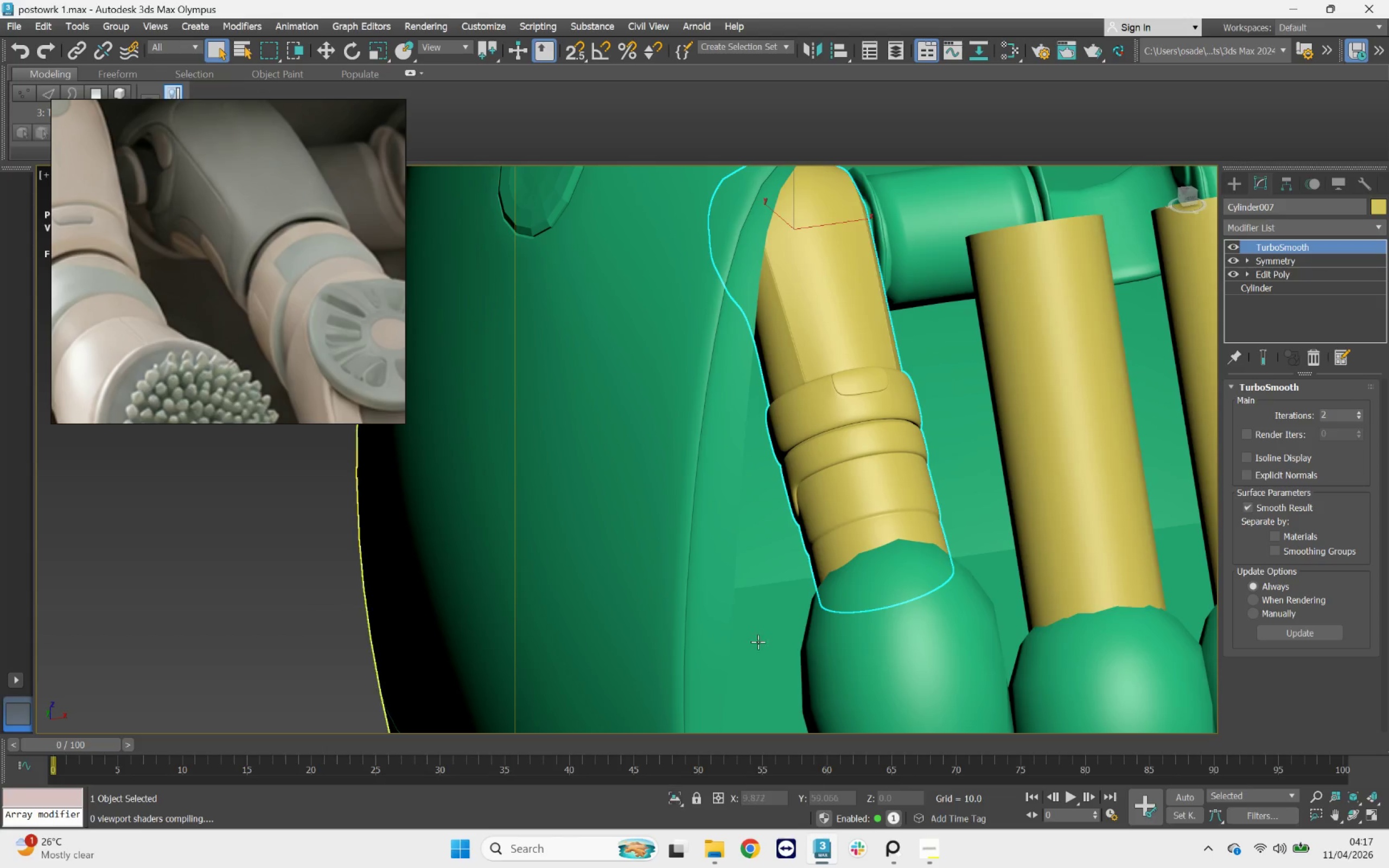 
scroll: coordinate [783, 616], scroll_direction: down, amount: 6.0
 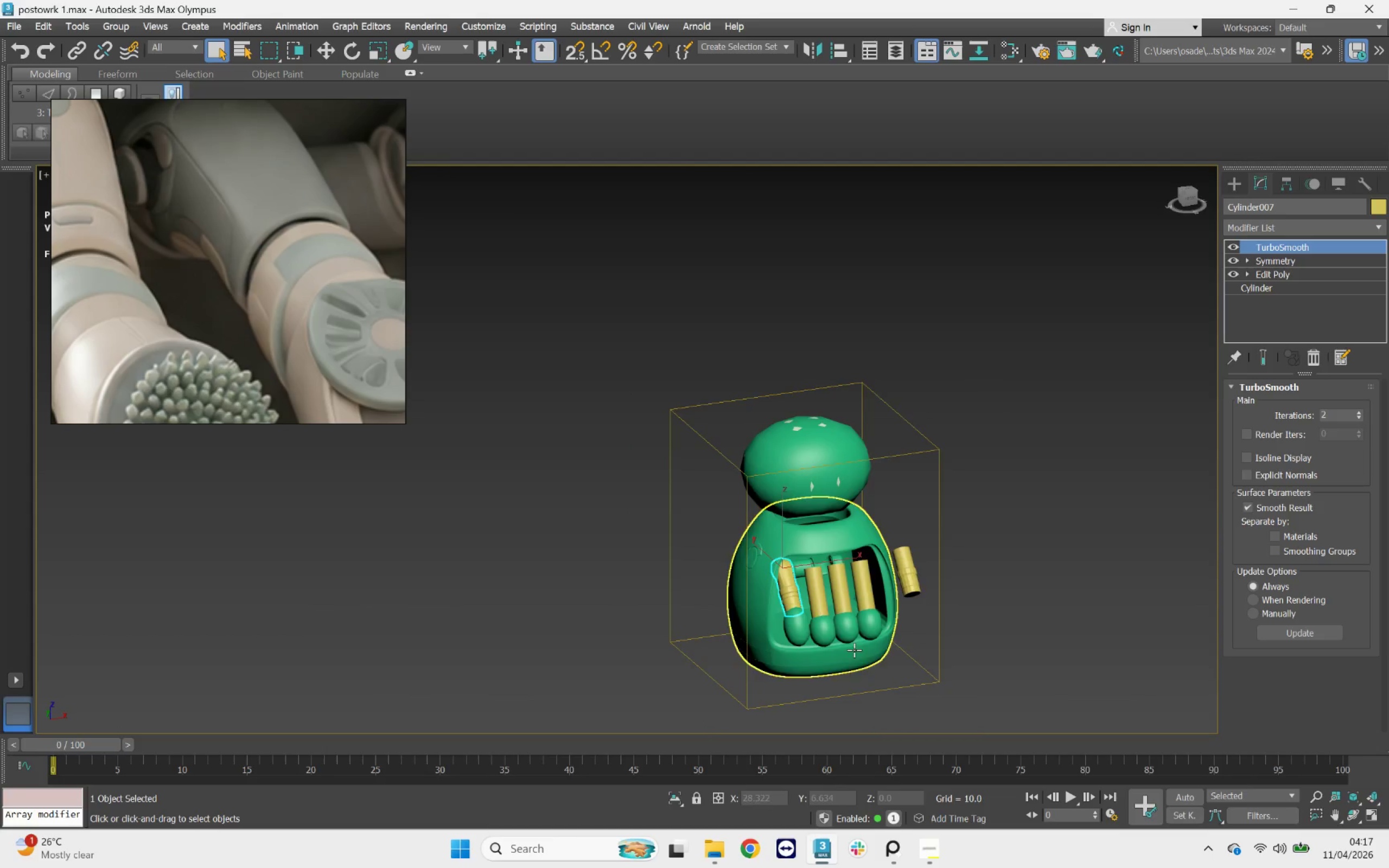 
left_click([700, 560])
 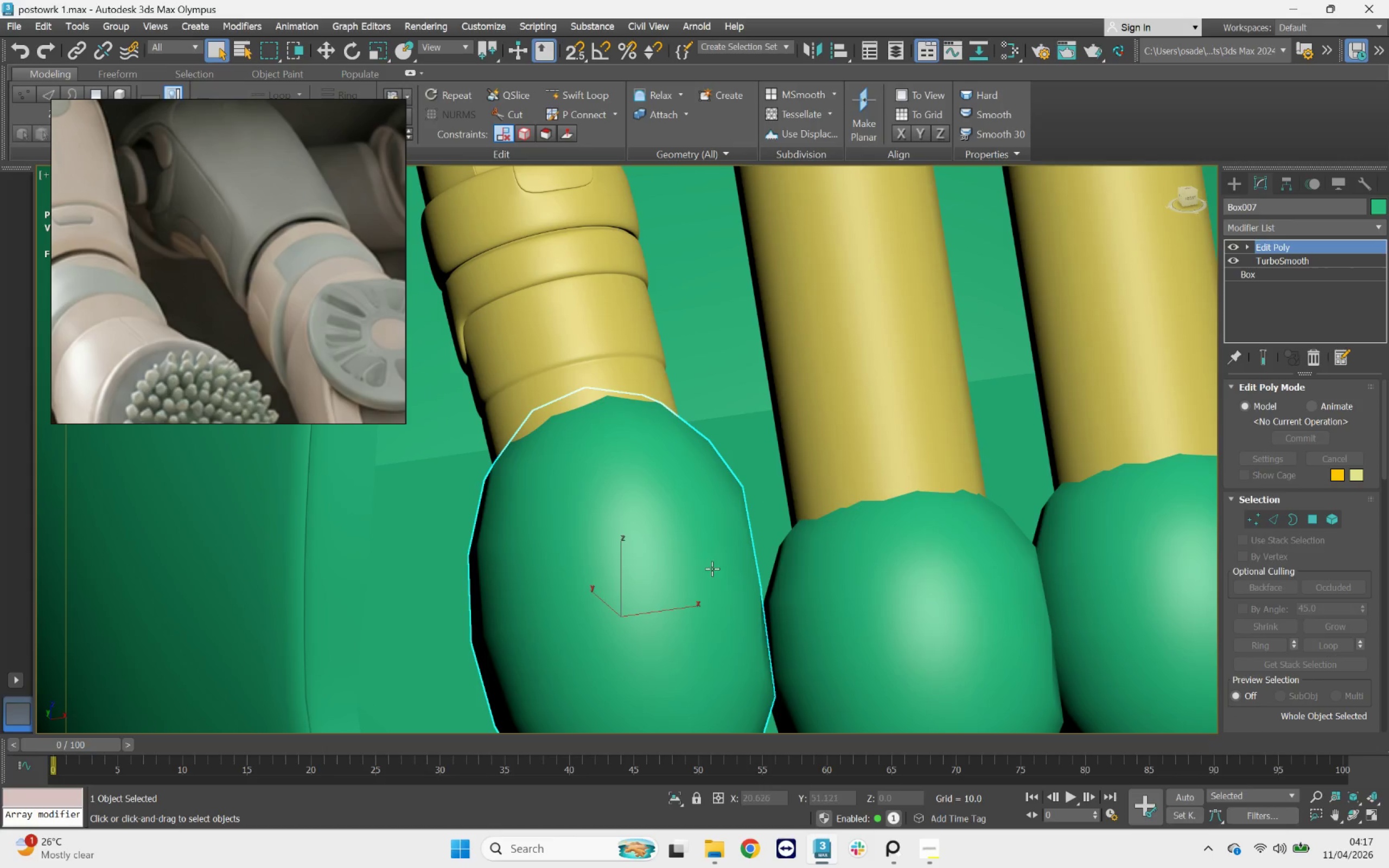 
scroll: coordinate [725, 569], scroll_direction: up, amount: 7.0
 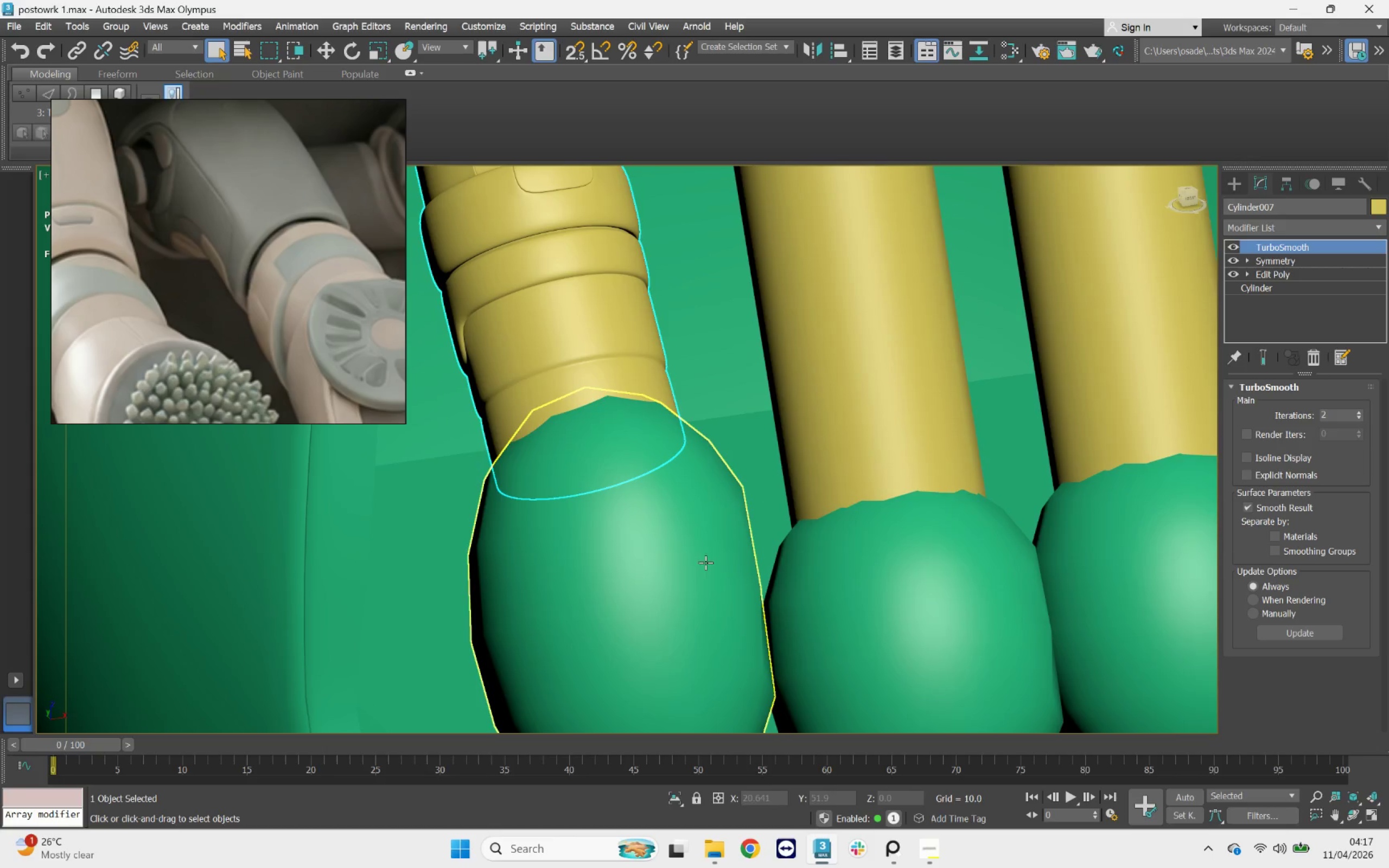 
key(F4)
 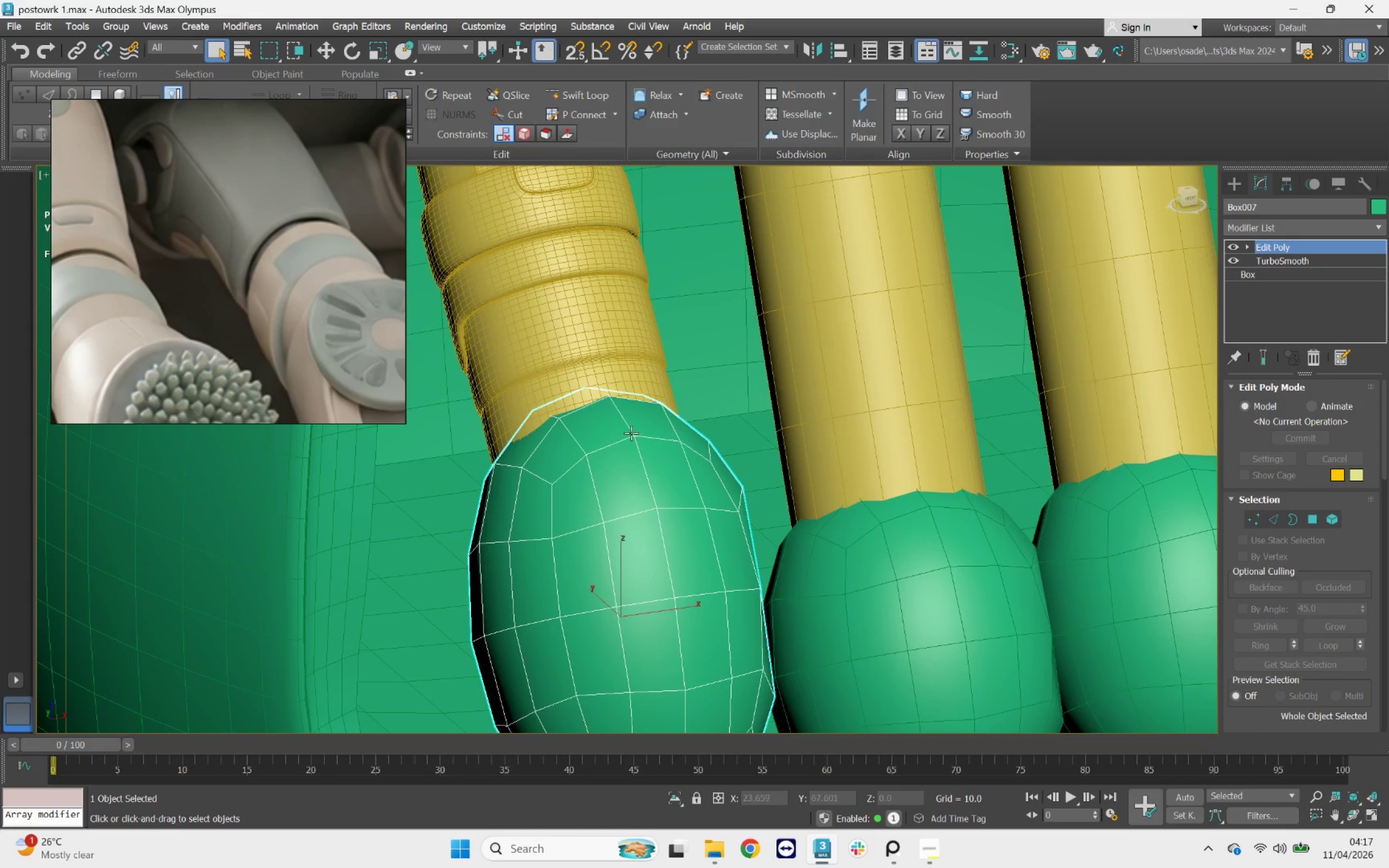 
scroll: coordinate [239, 321], scroll_direction: down, amount: 17.0
 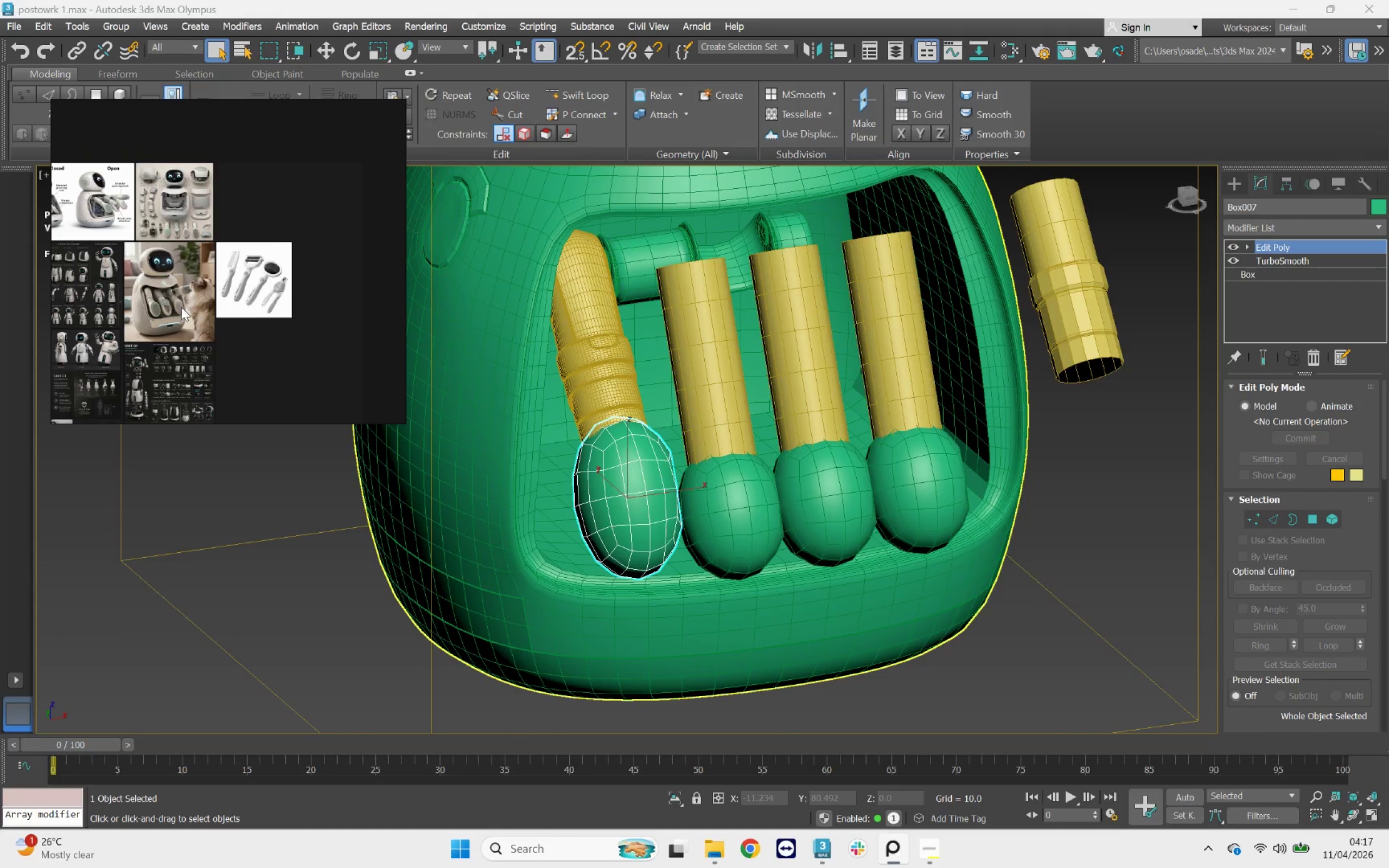 
scroll: coordinate [287, 275], scroll_direction: up, amount: 11.0
 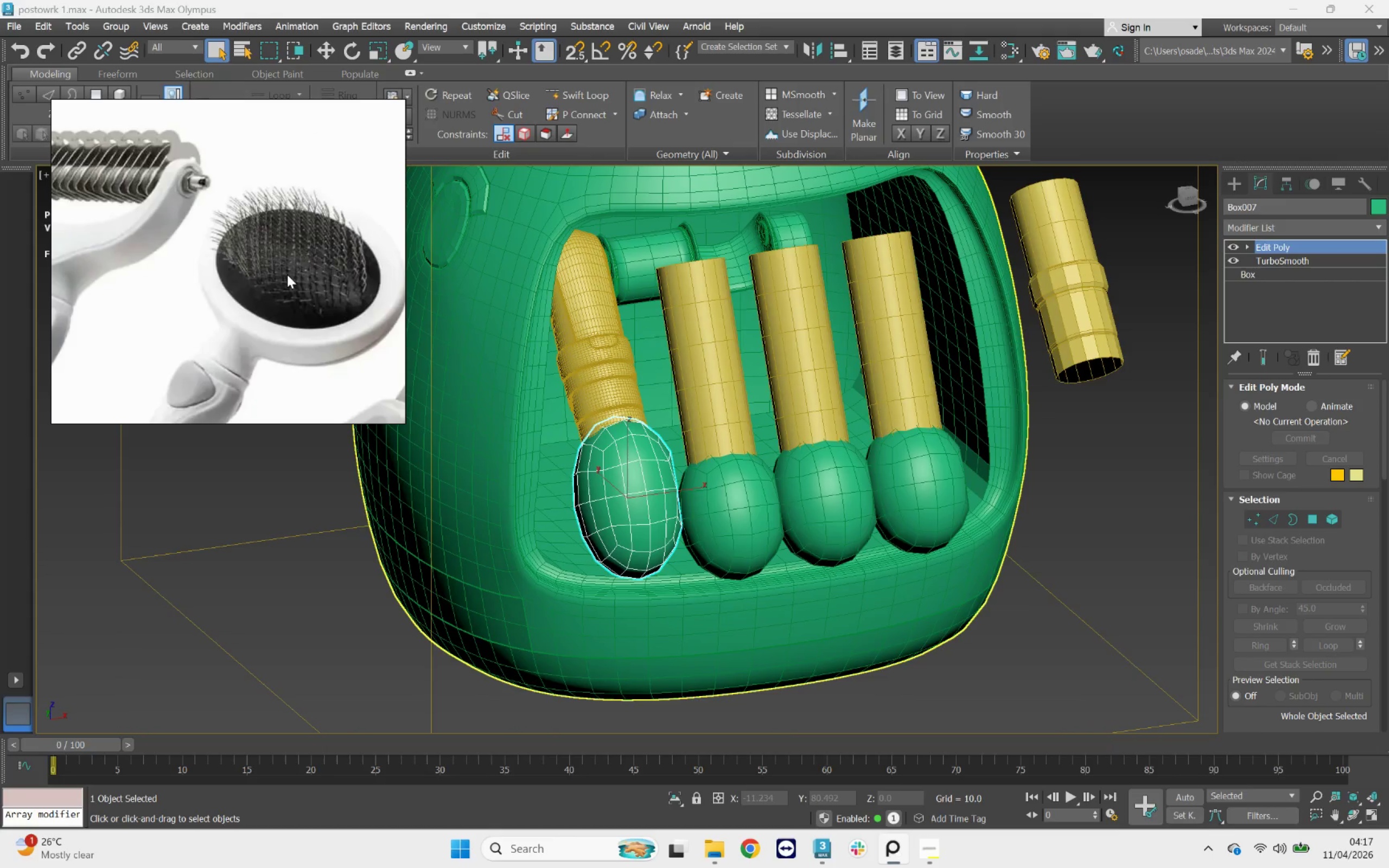 
scroll: coordinate [289, 275], scroll_direction: down, amount: 10.0
 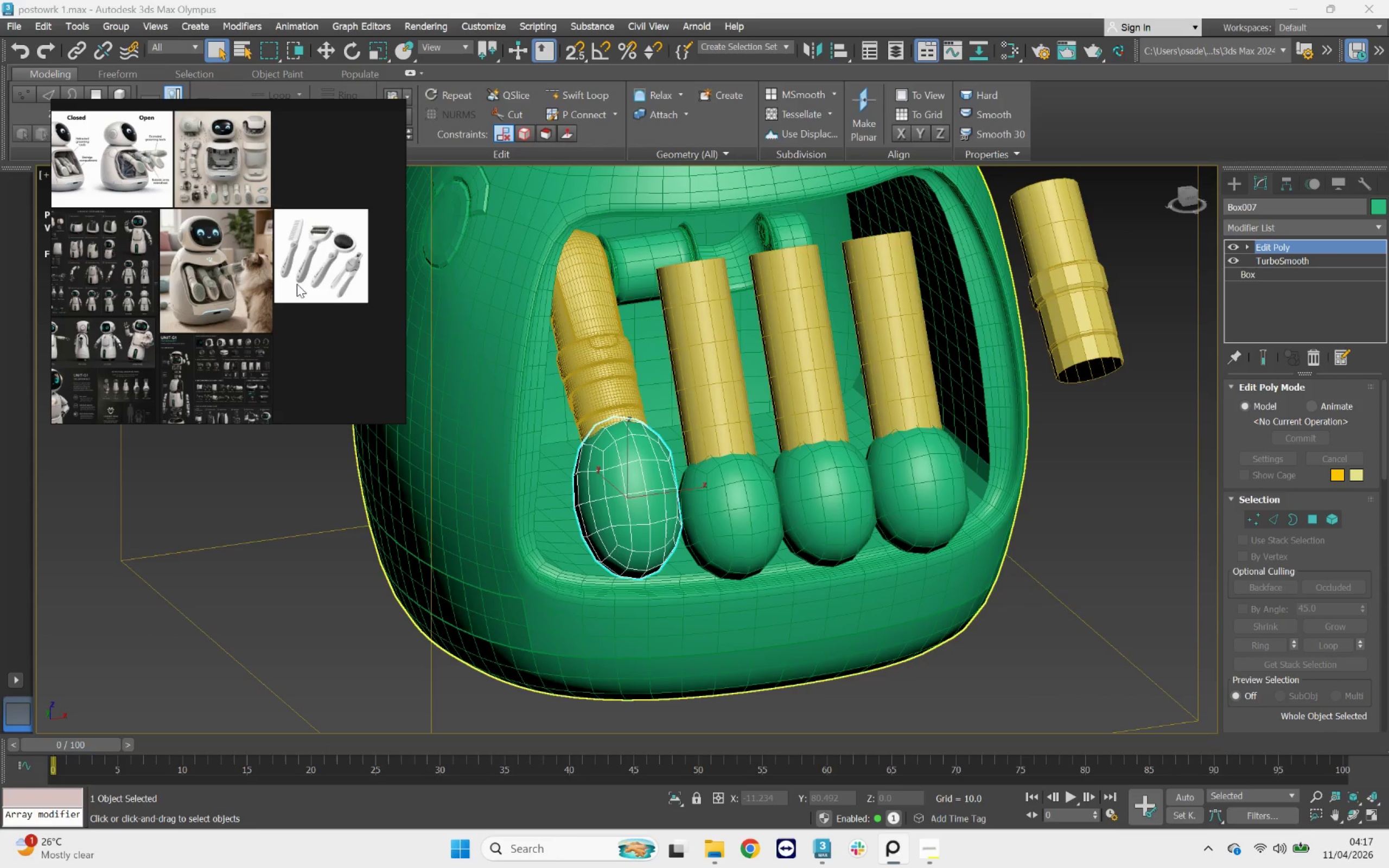 
scroll: coordinate [652, 487], scroll_direction: up, amount: 14.0
 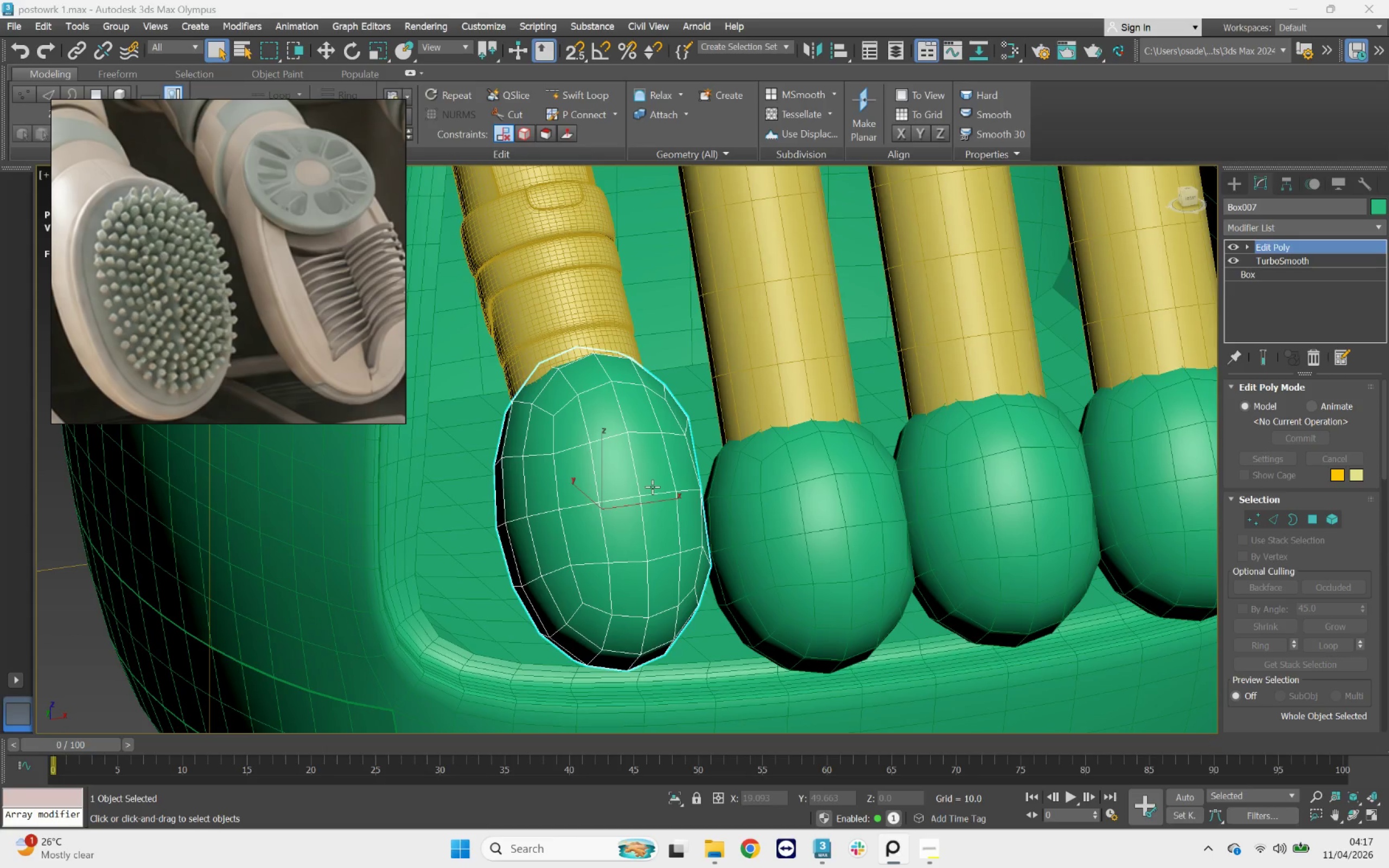 
scroll: coordinate [652, 487], scroll_direction: down, amount: 1.0
 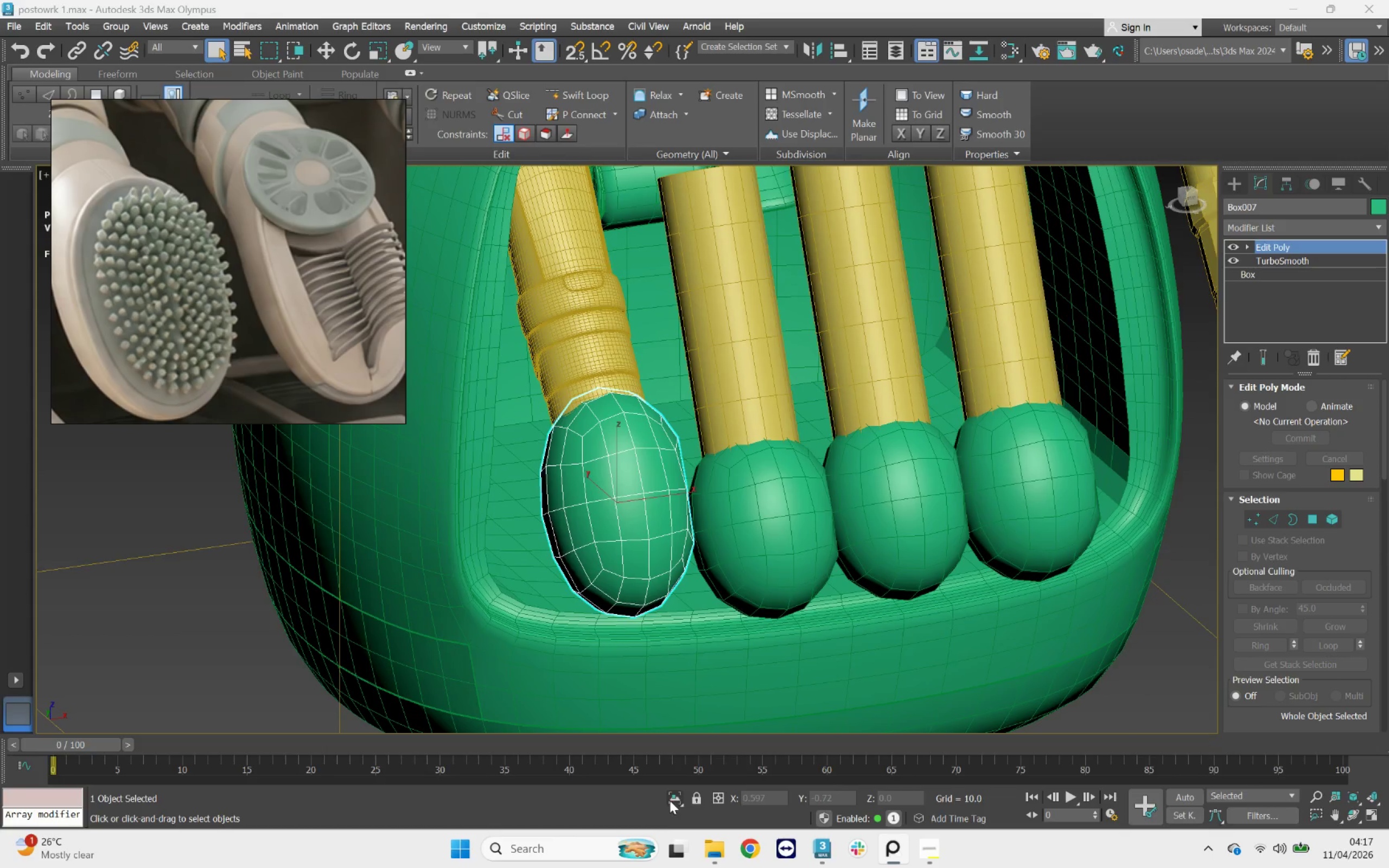 
left_click([670, 799])
 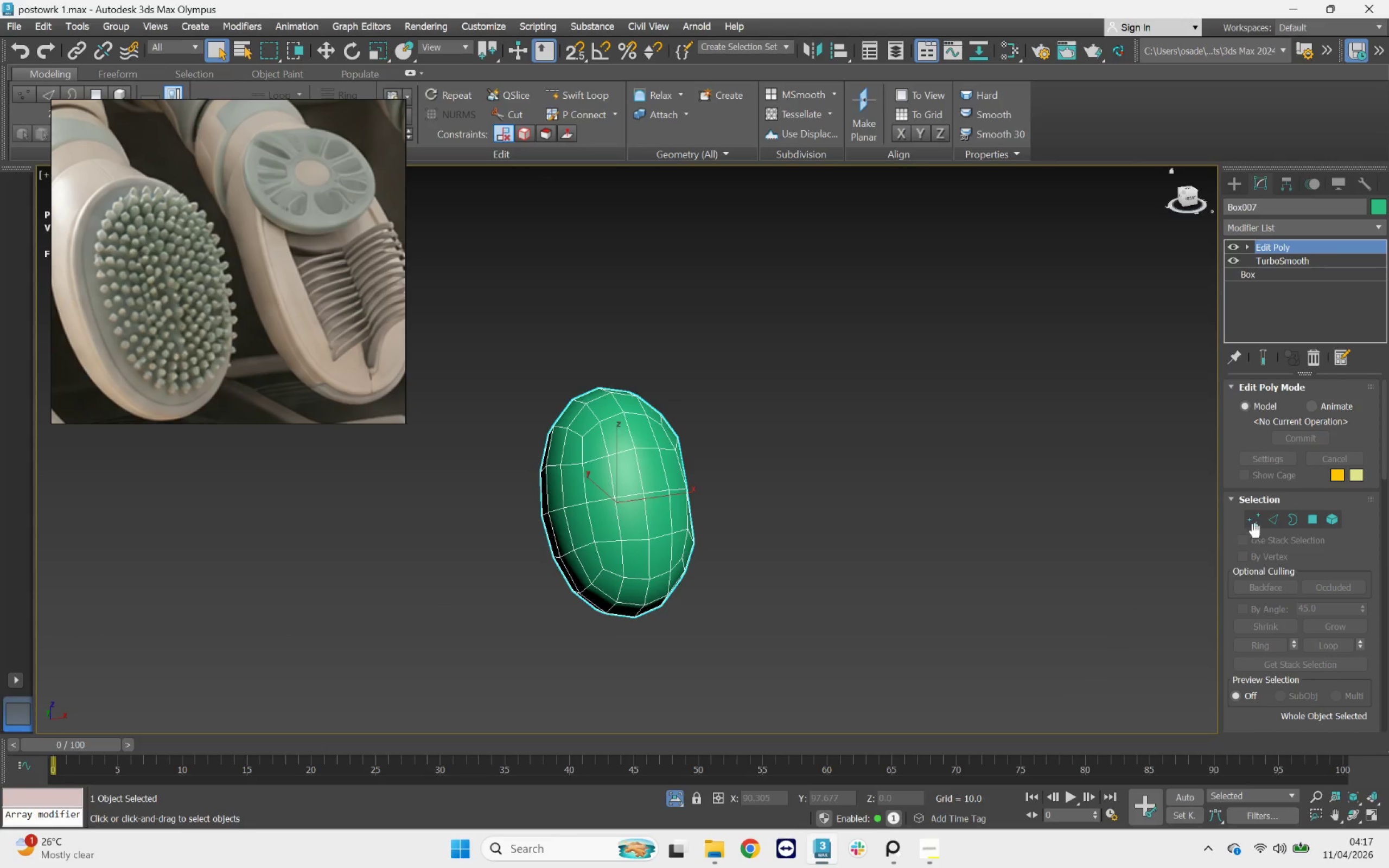 
wait(5.69)
 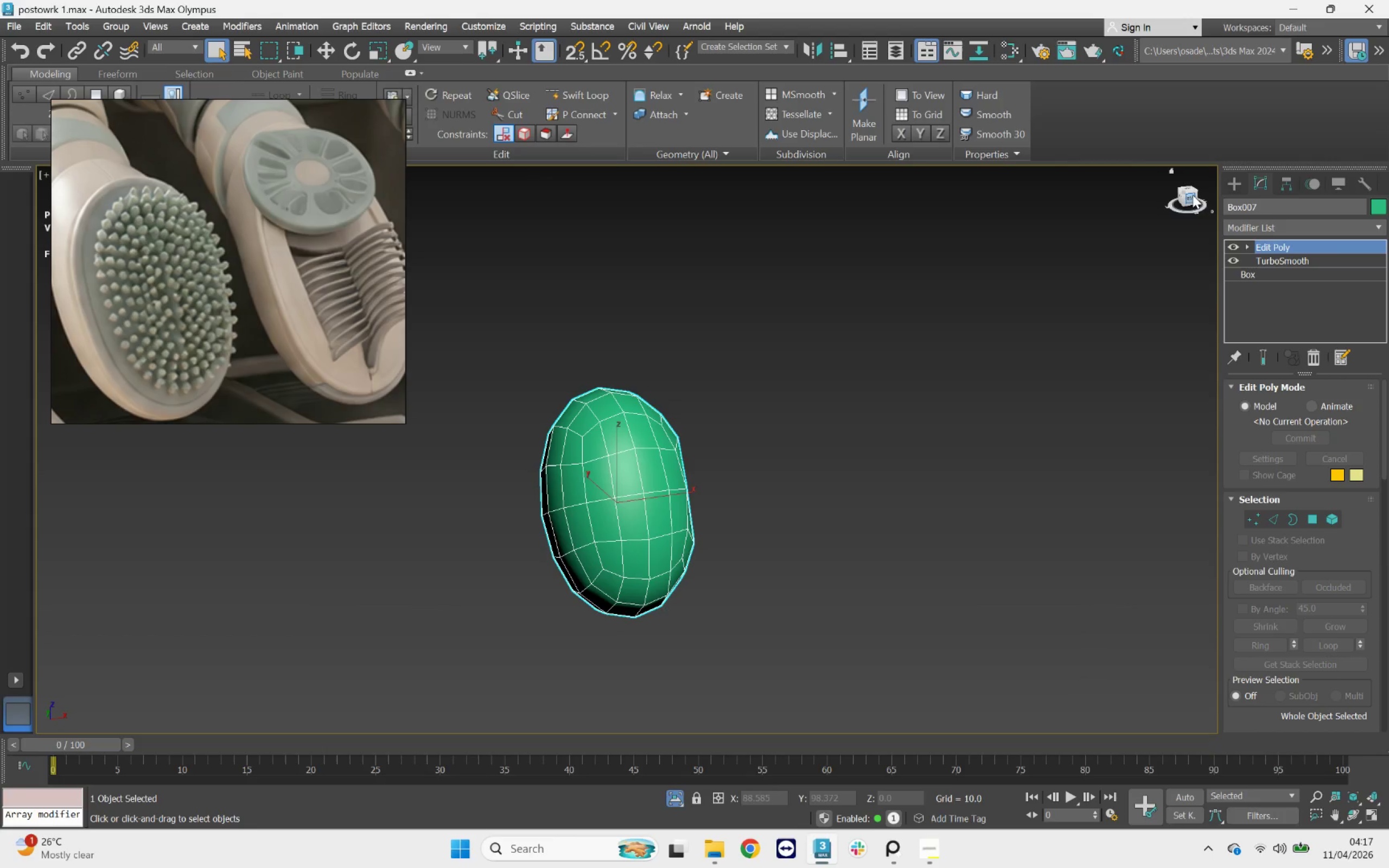 
left_click([1273, 520])
 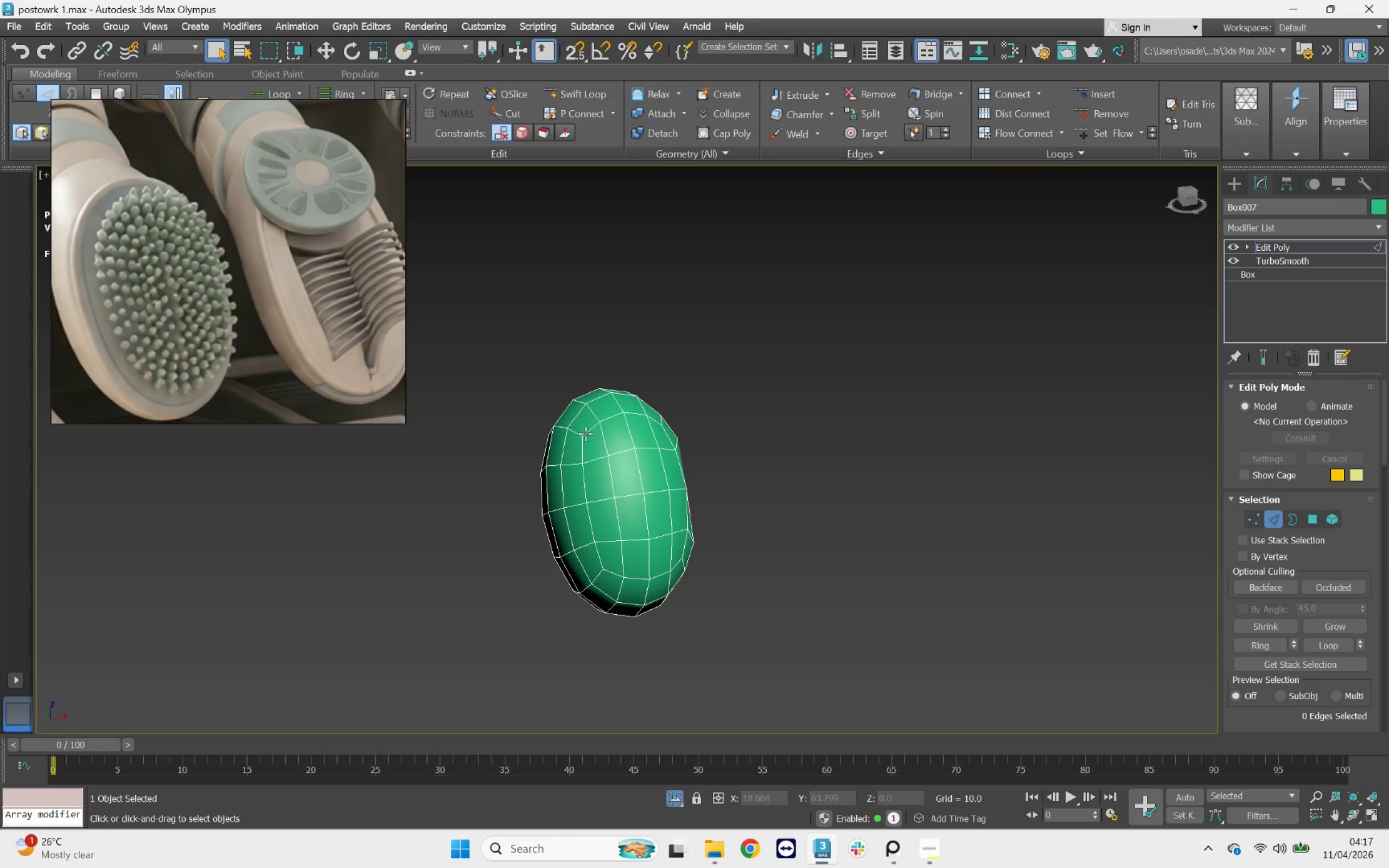 
double_click([584, 430])
 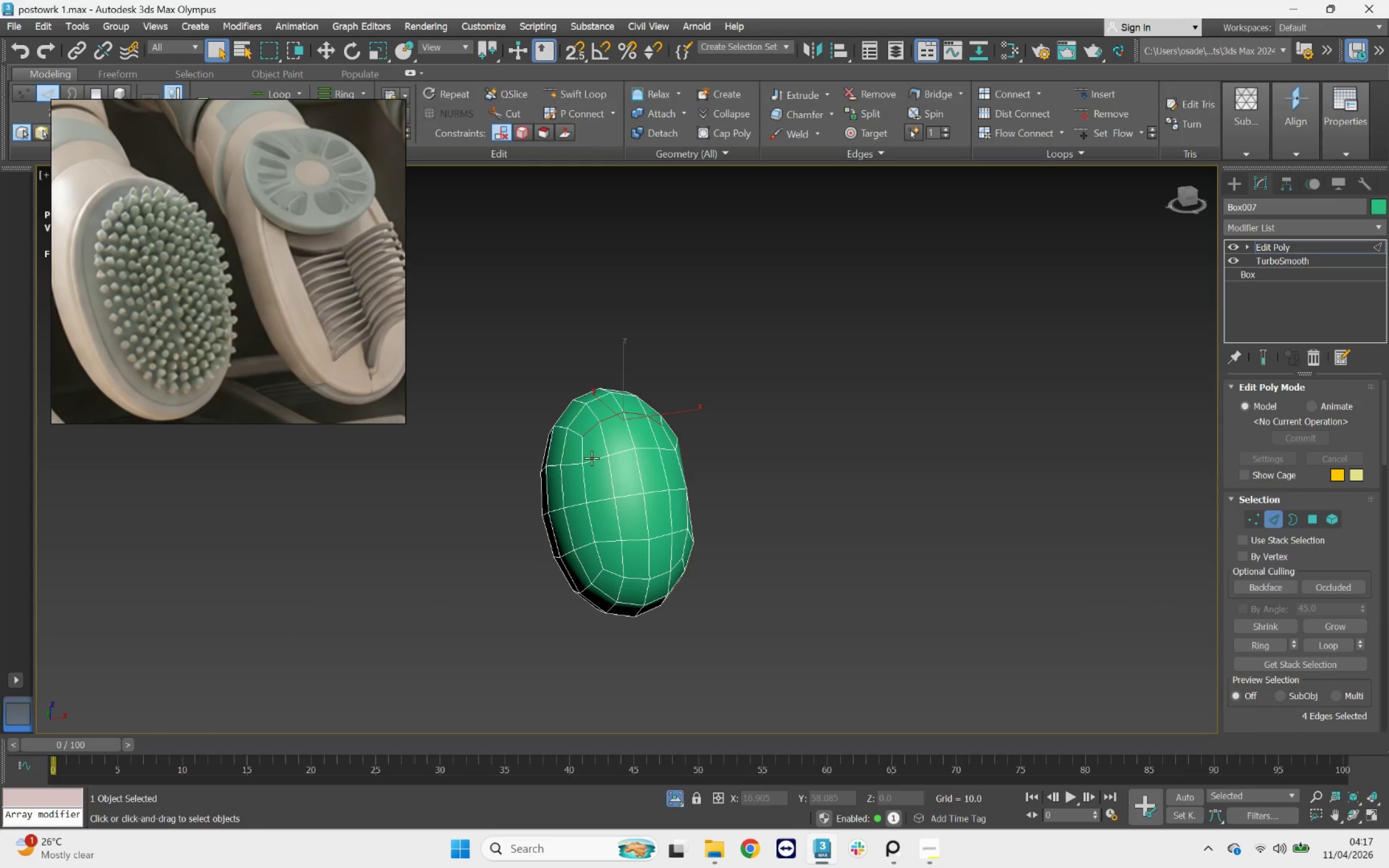 
hold_key(key=ControlLeft, duration=2.75)
double_click([579, 454])
 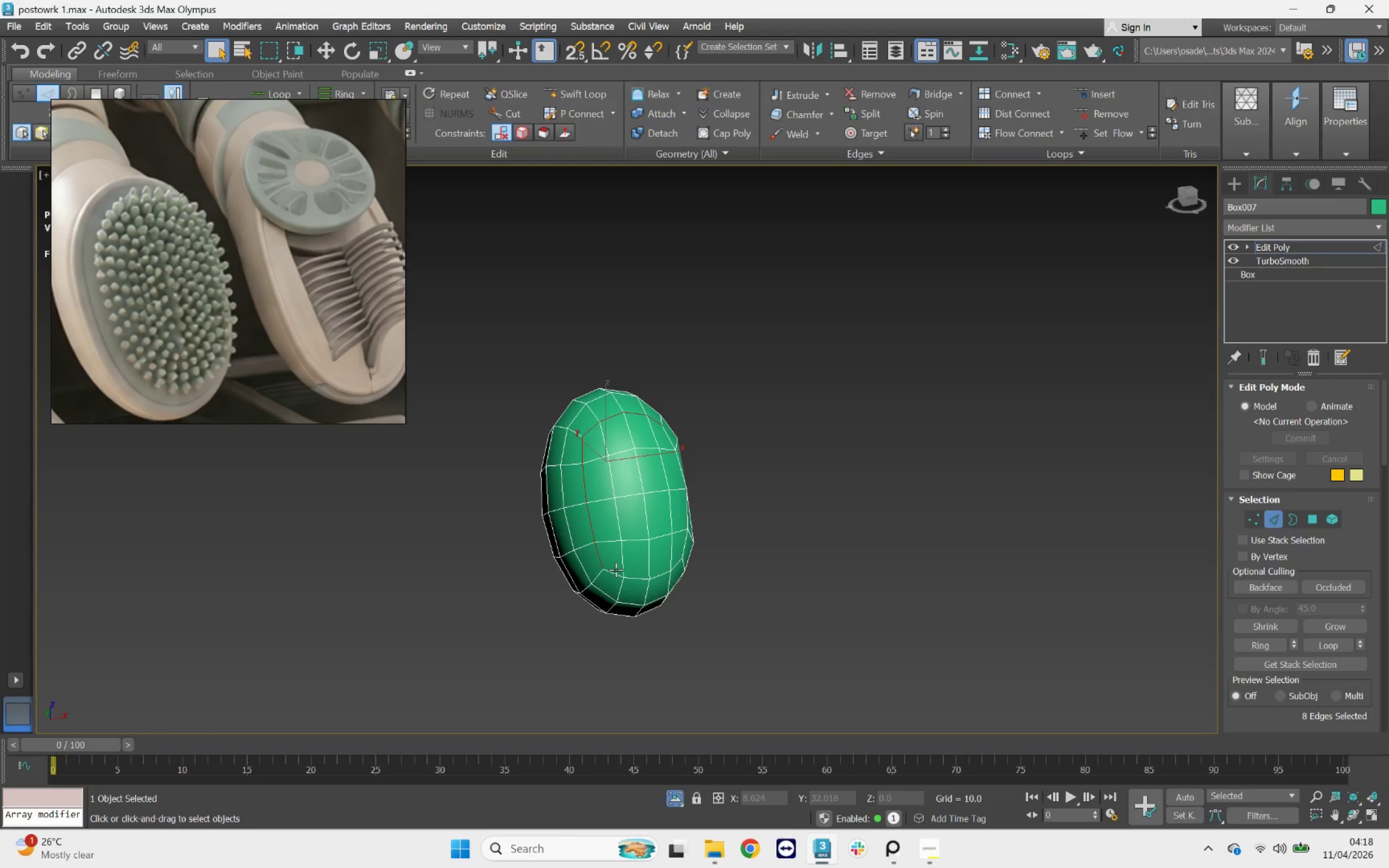 
double_click([616, 570])
 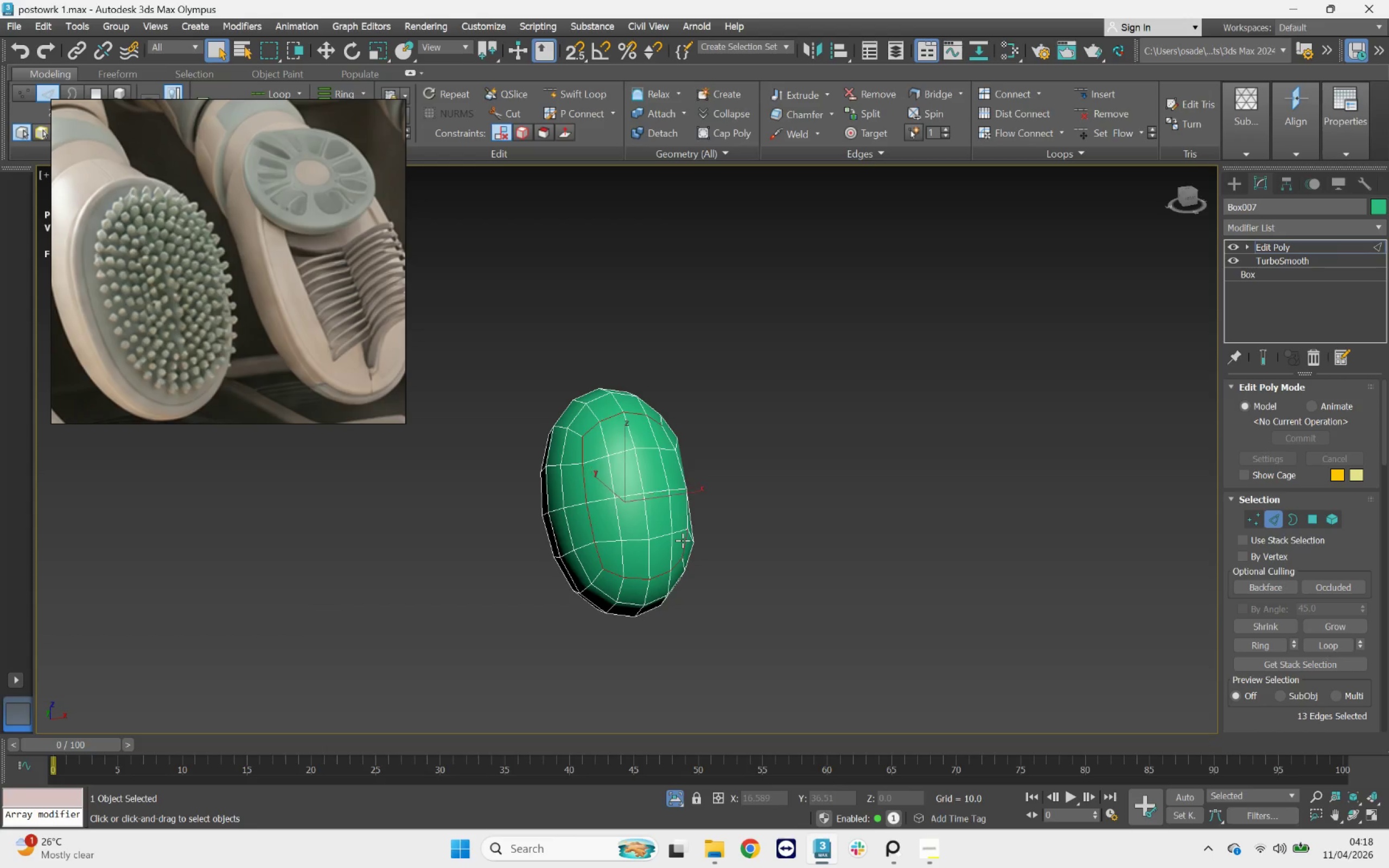 
double_click([683, 540])
 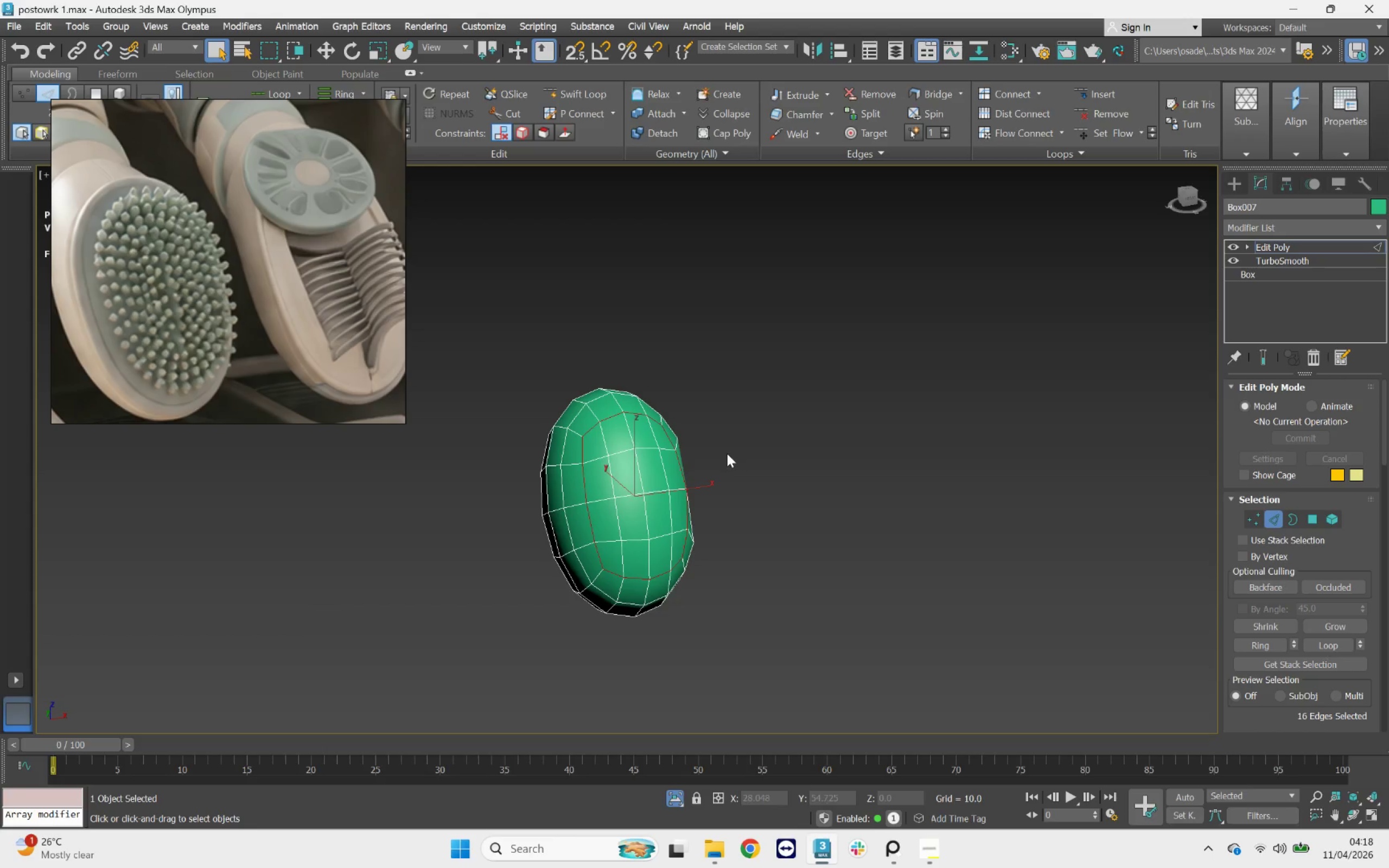 
key(Delete)
 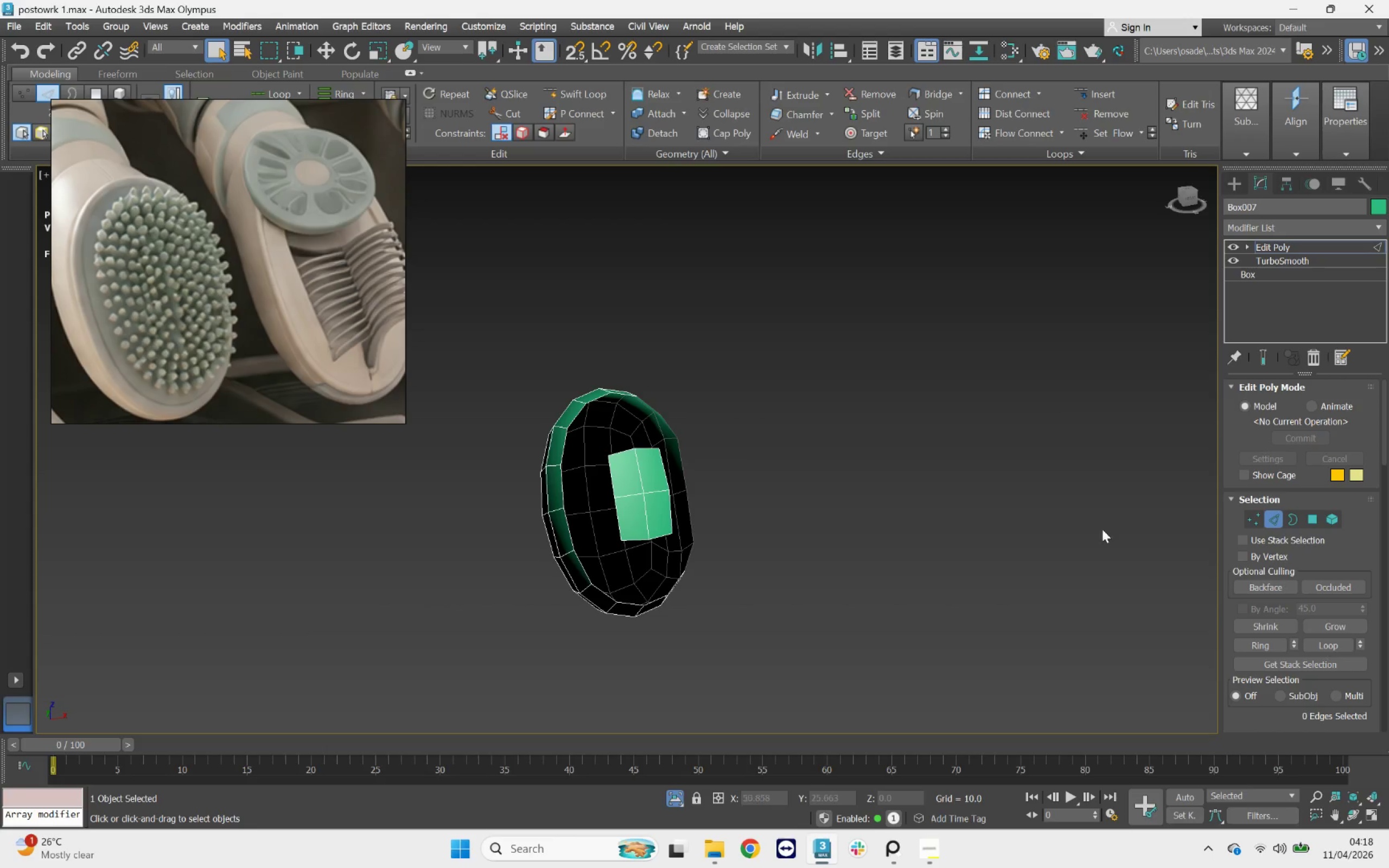 
left_click([1314, 517])
 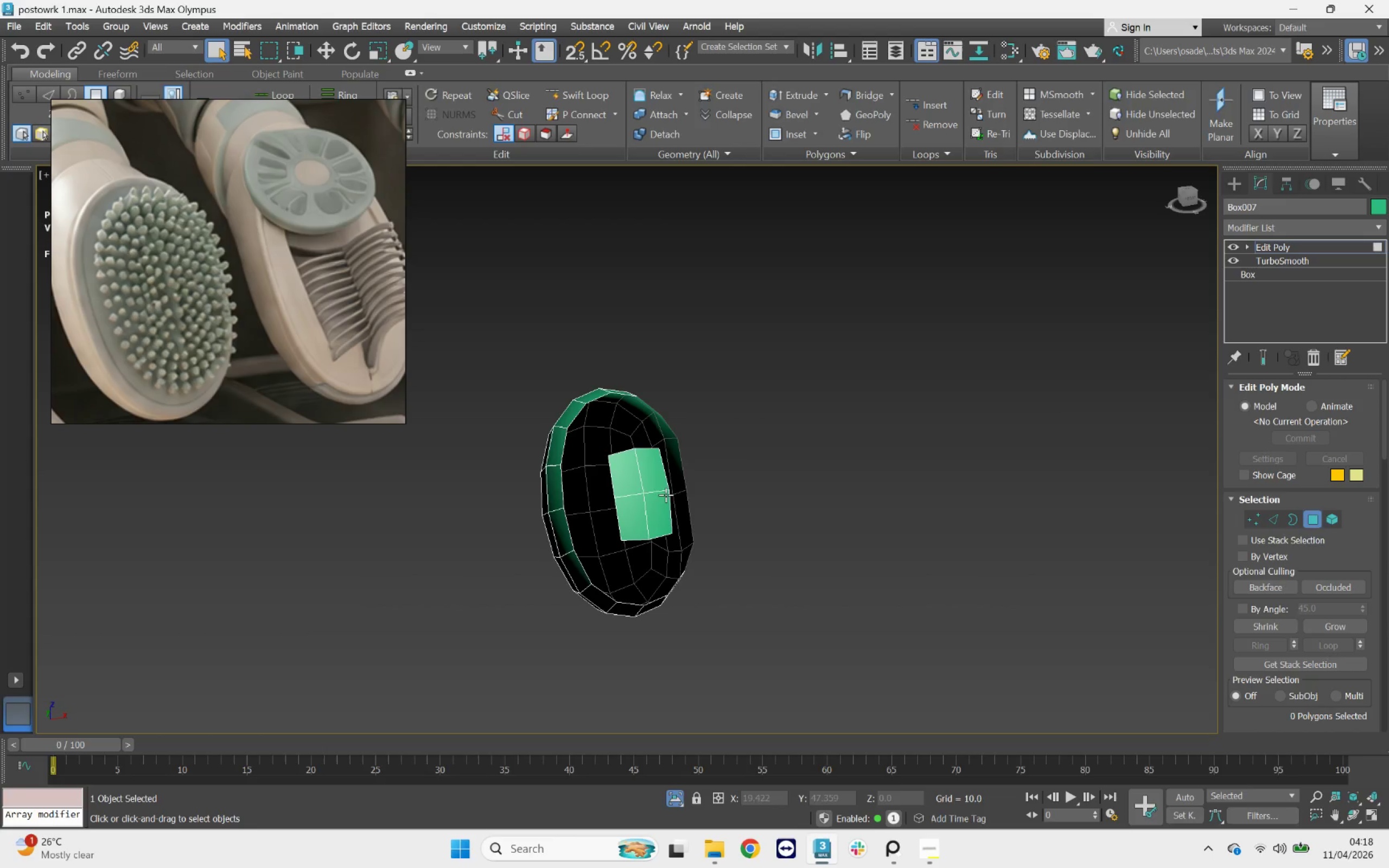 
left_click([648, 487])
 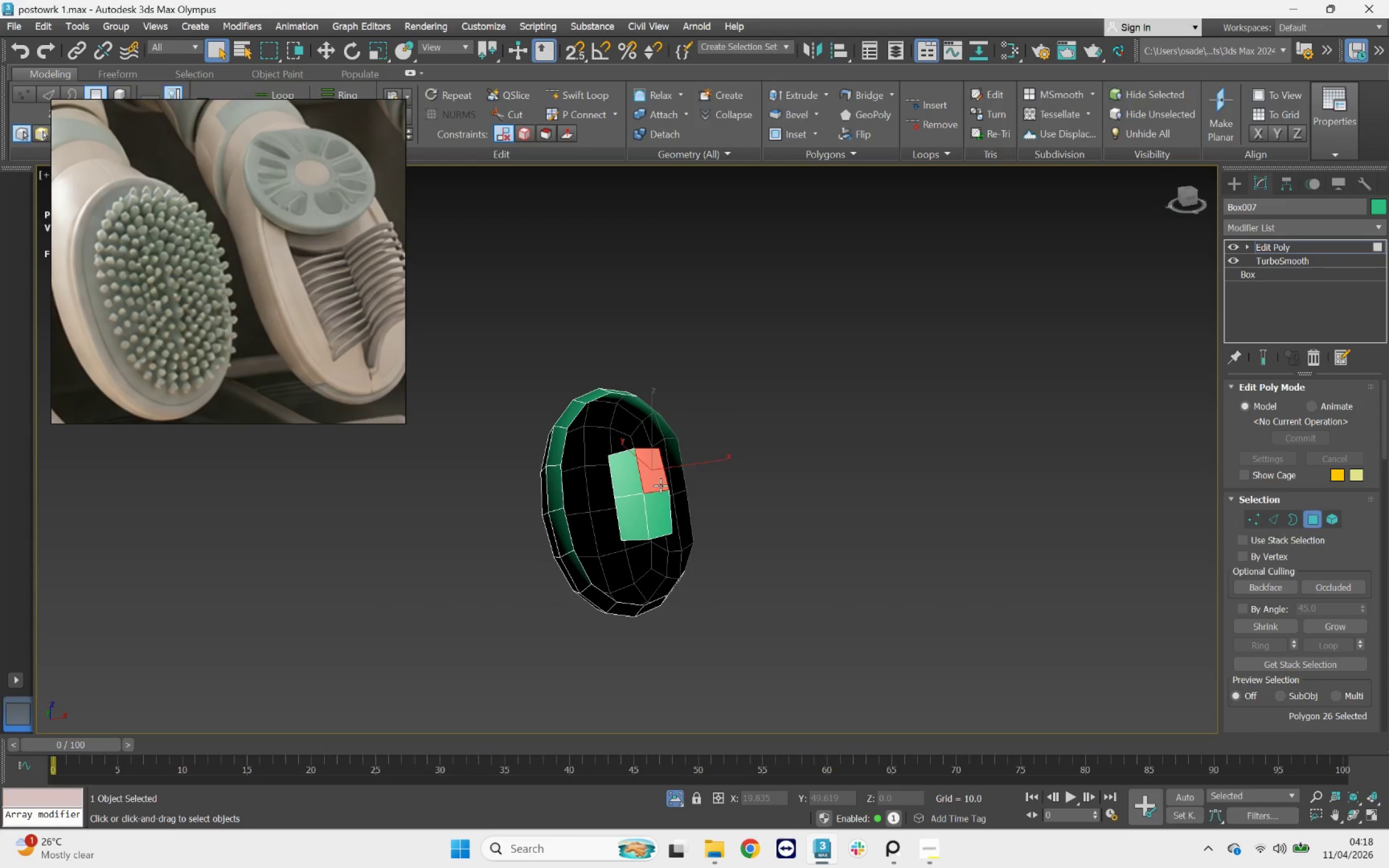 
key(Delete)
 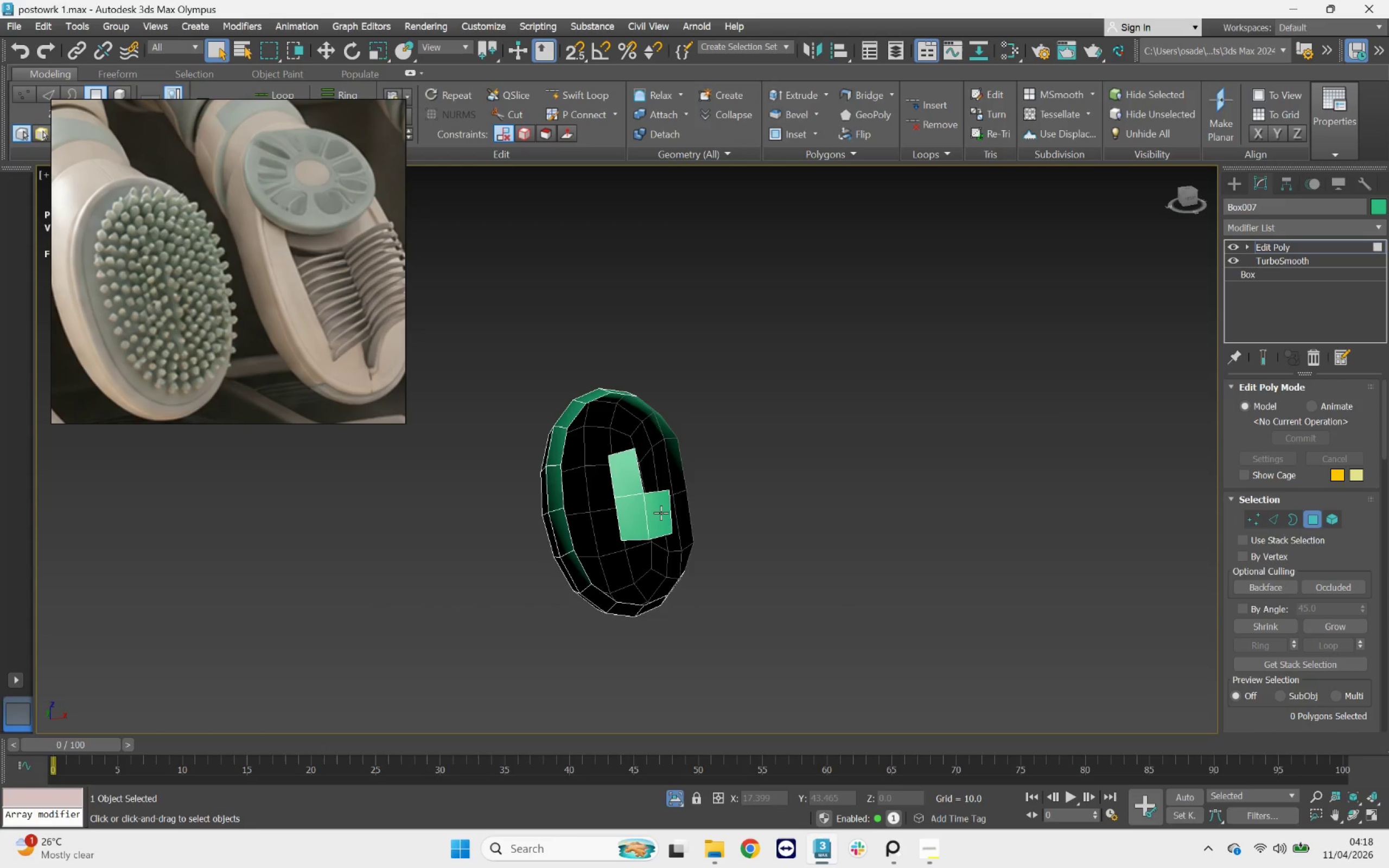 
left_click([661, 513])
 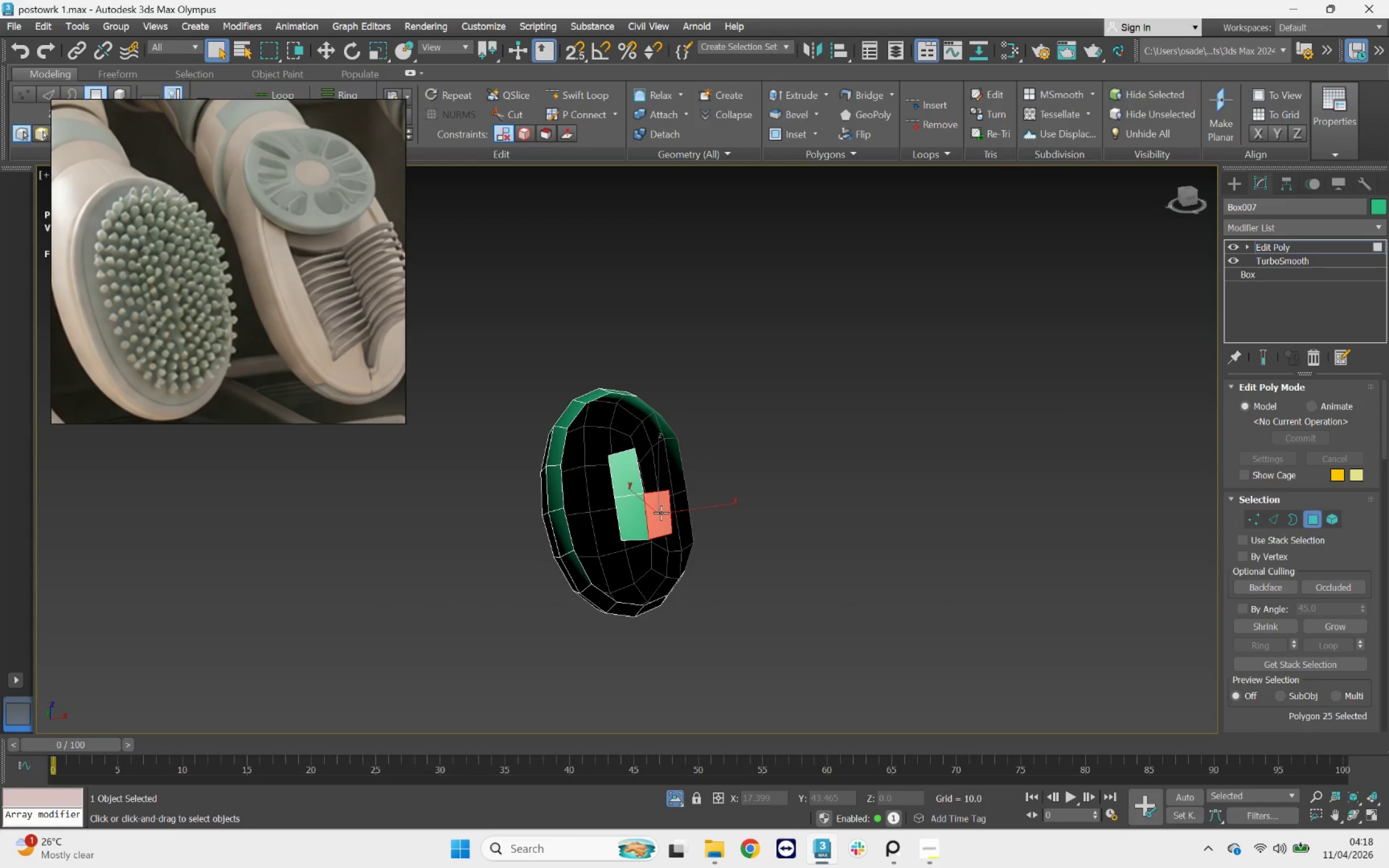 
key(Delete)
 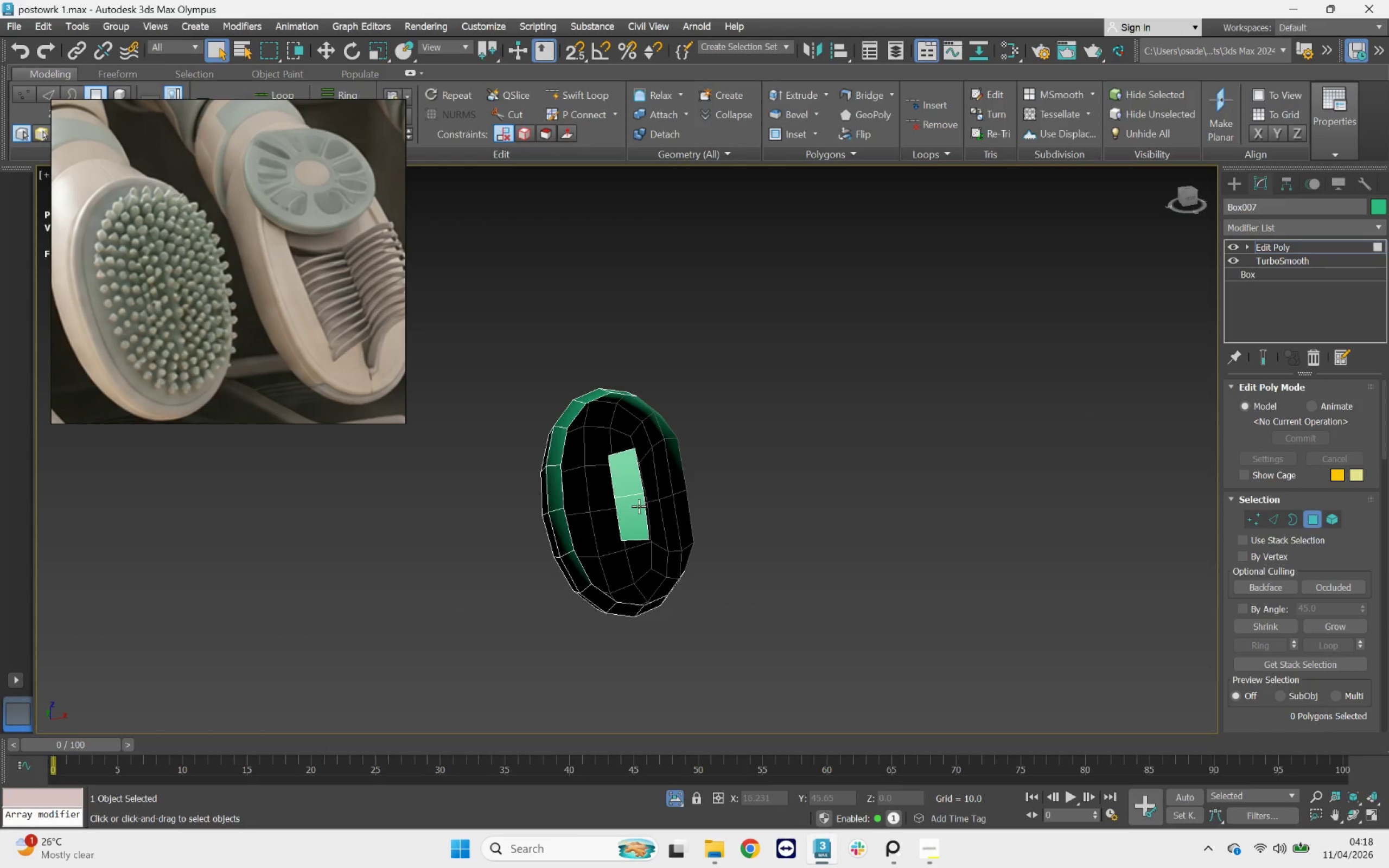 
left_click([639, 506])
 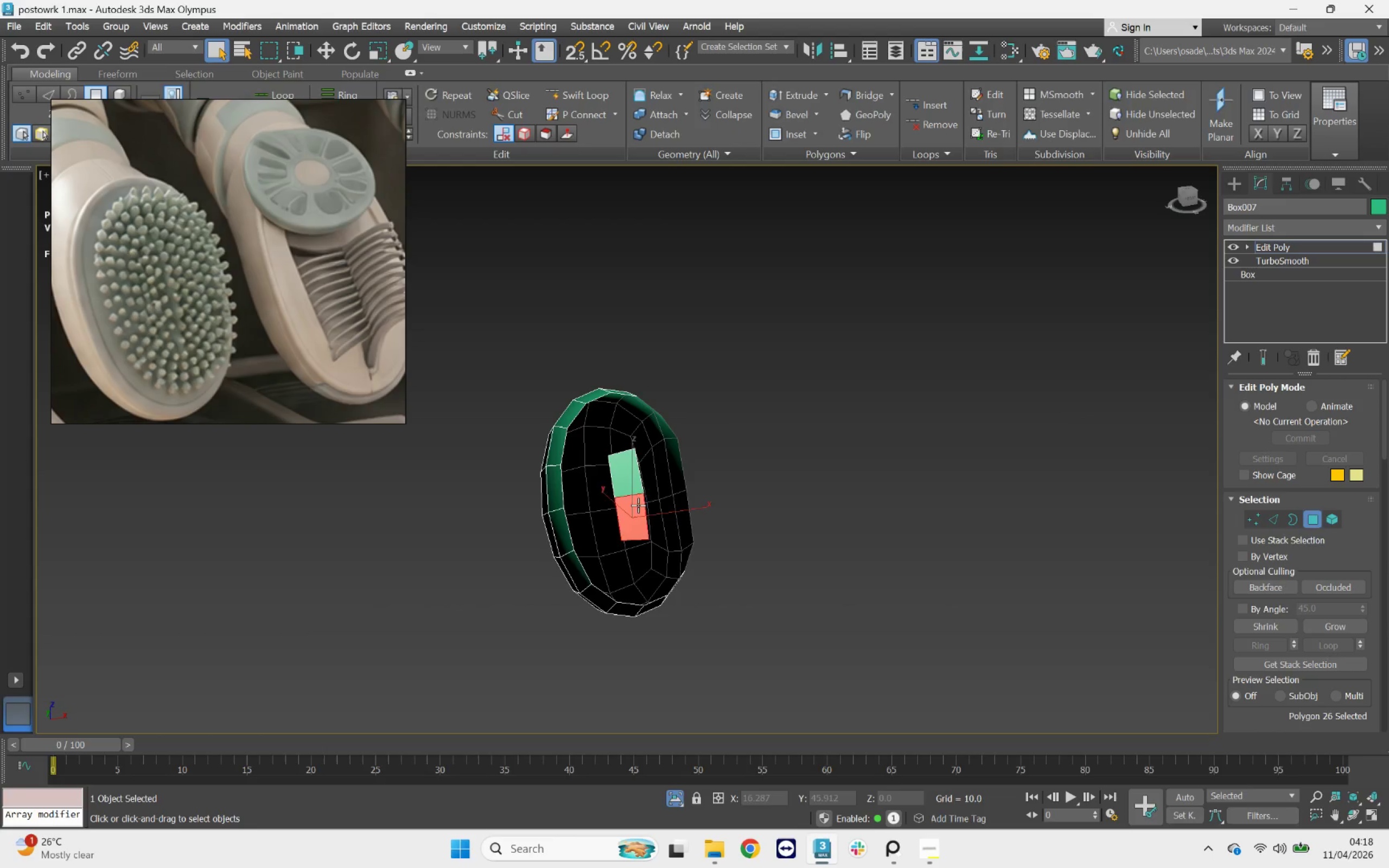 
key(Delete)
 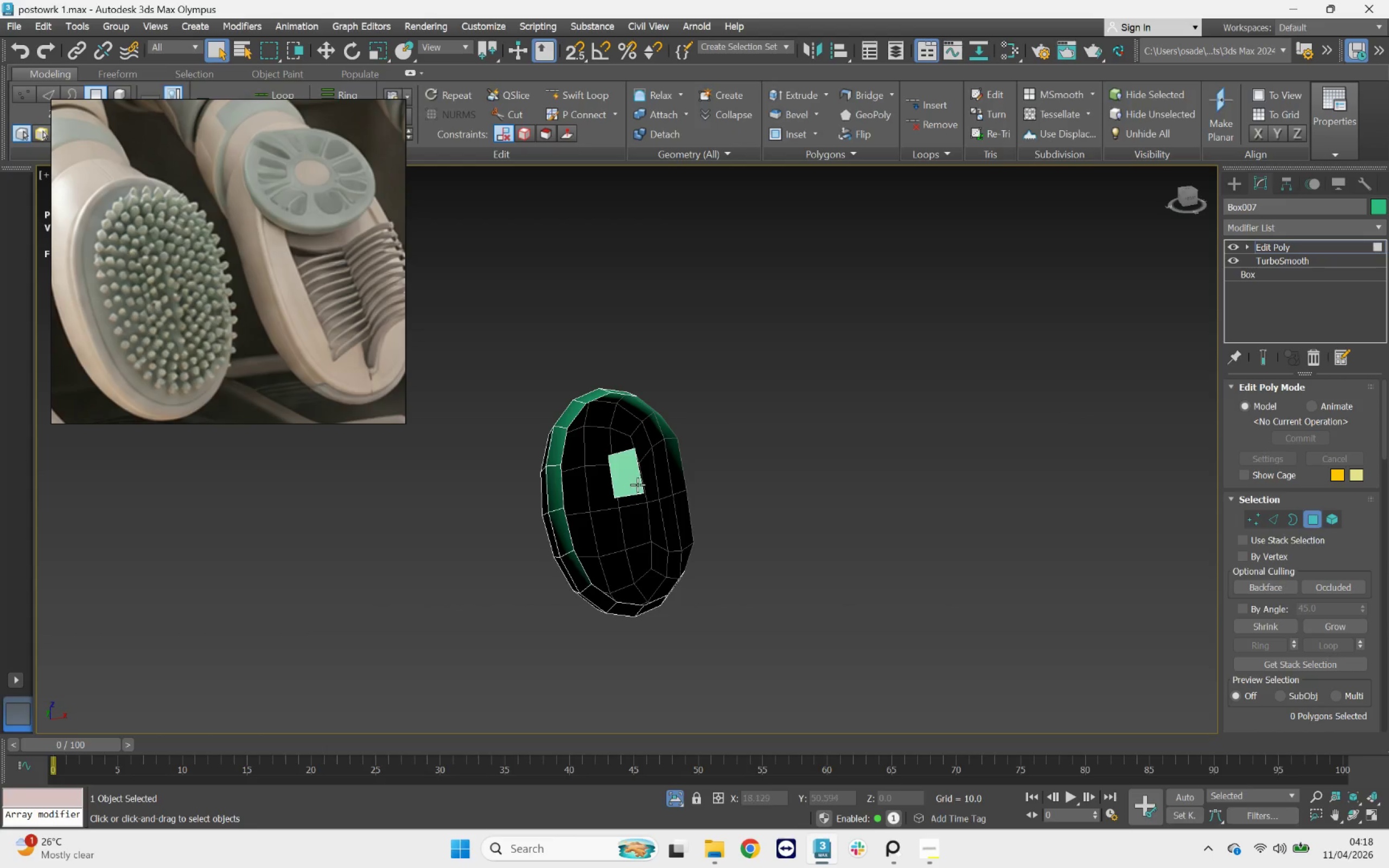 
left_click([638, 484])
 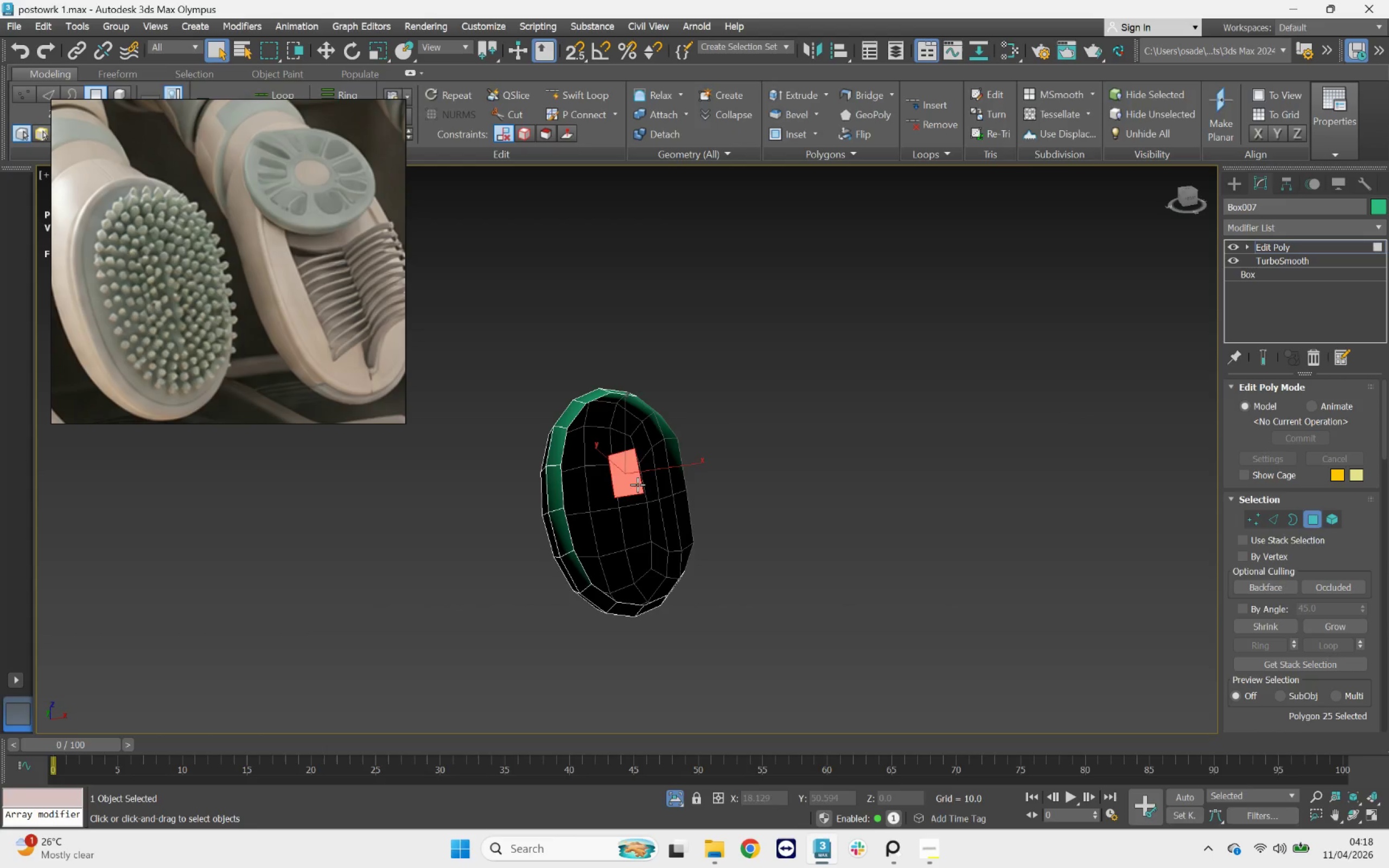 
key(Delete)
 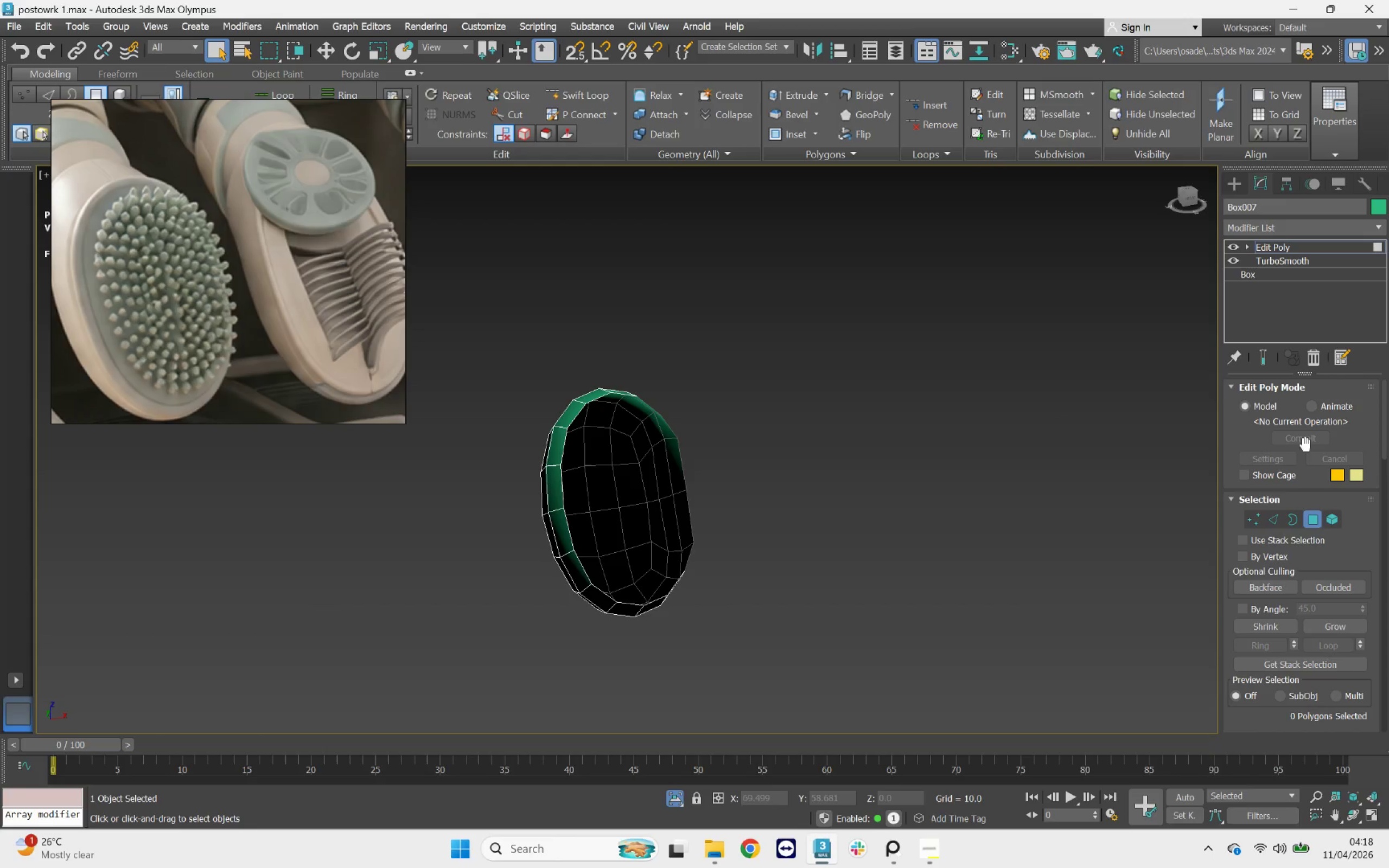 
left_click([1314, 515])
 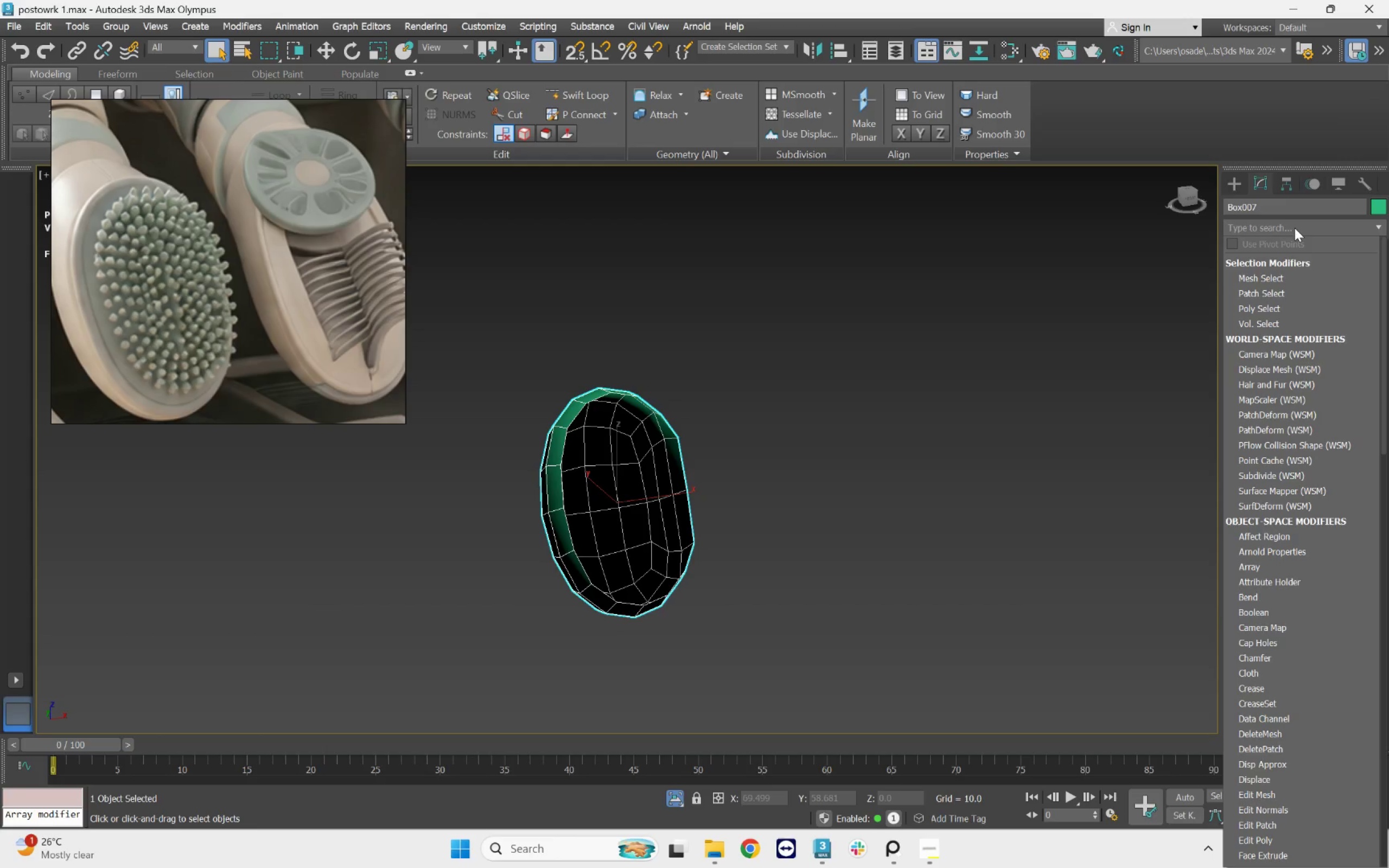 
type(pus)
 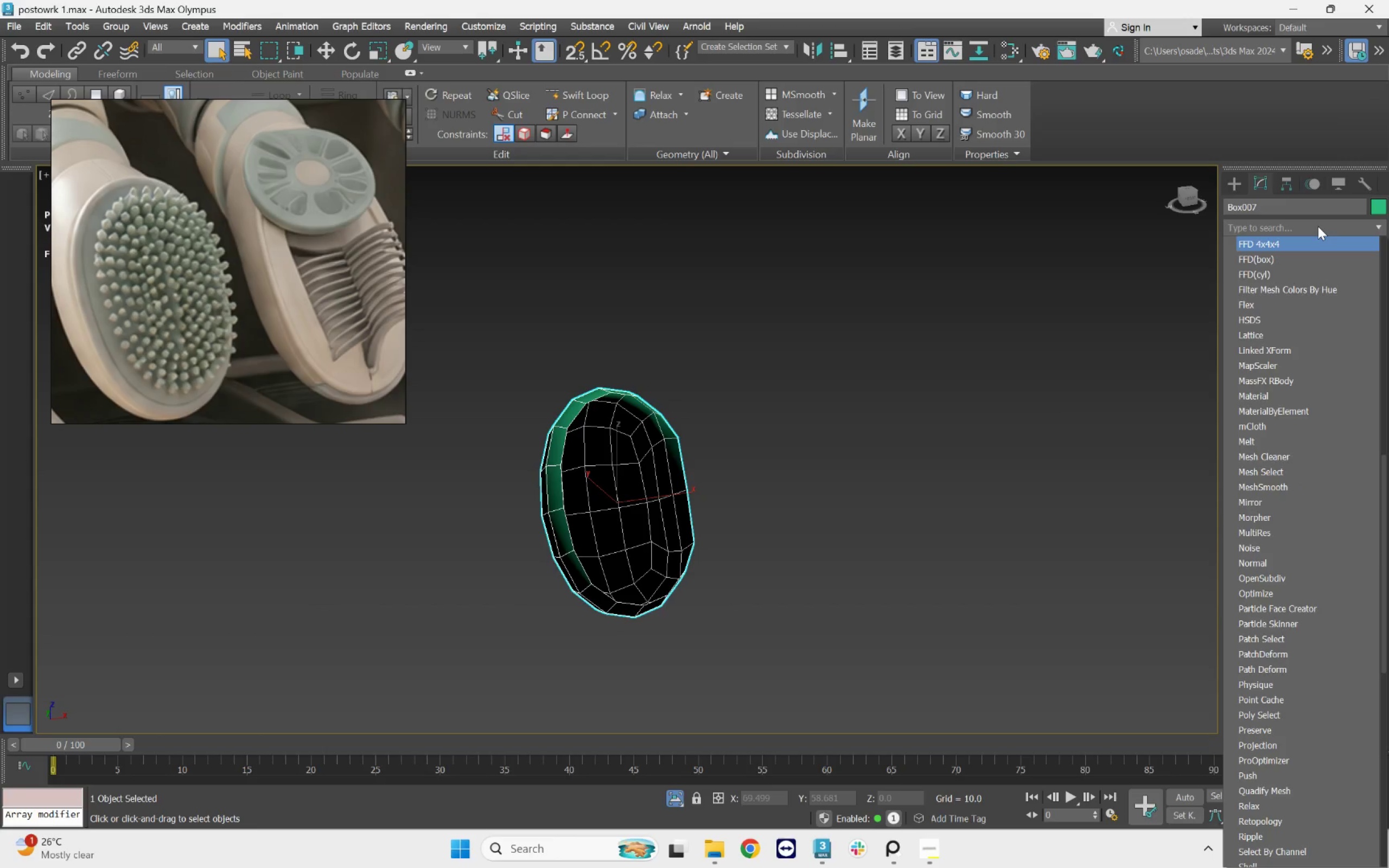 
double_click([1318, 226])
 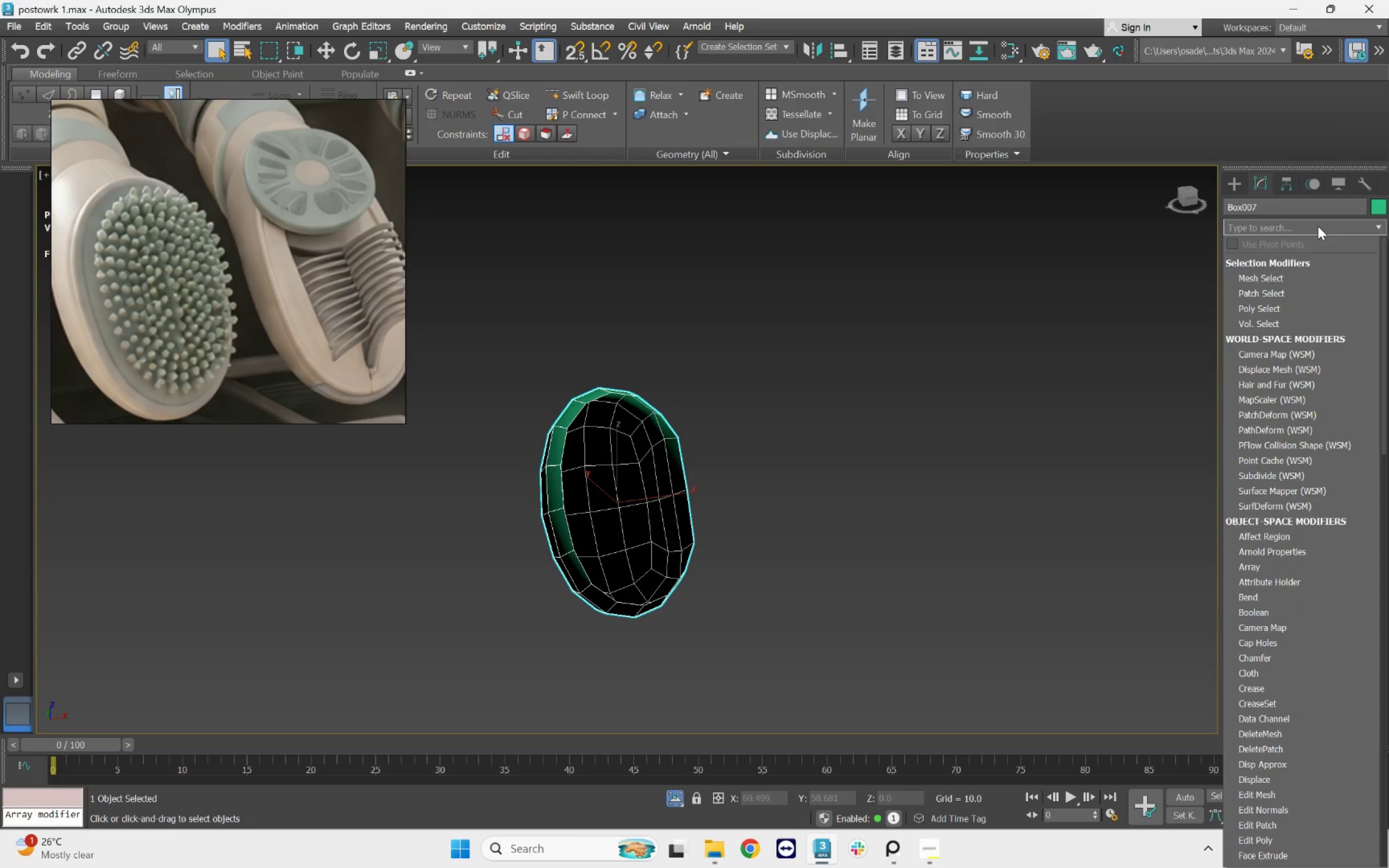 
type(pu)
 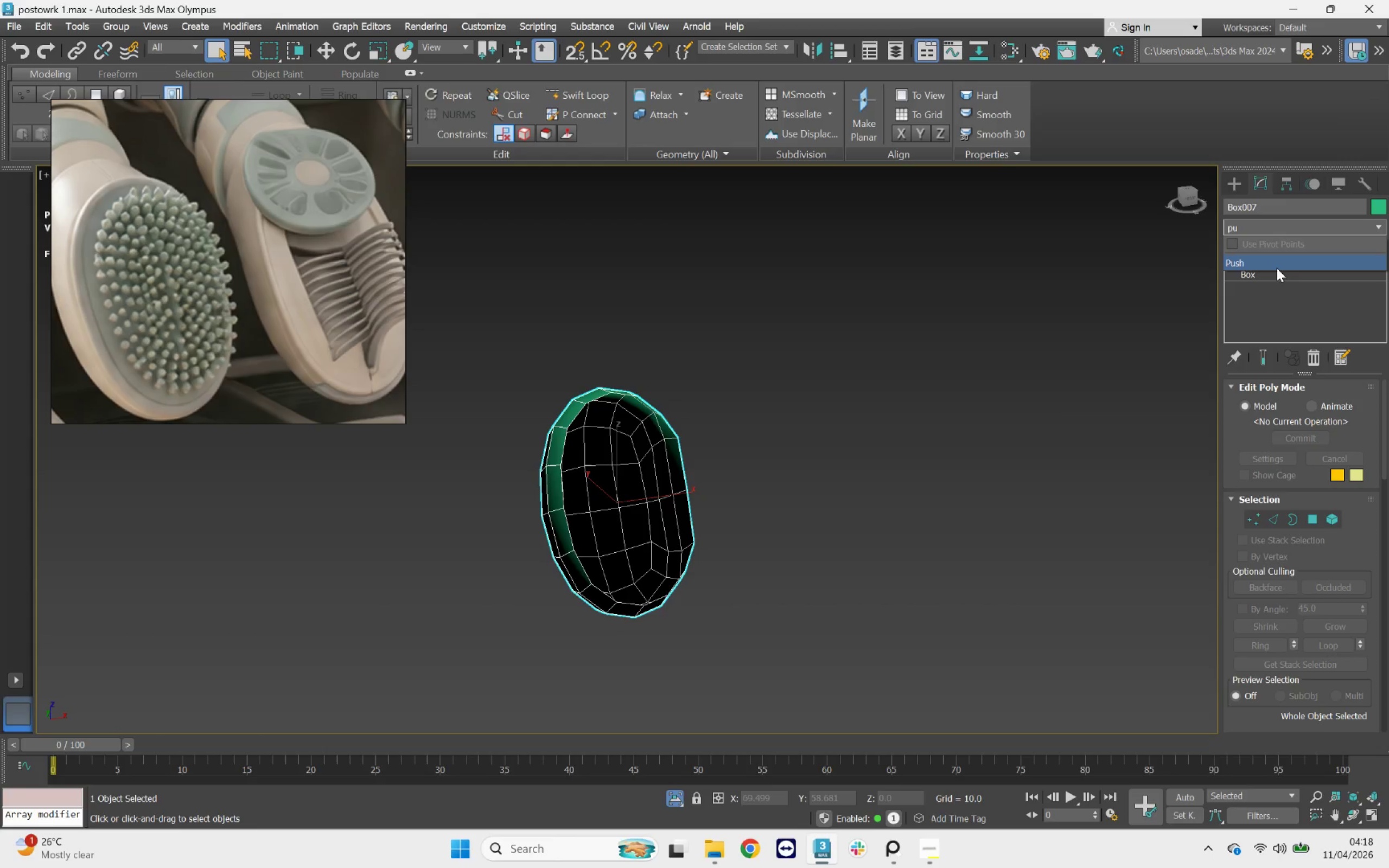 
left_click([1273, 261])
 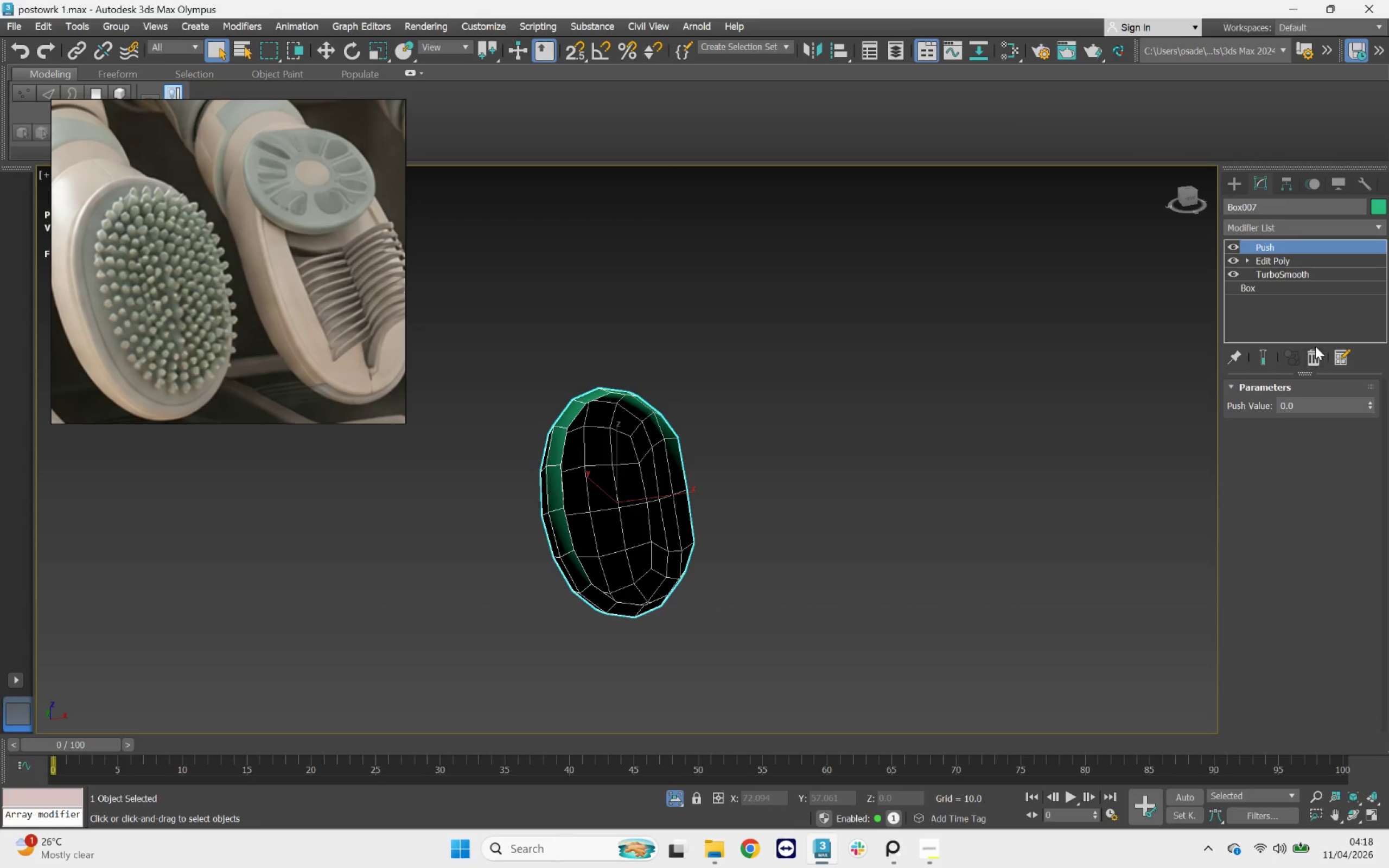 
left_click([1312, 359])
 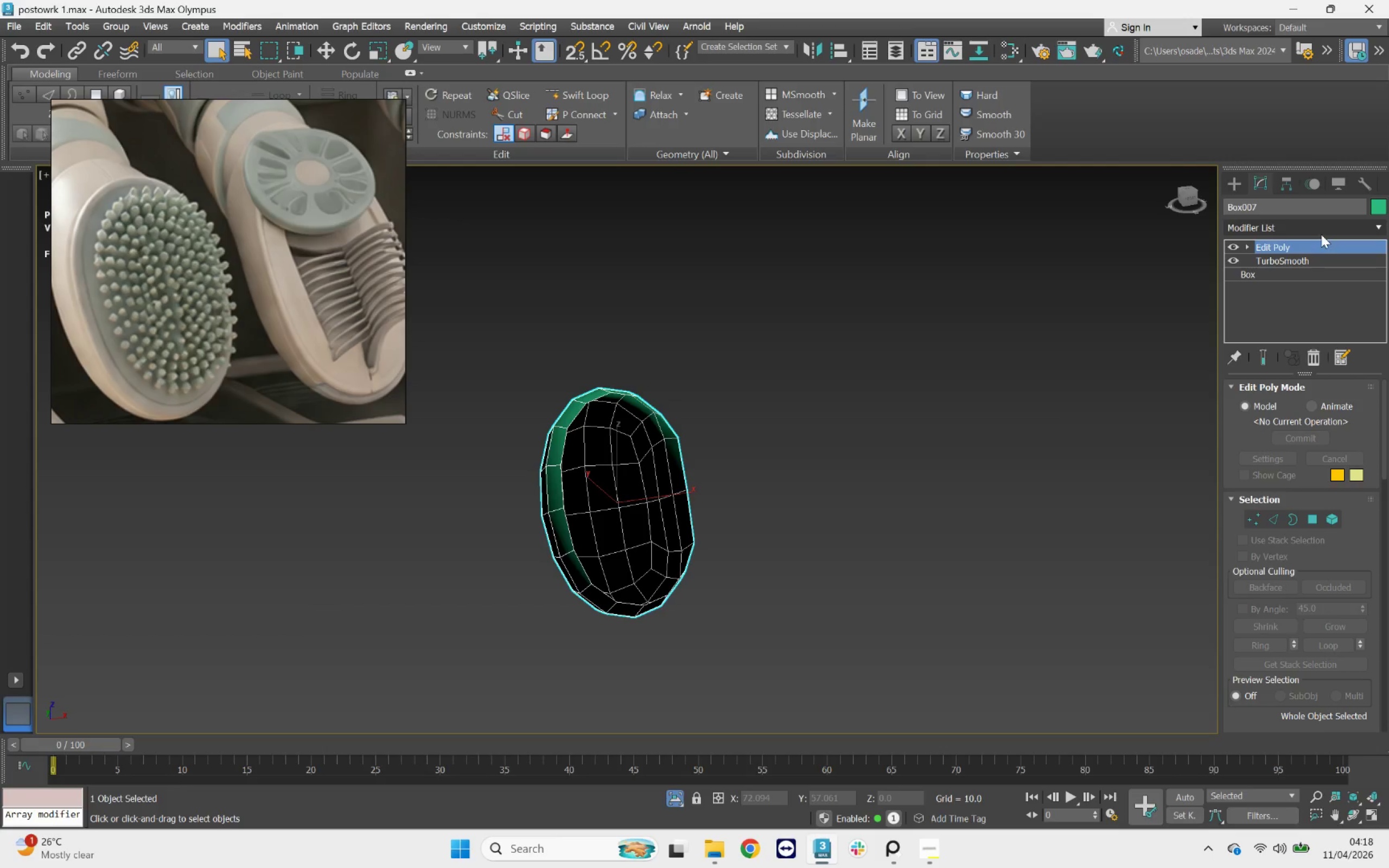 
left_click([1321, 234])
 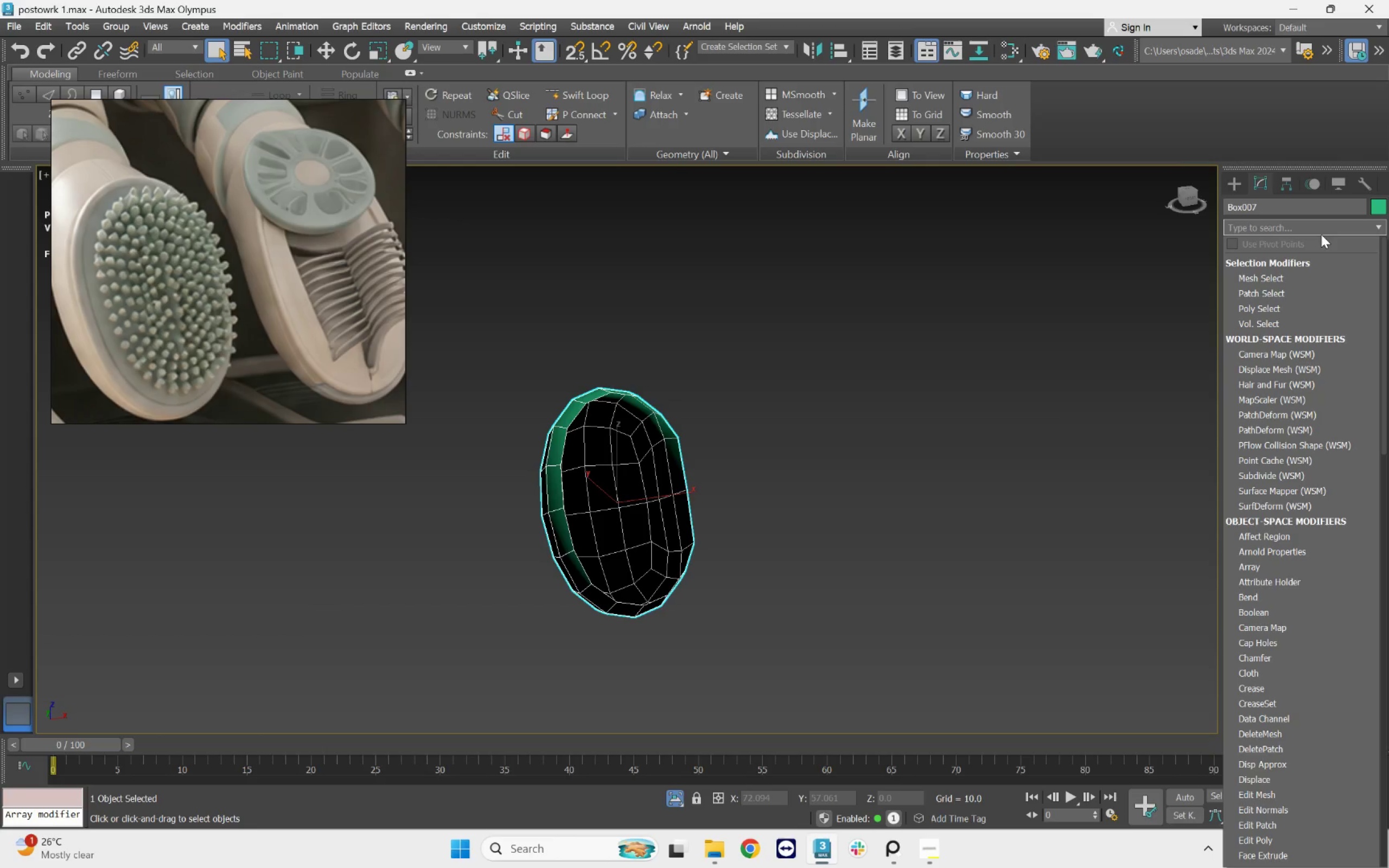 
type(shell)
 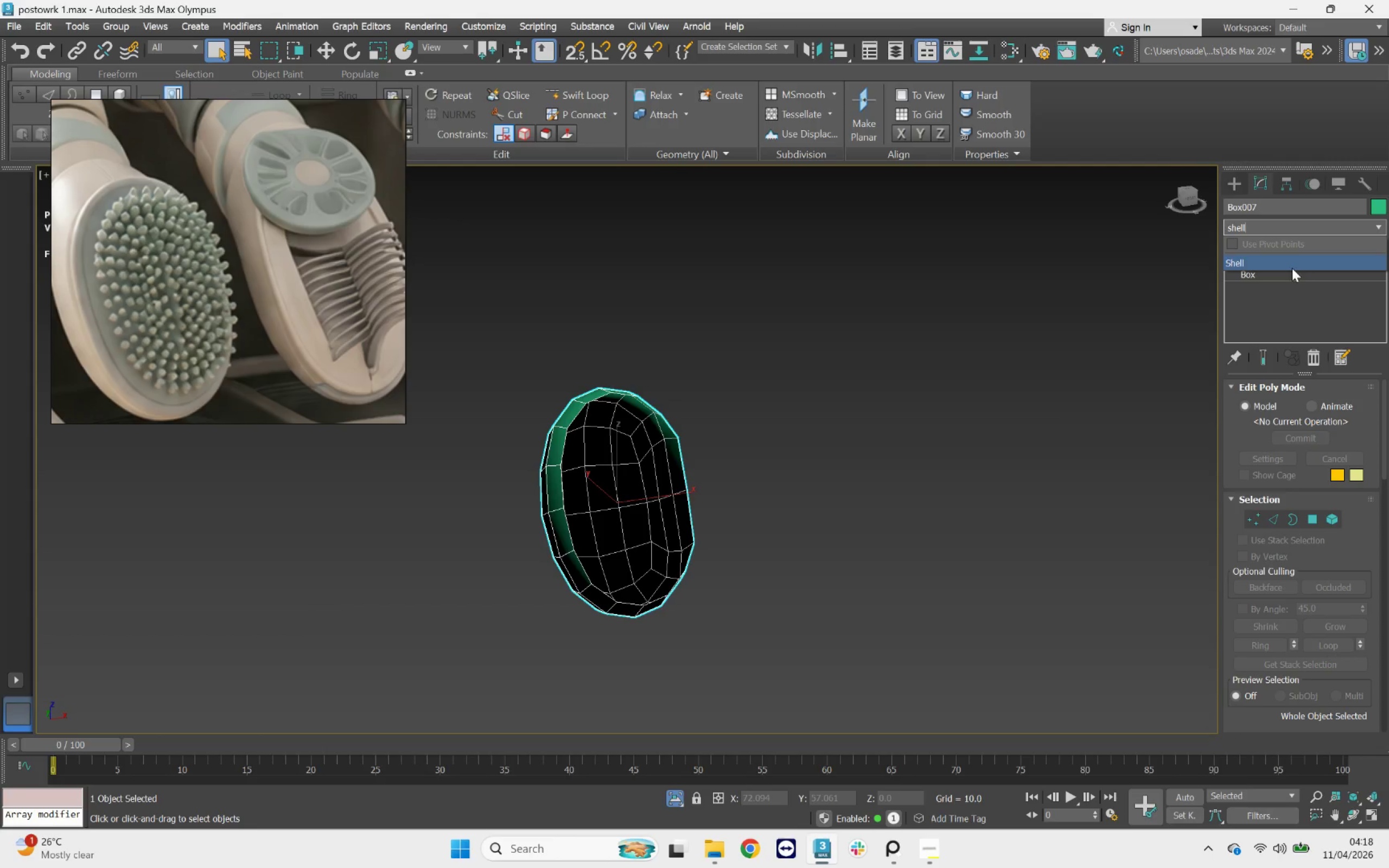 
left_click([1291, 267])
 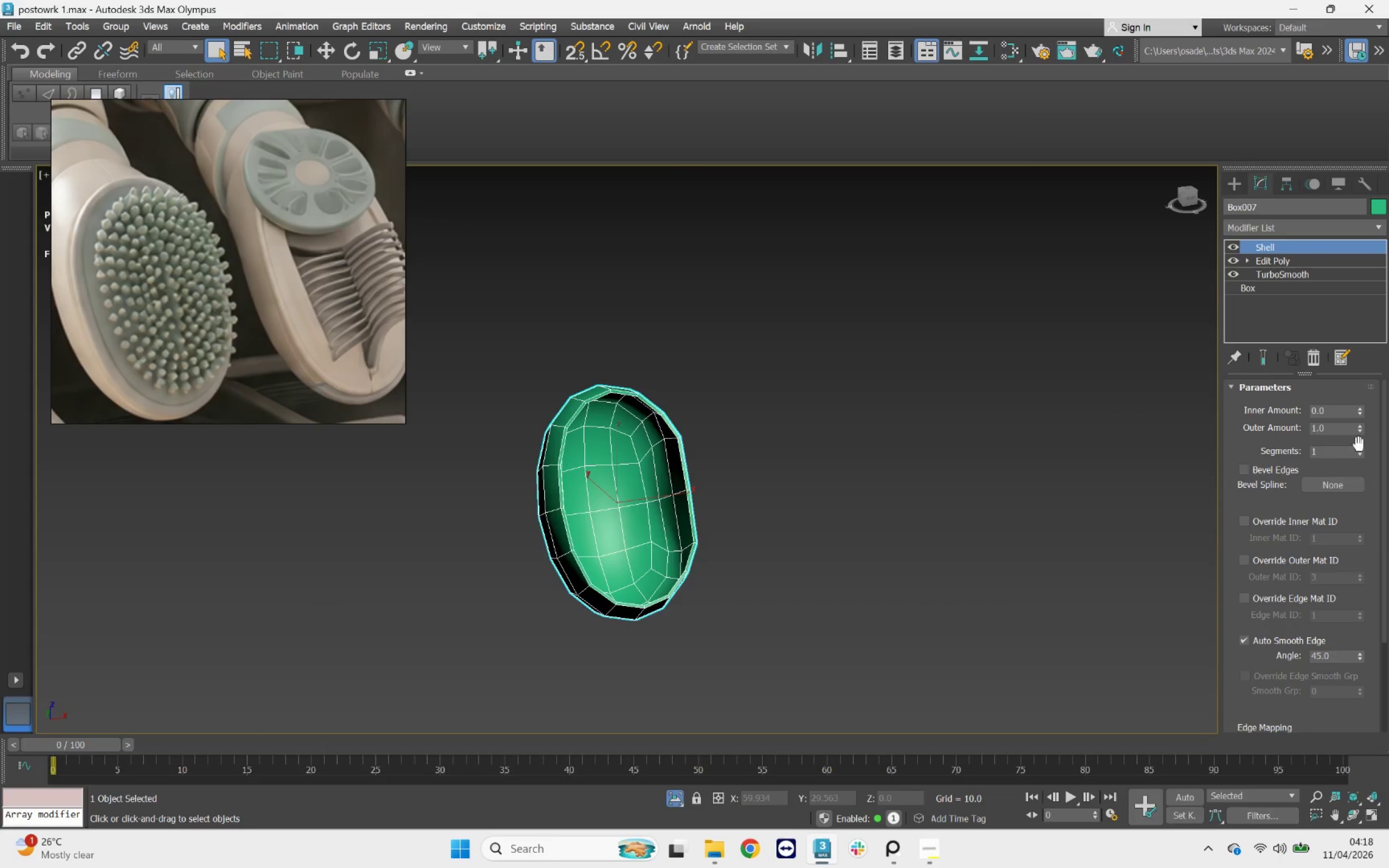 
right_click([1364, 430])
 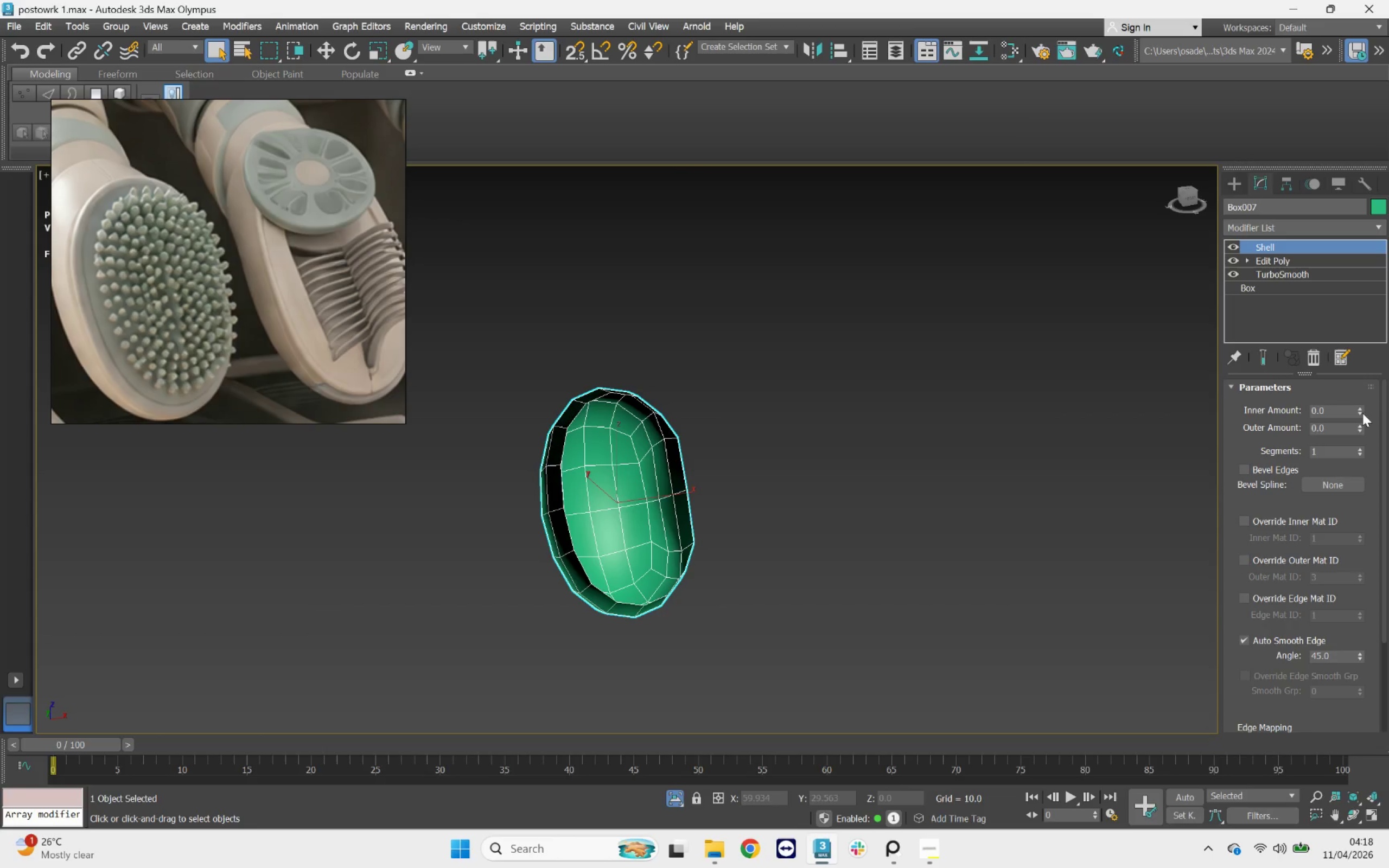 
left_click_drag(start_coordinate=[1362, 412], to_coordinate=[1321, 201])
 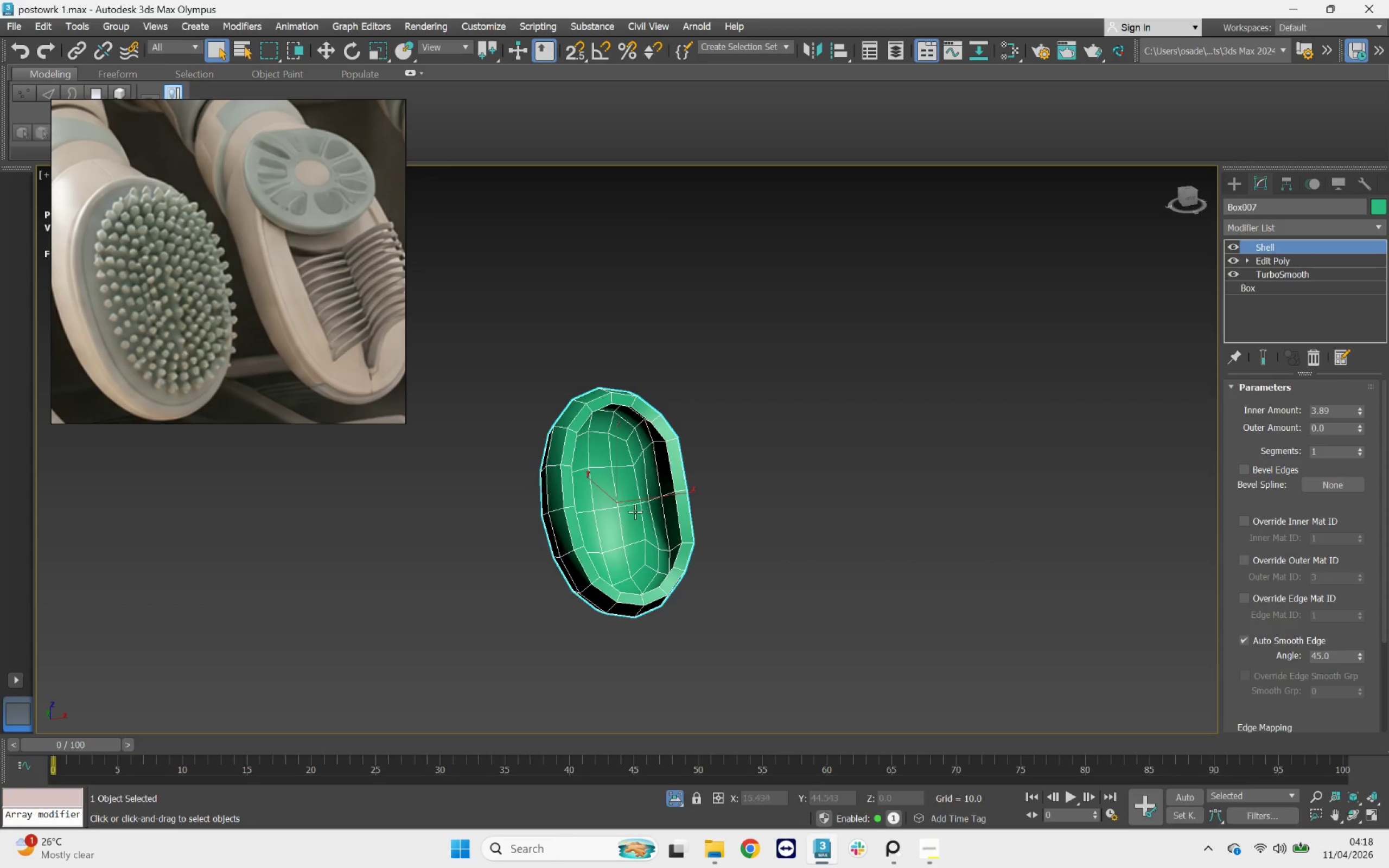 
hold_key(key=AltLeft, duration=6.88)
 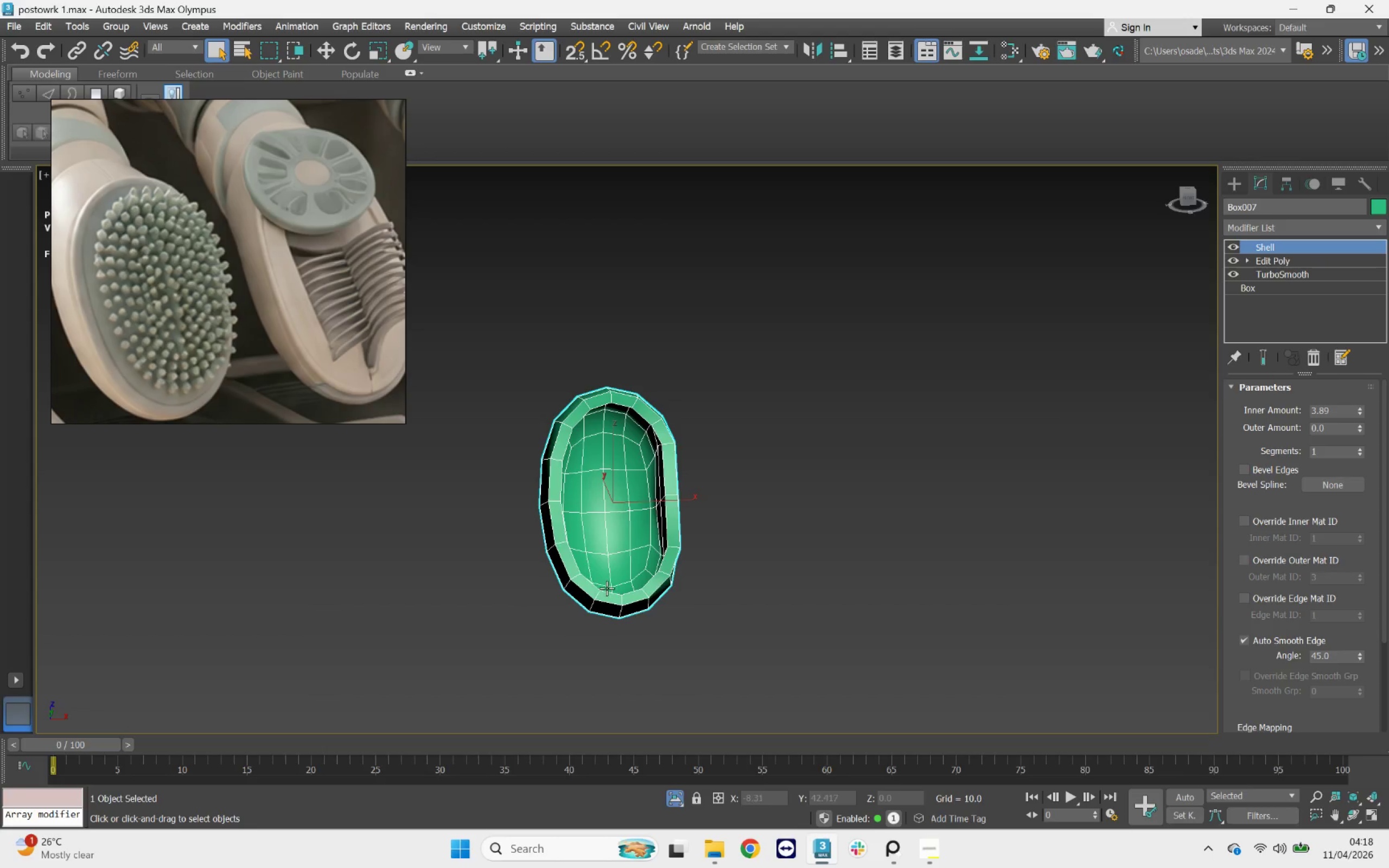 
hold_key(key=AltLeft, duration=0.68)
 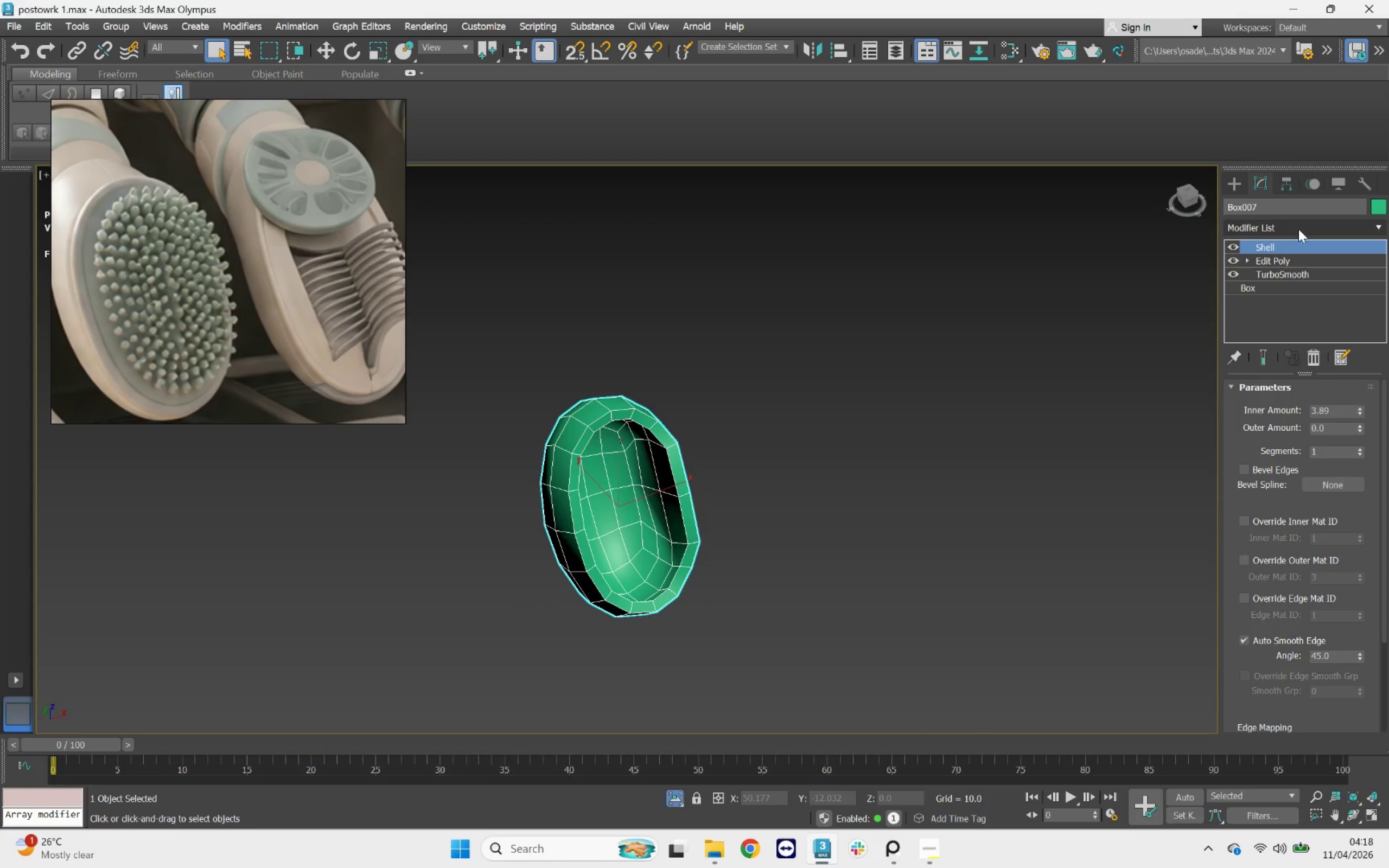 
left_click([1295, 222])
 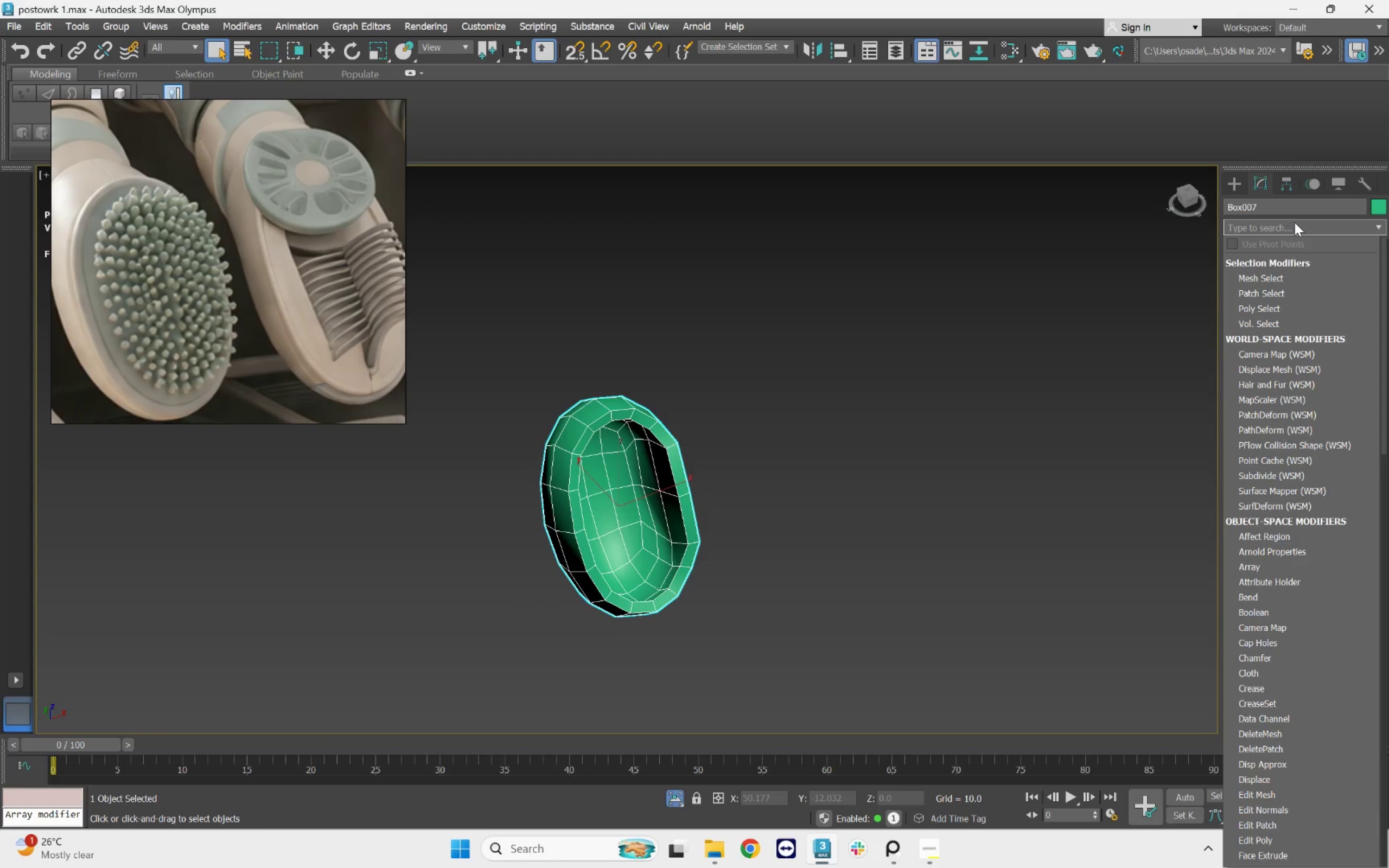 
type(ed)
 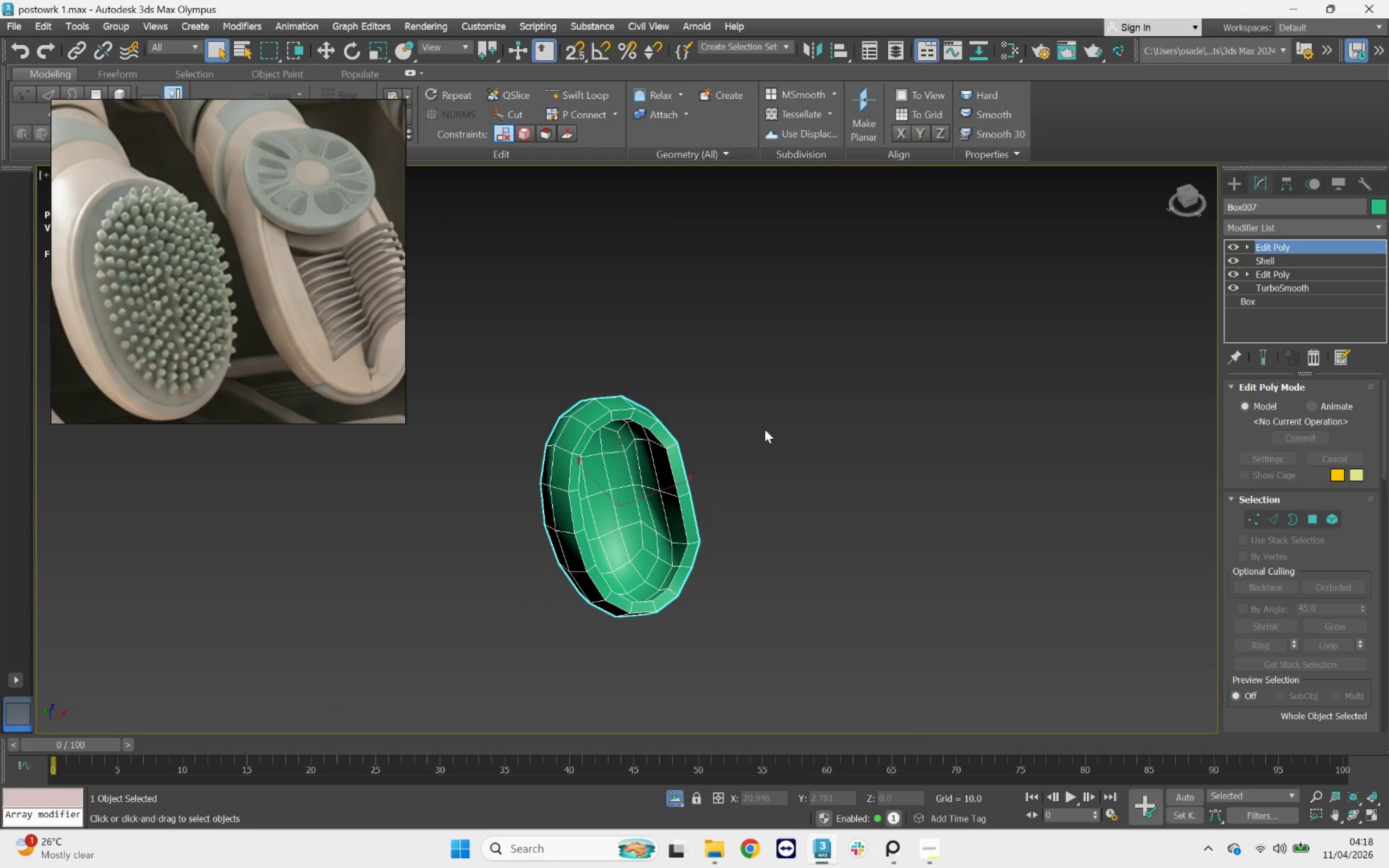 
scroll: coordinate [652, 542], scroll_direction: up, amount: 3.0
 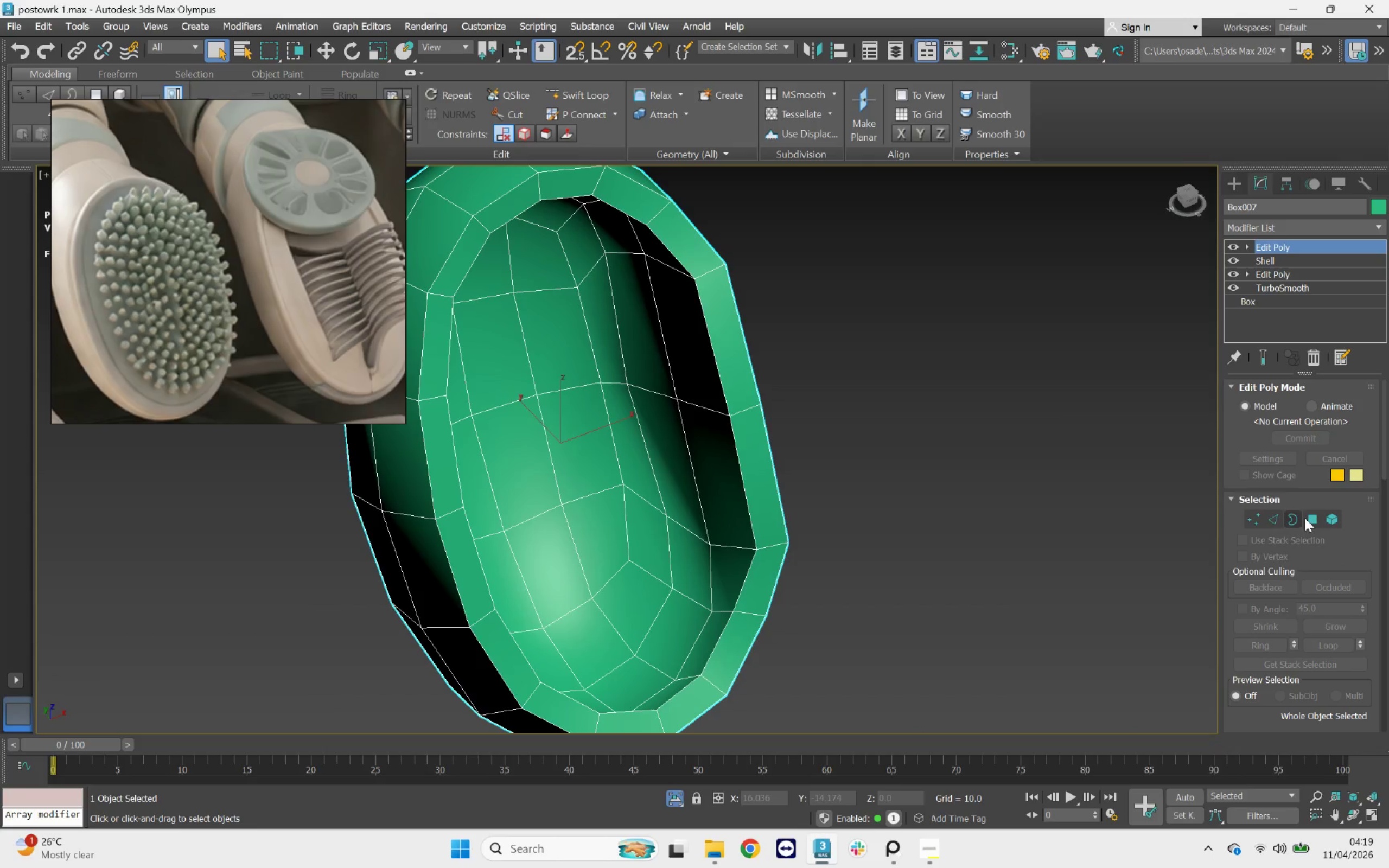 
left_click([1312, 518])
 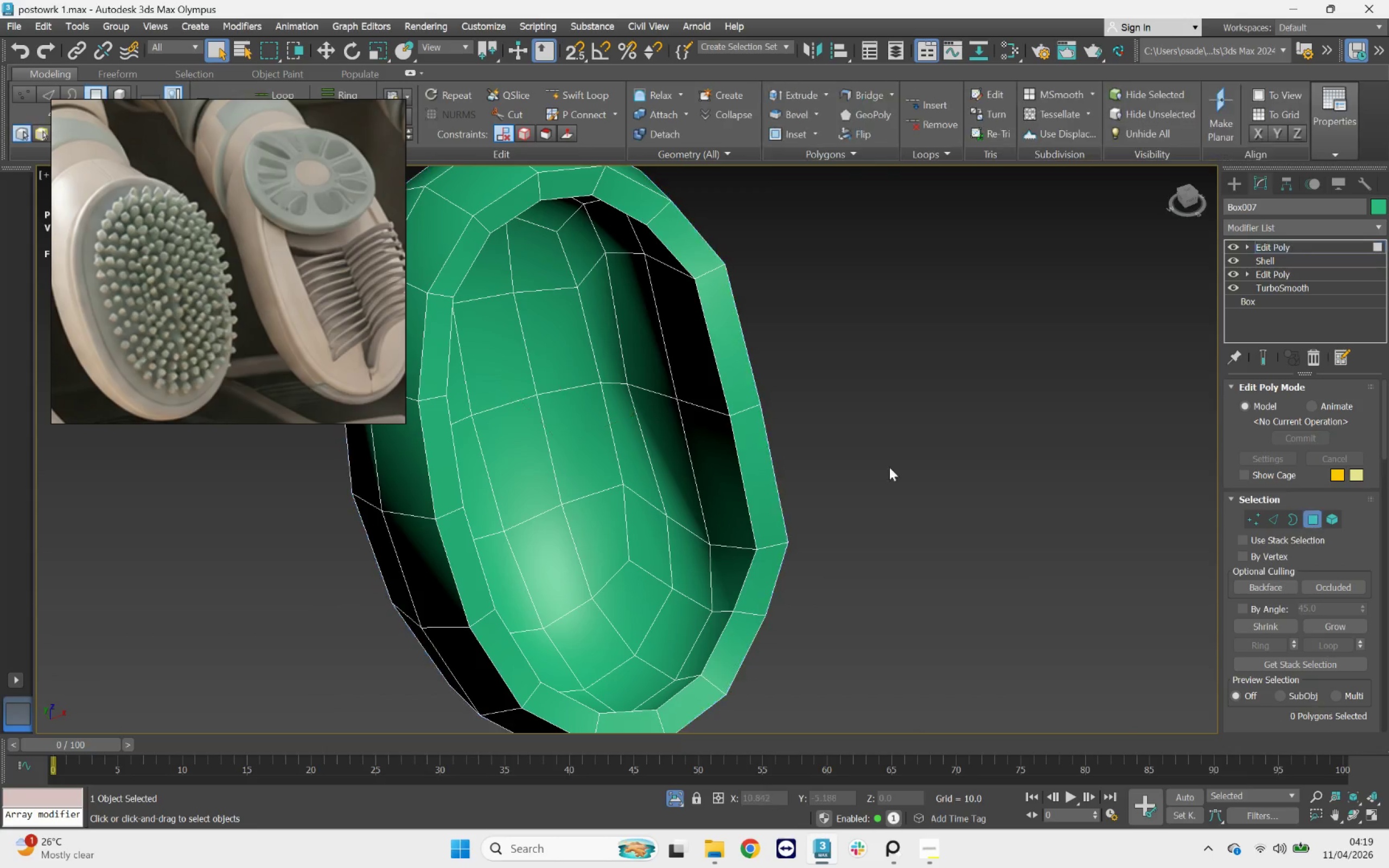 
hold_key(key=AltLeft, duration=1.74)
 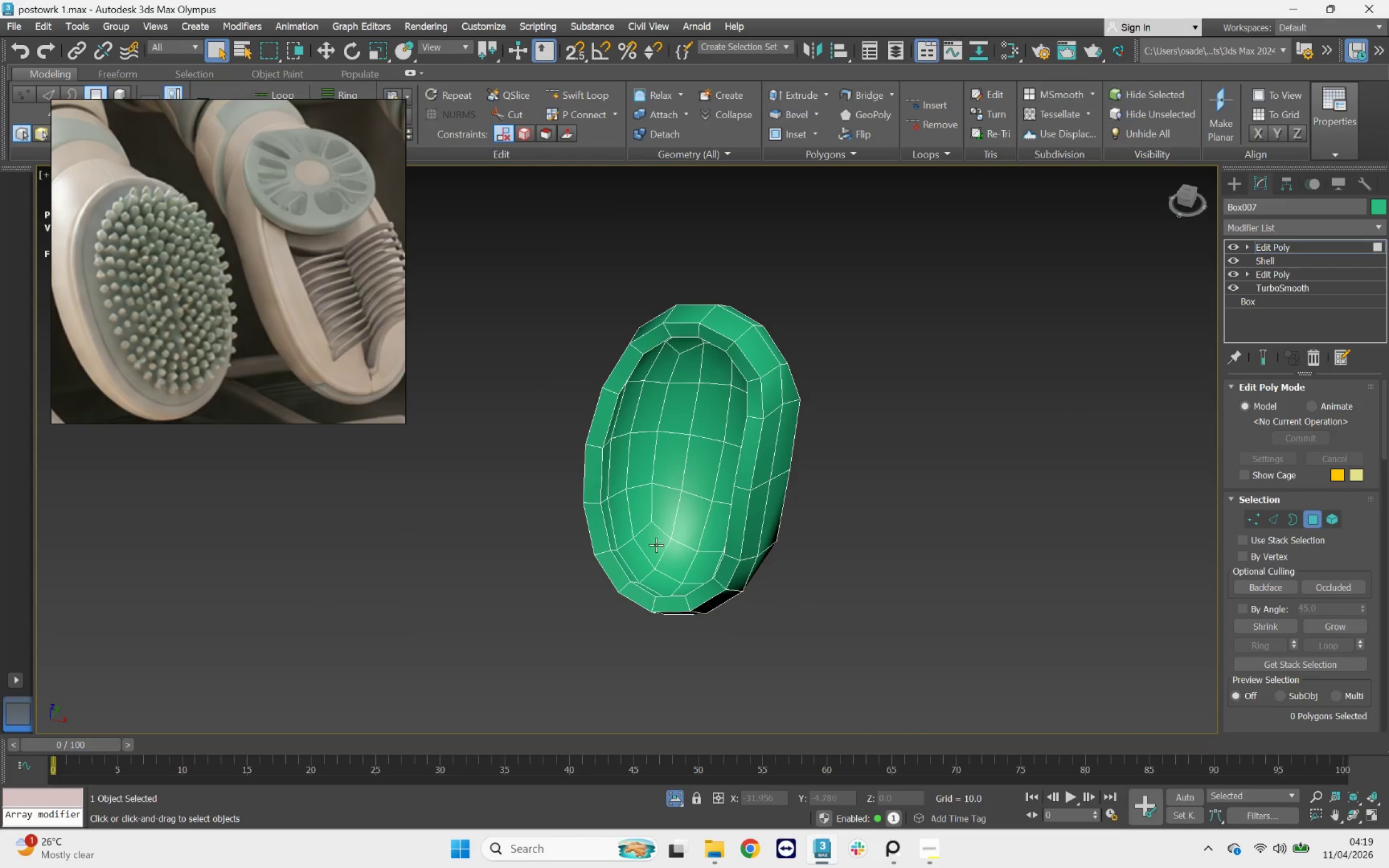 
scroll: coordinate [865, 463], scroll_direction: down, amount: 2.0
 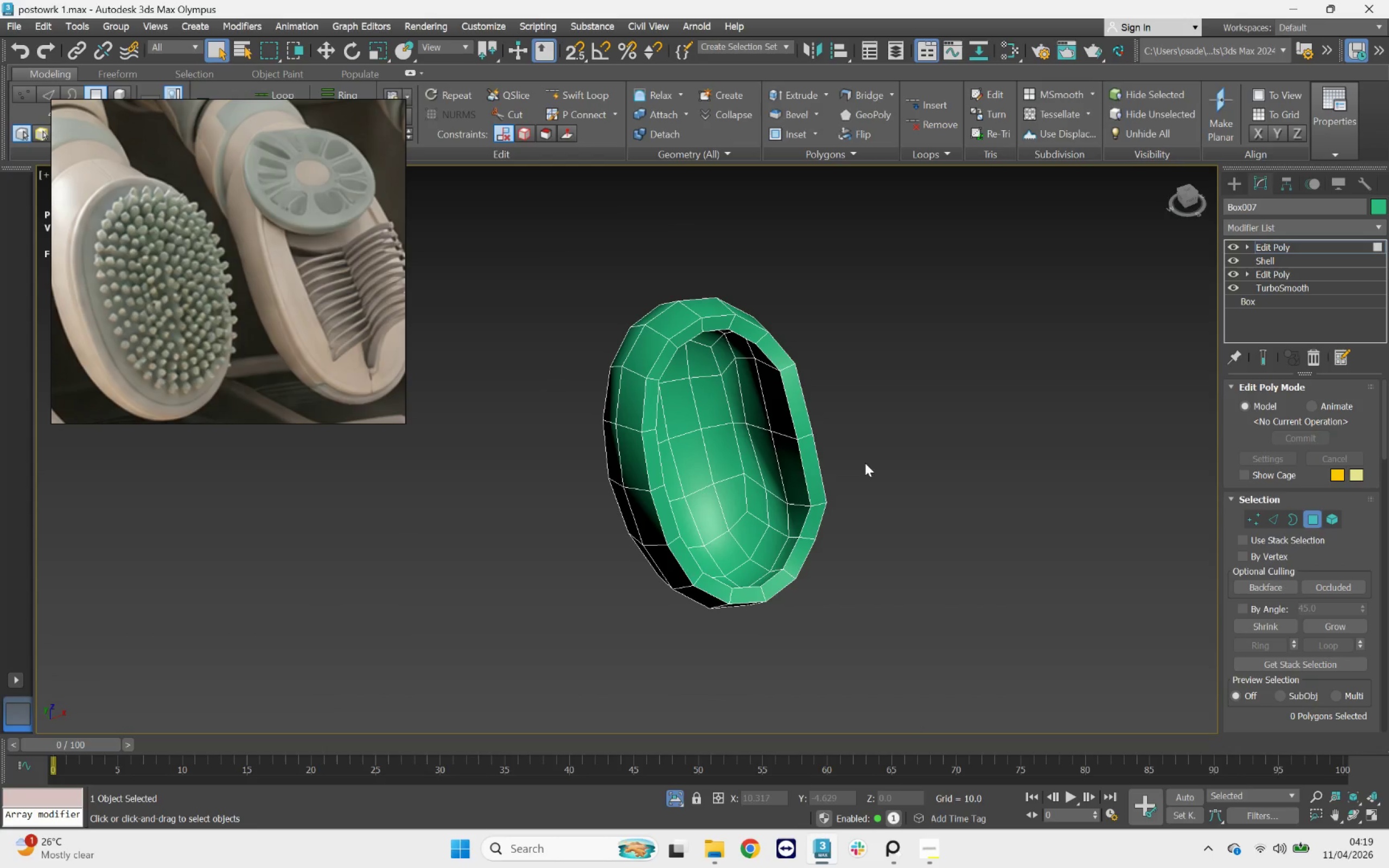 
left_click([653, 541])
 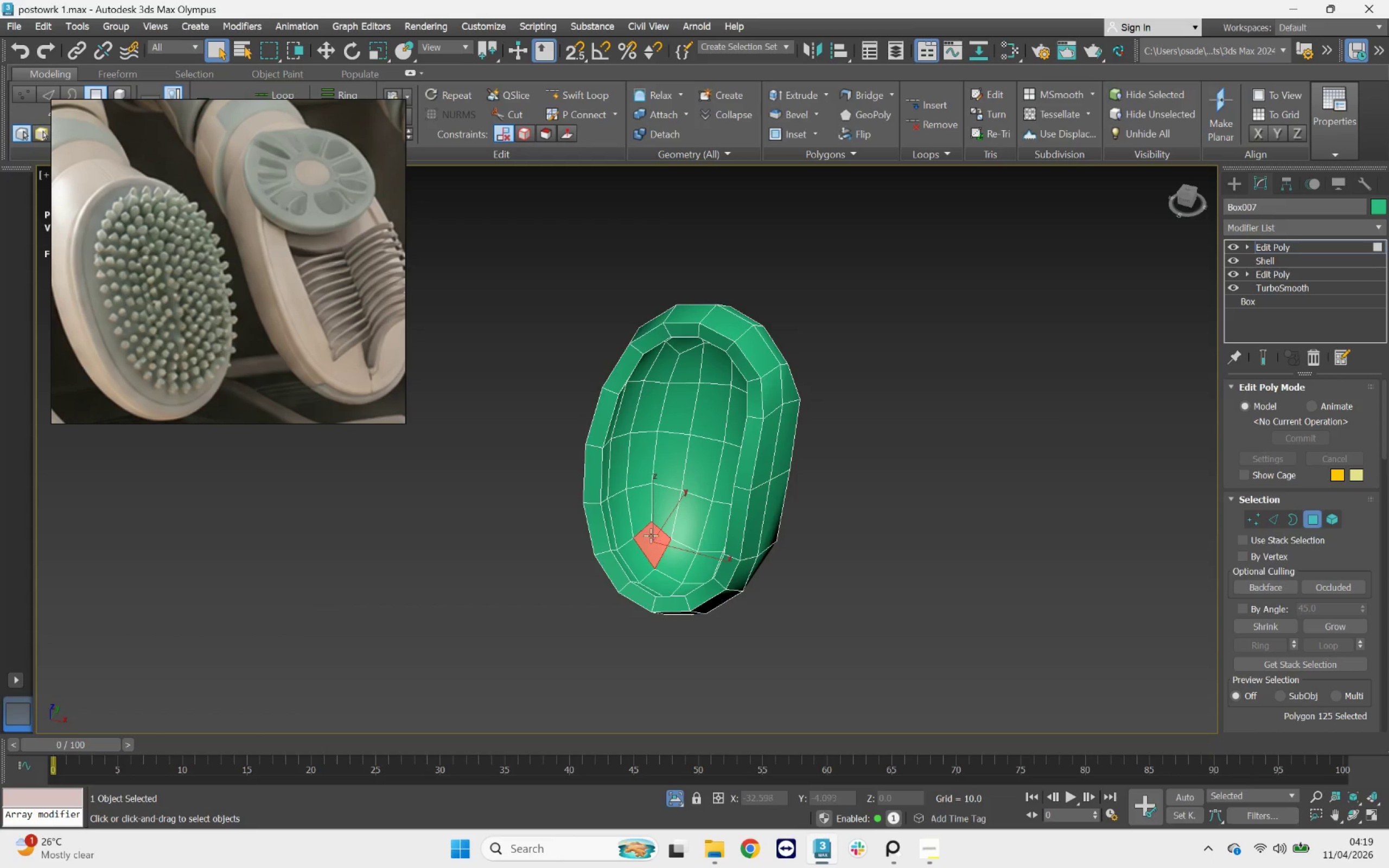 
hold_key(key=ControlLeft, duration=4.16)
double_click([644, 507])
 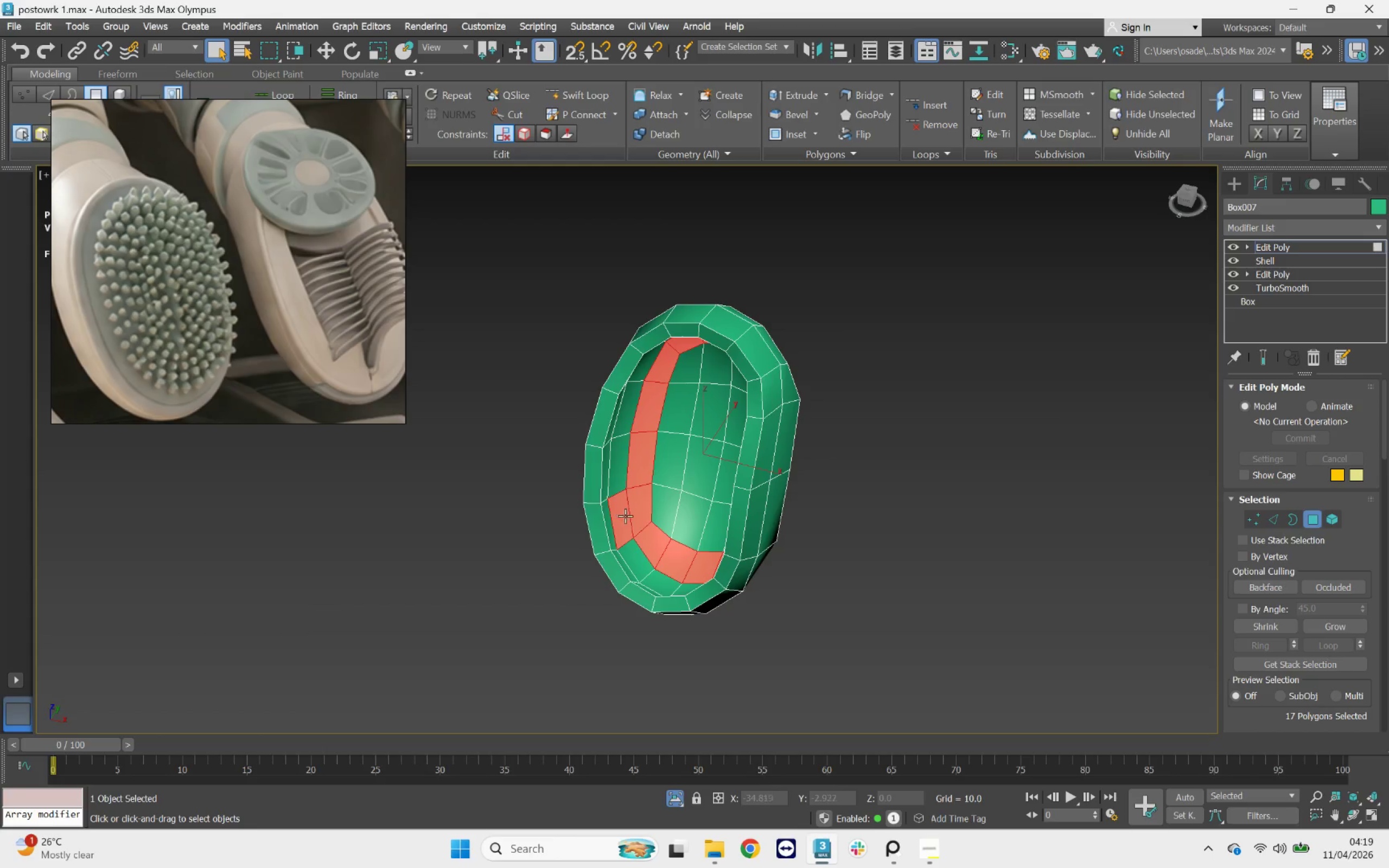 
double_click([640, 552])
 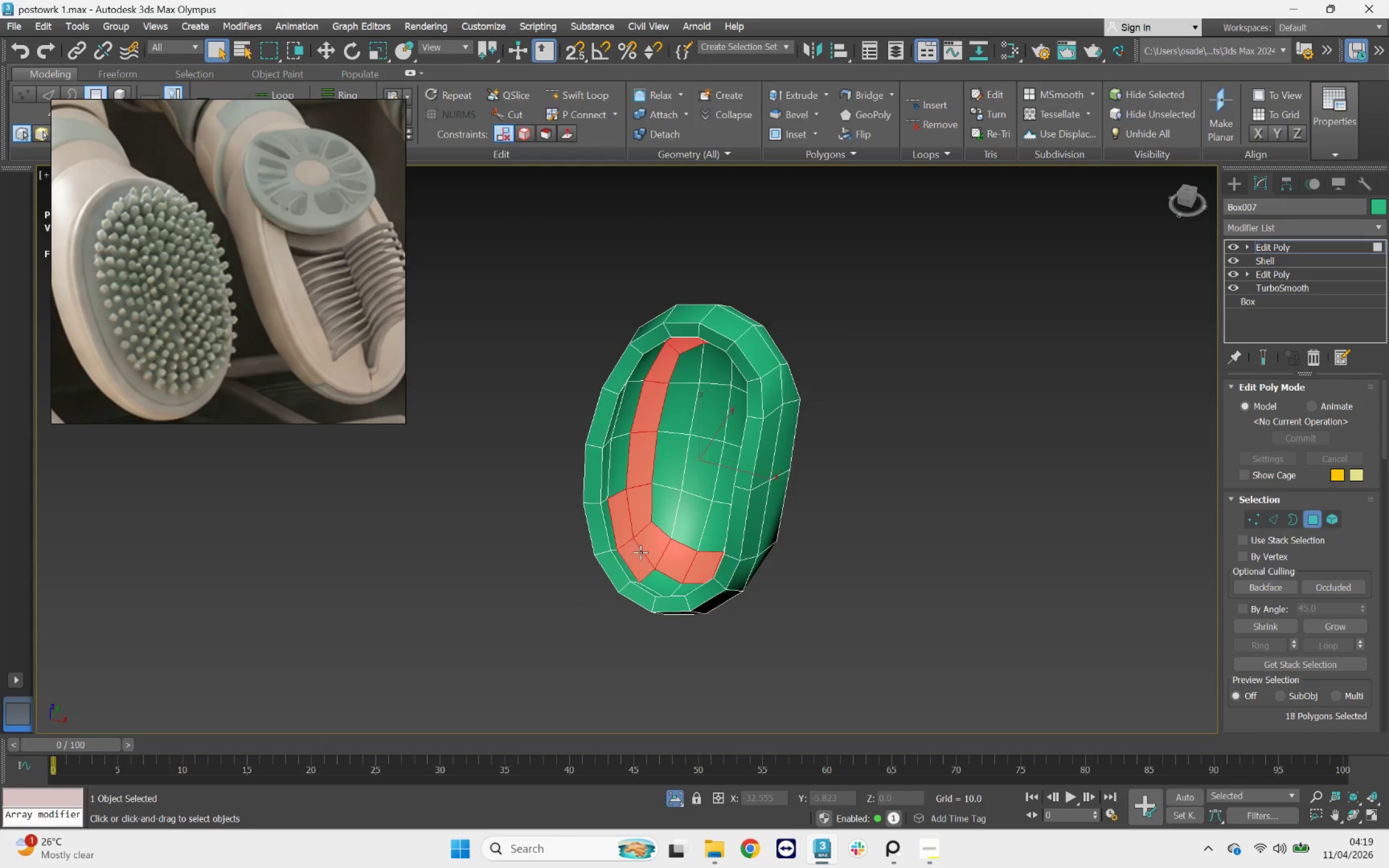 
triple_click([640, 552])
 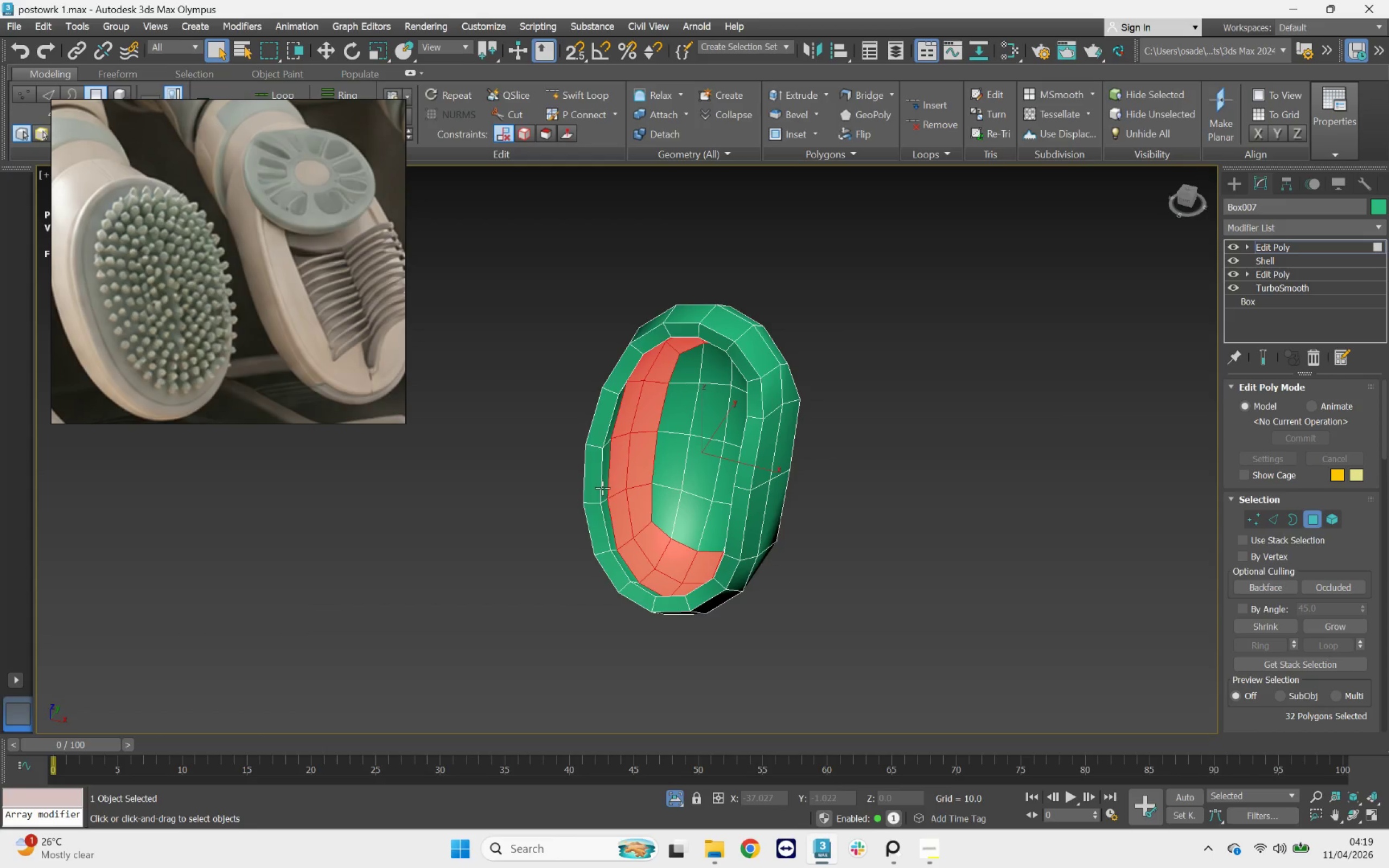 
left_click([606, 486])
 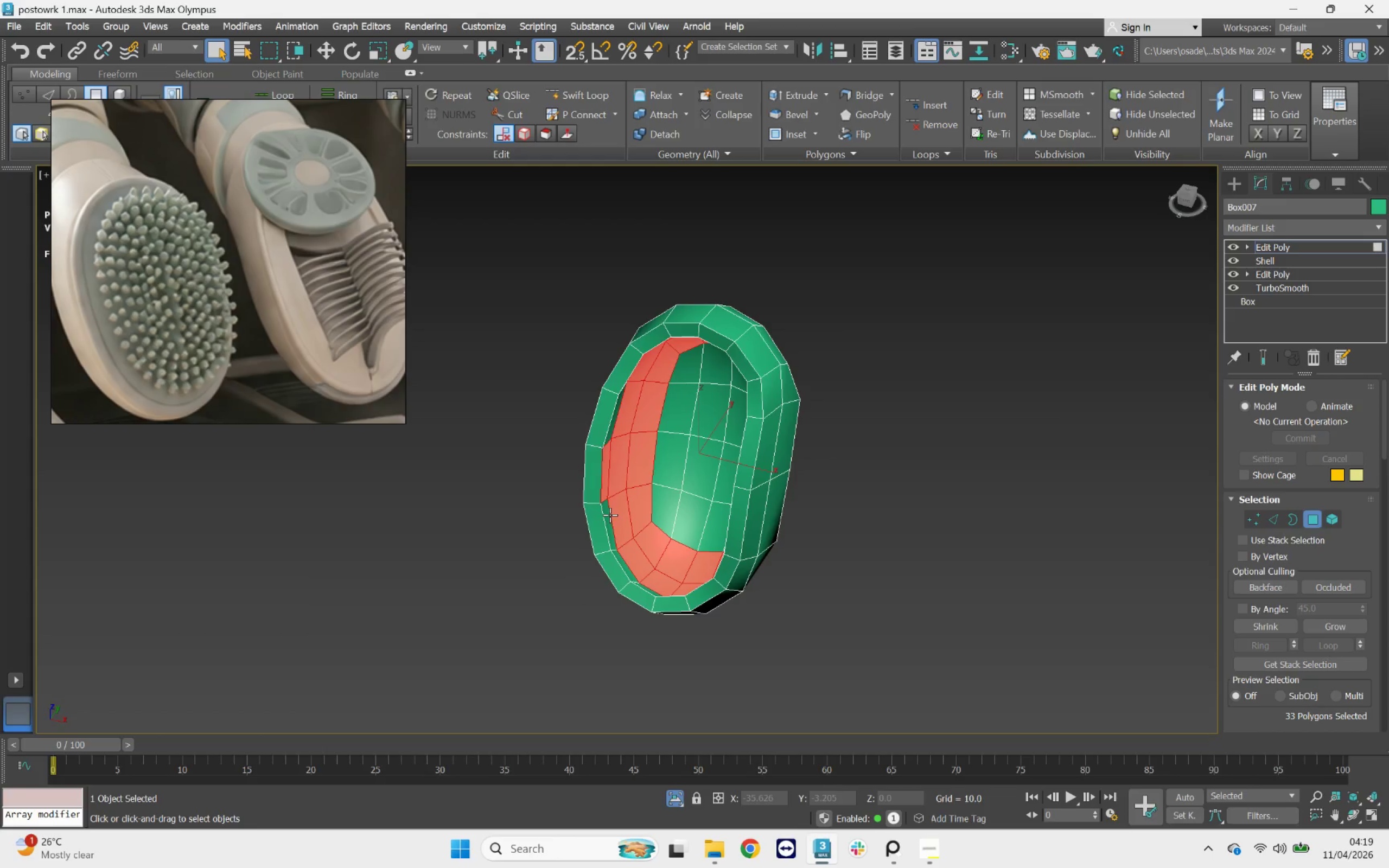 
left_click([610, 515])
 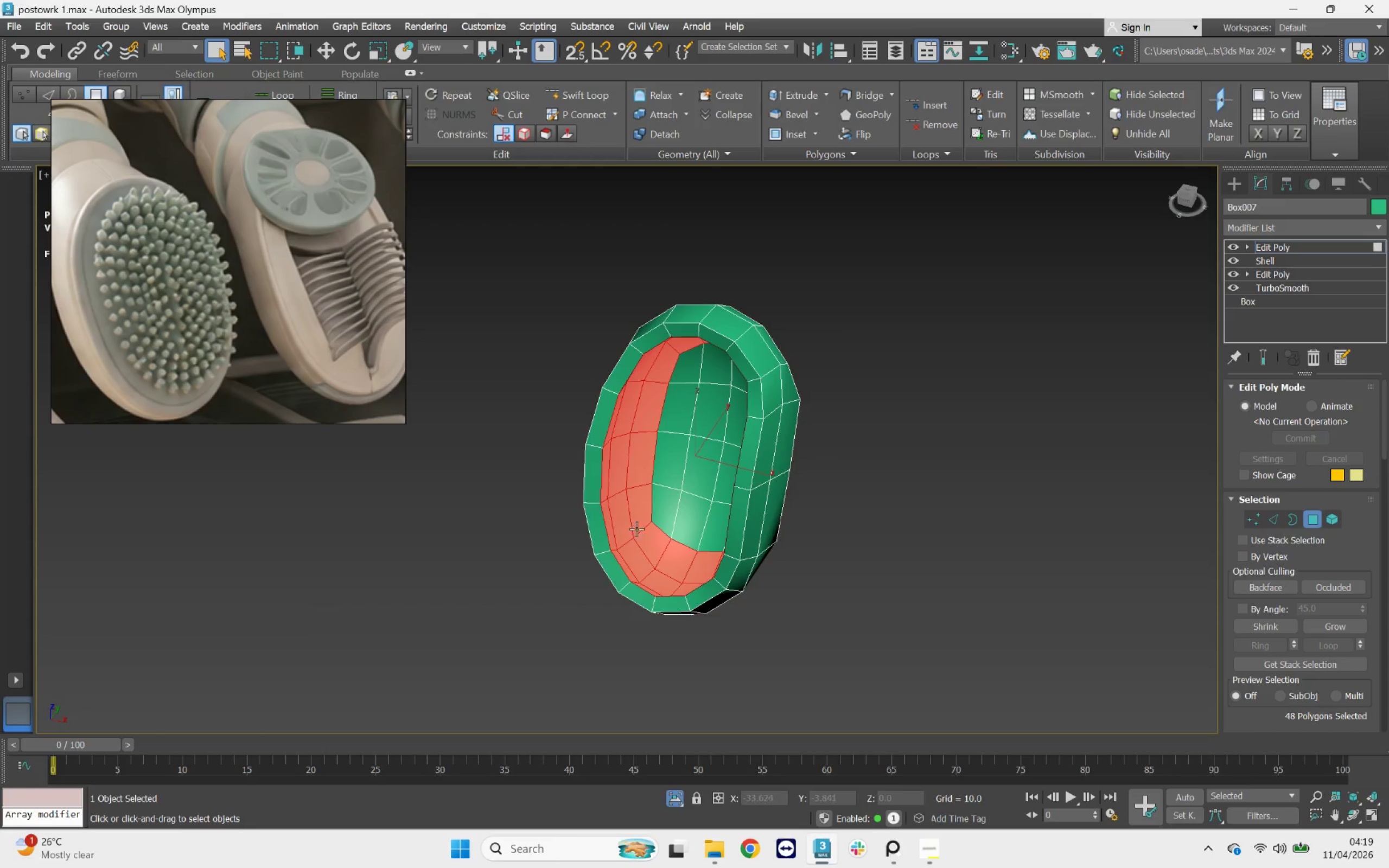 
hold_key(key=AltLeft, duration=1.88)
 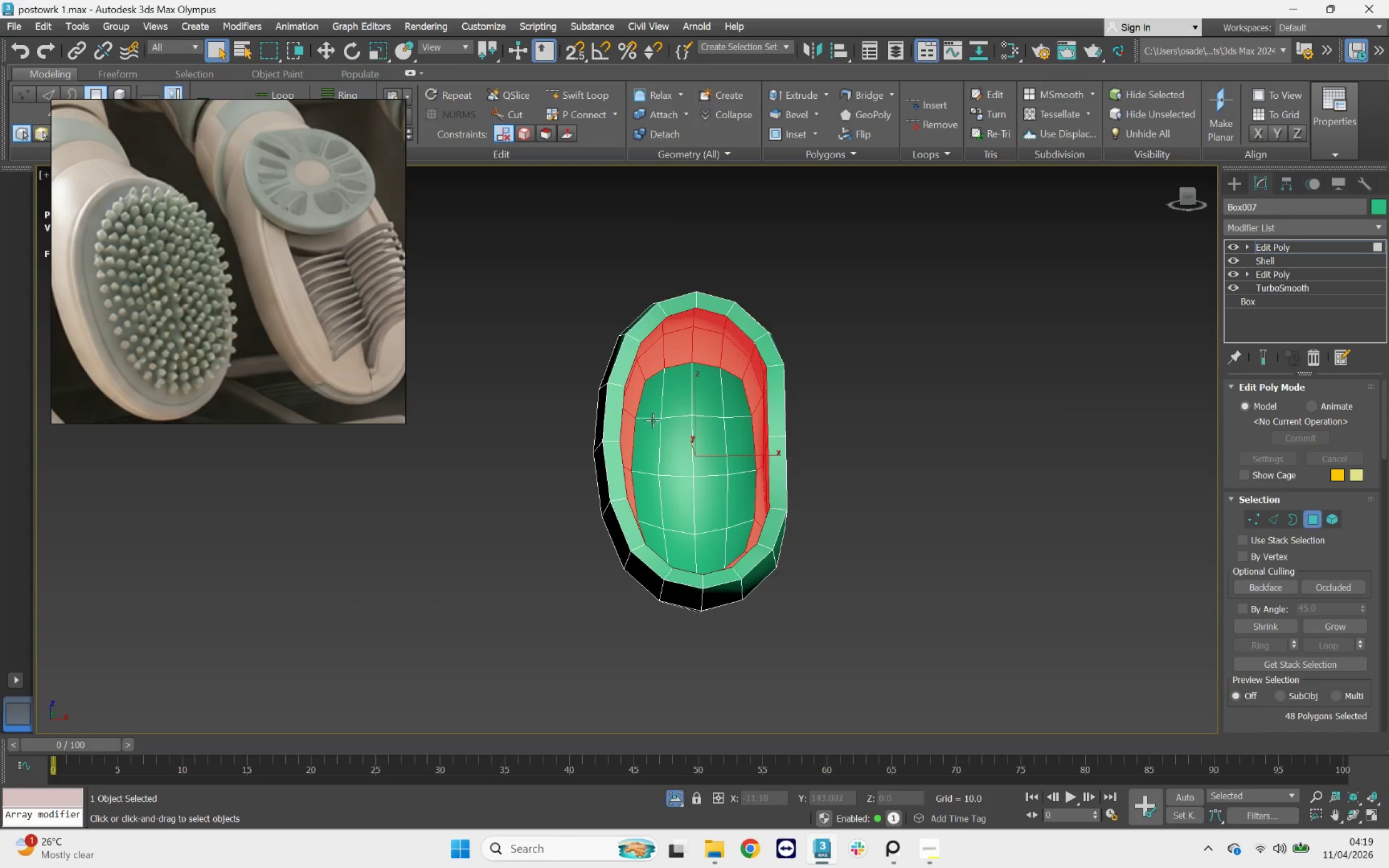 
hold_key(key=ControlLeft, duration=1.08)
double_click([659, 440])
 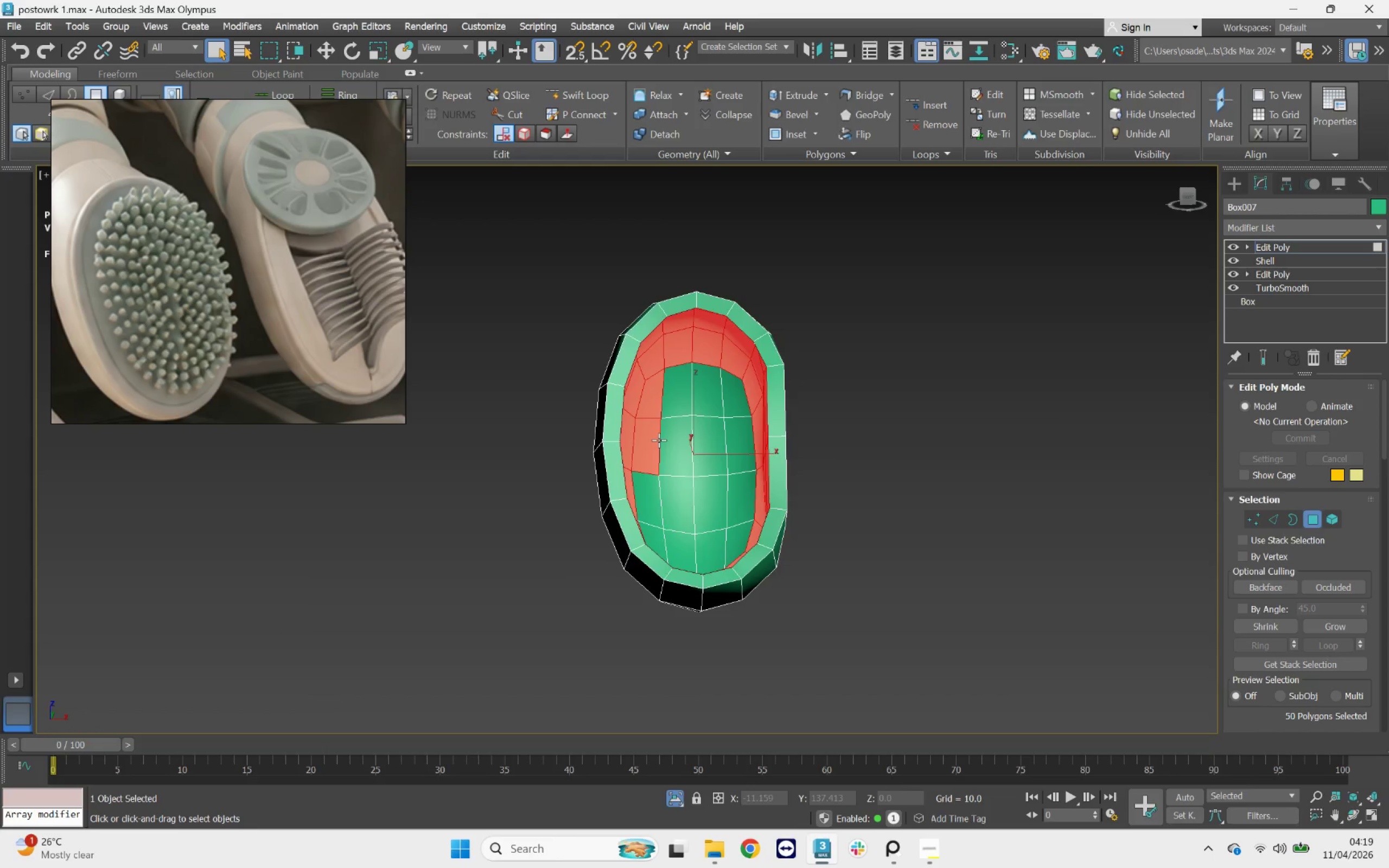 
triple_click([659, 440])
 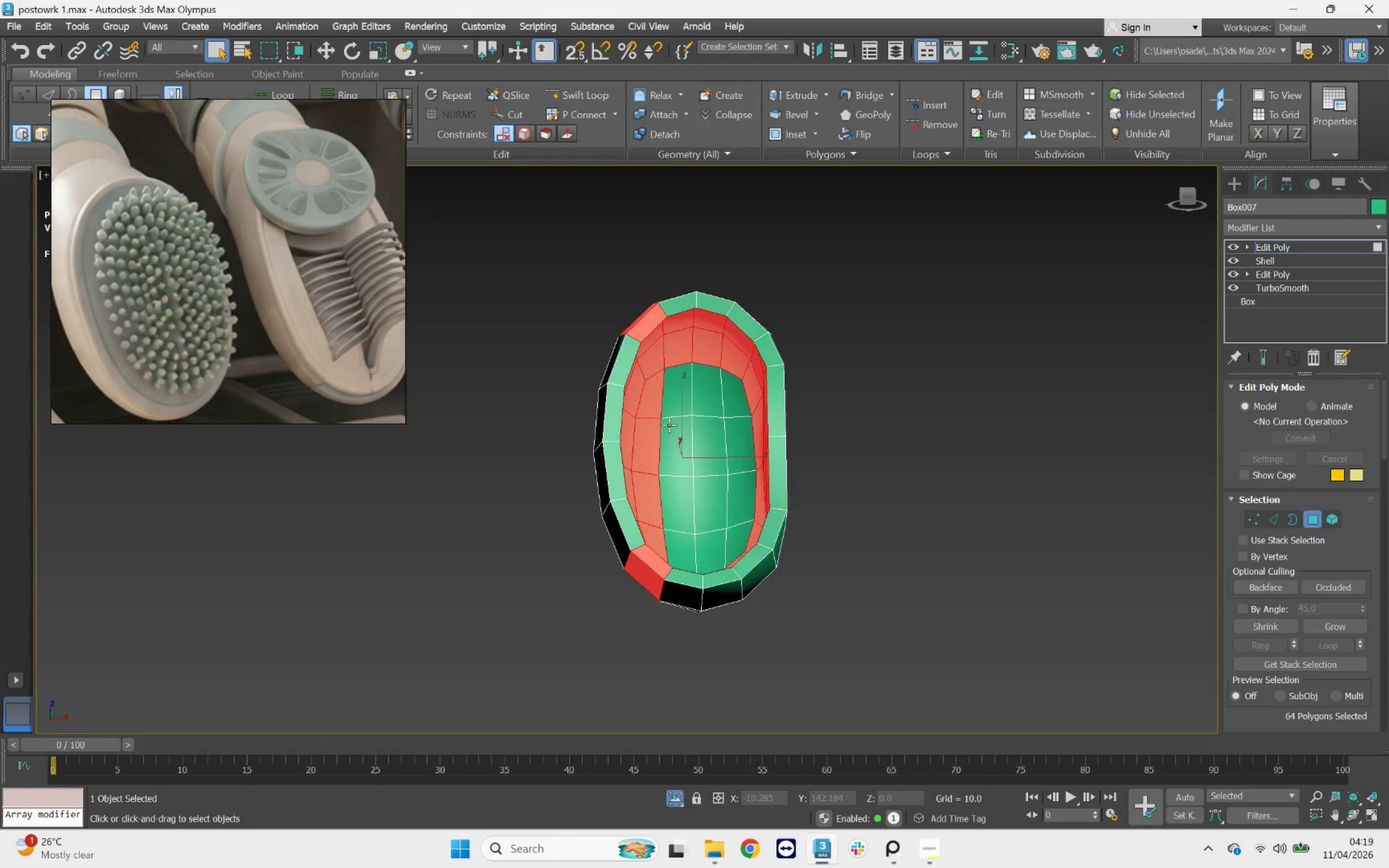 
key(Control+Z)
 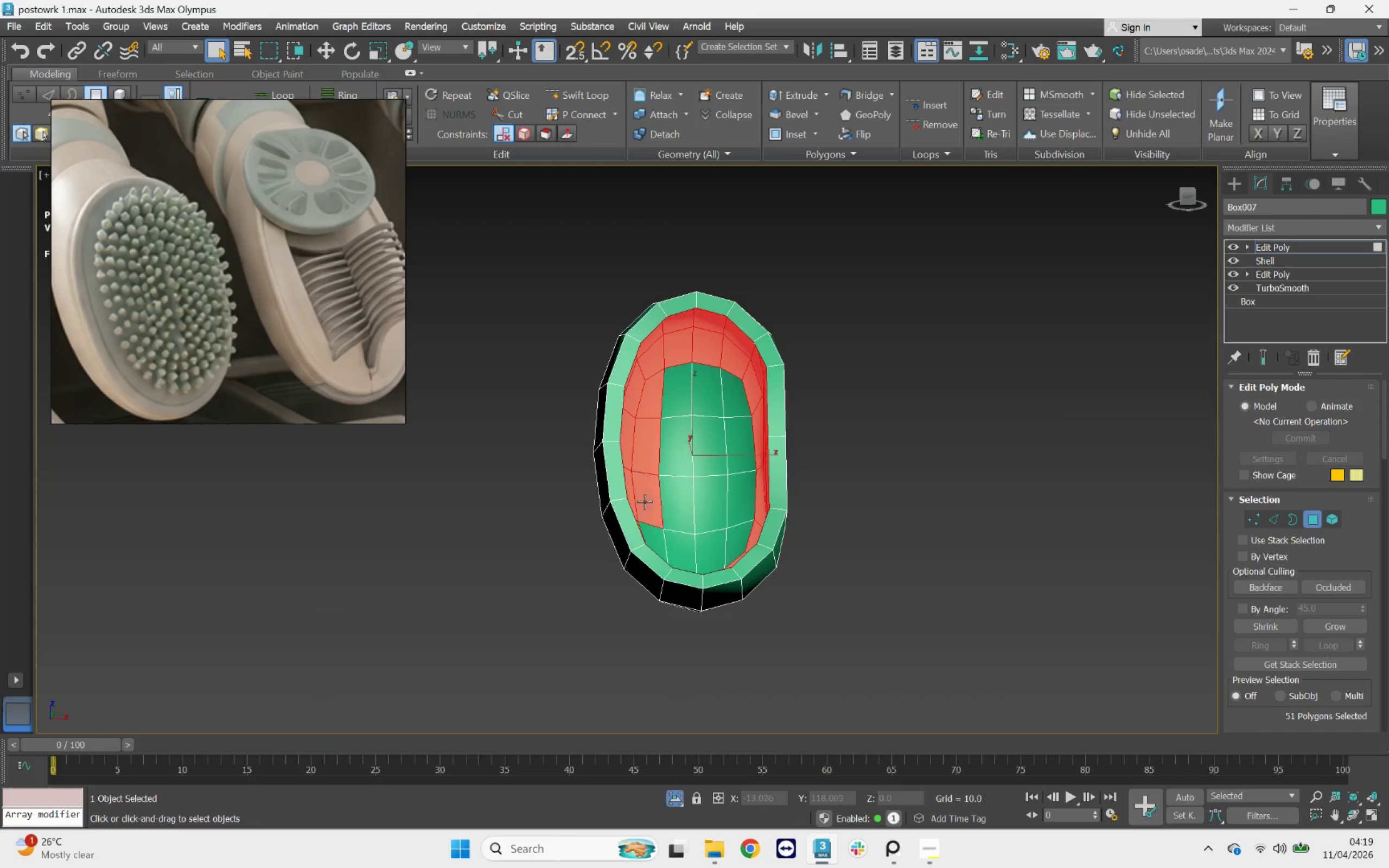 
double_click([655, 530])
 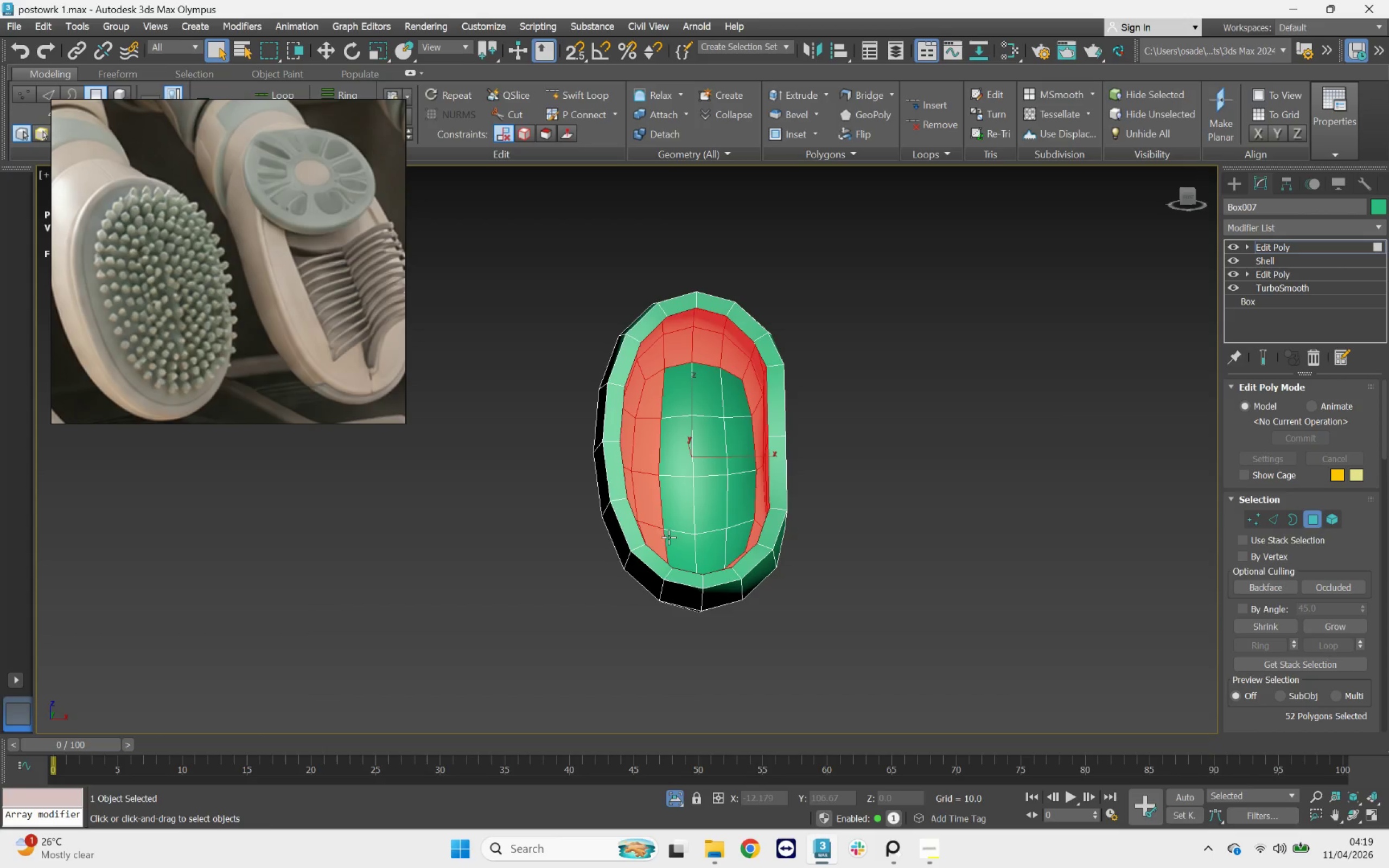 
triple_click([674, 542])
 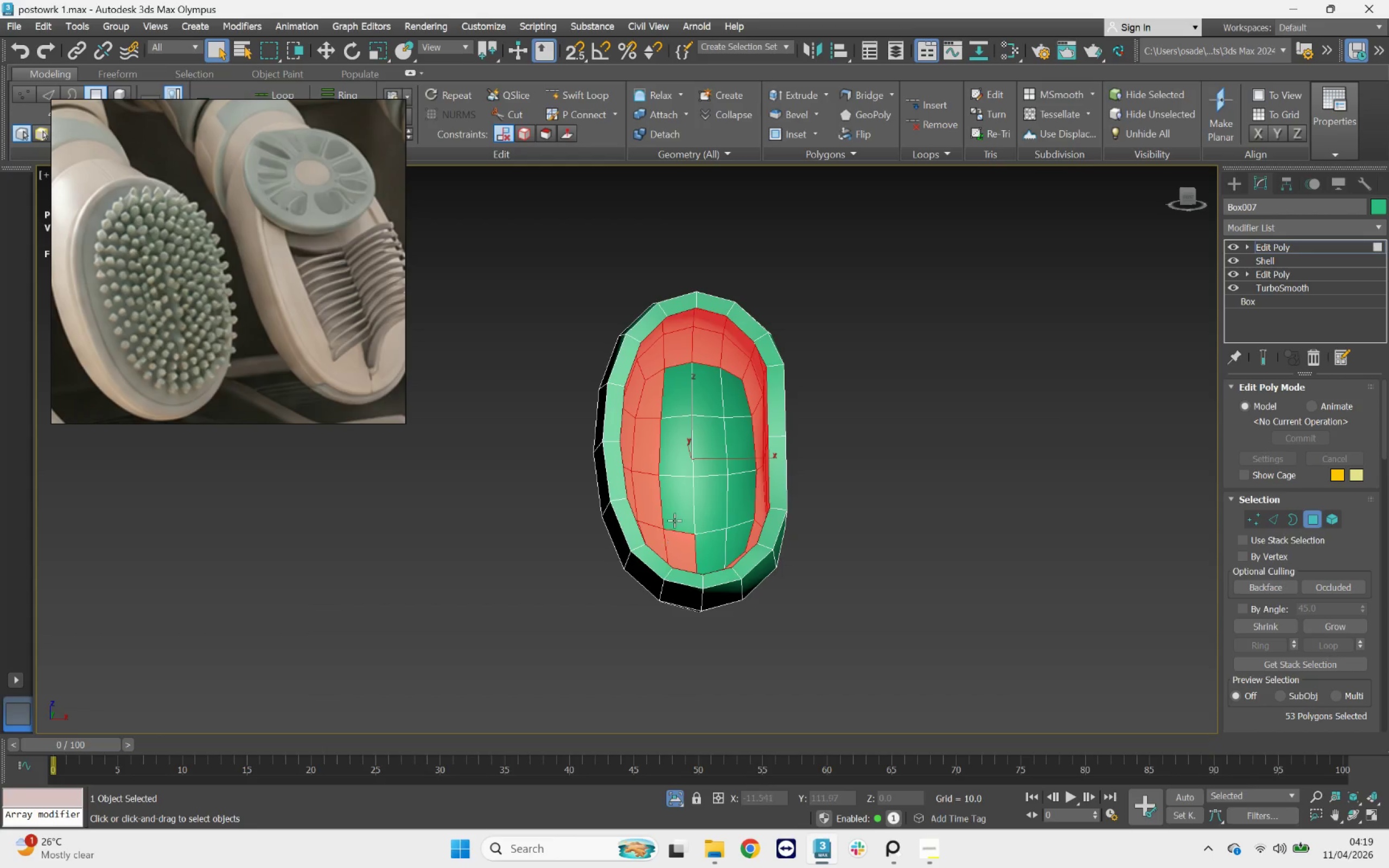 
triple_click([674, 517])
 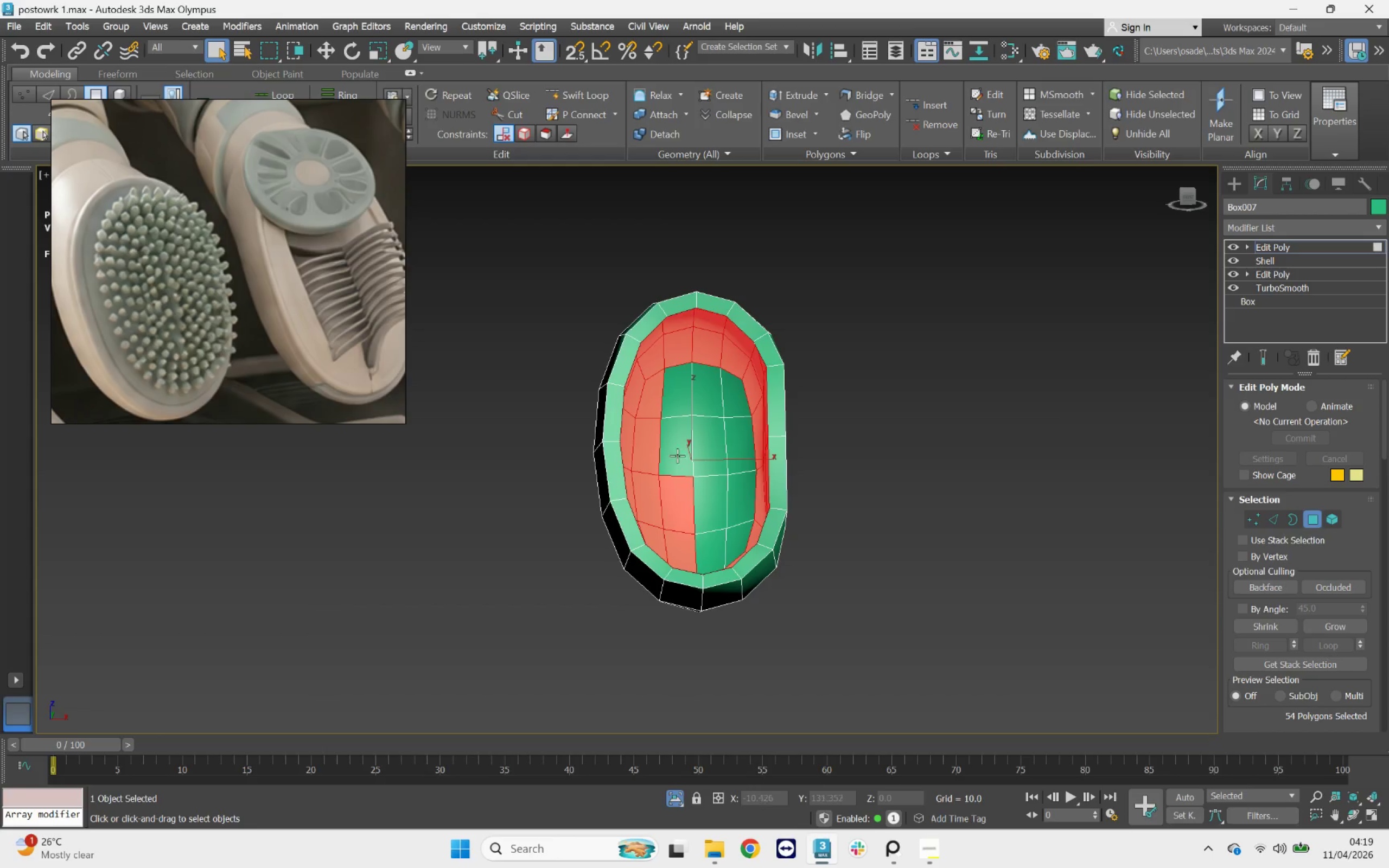 
left_click_drag(start_coordinate=[678, 449], to_coordinate=[680, 446])
 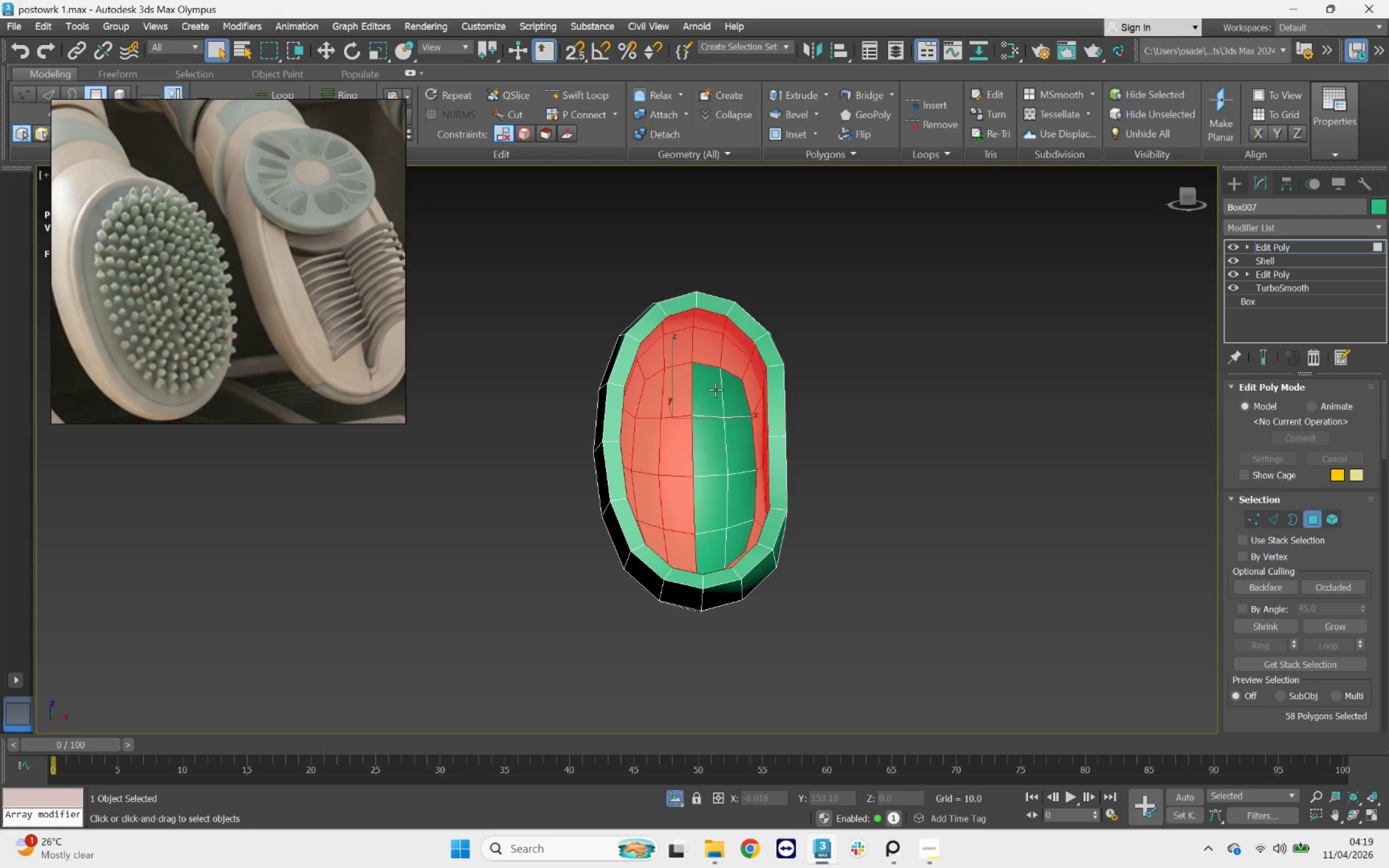 
triple_click([715, 390])
 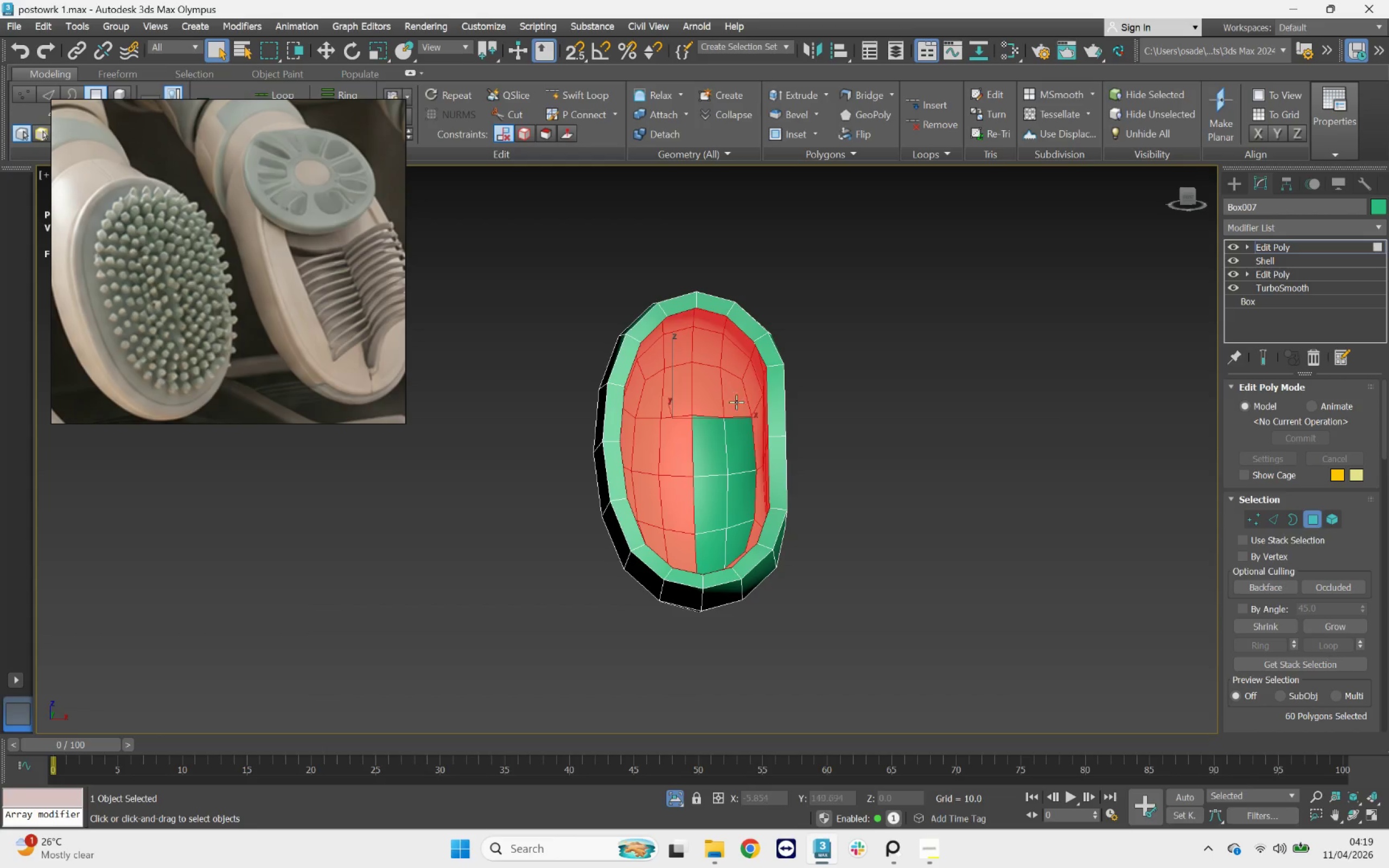 
triple_click([742, 429])
 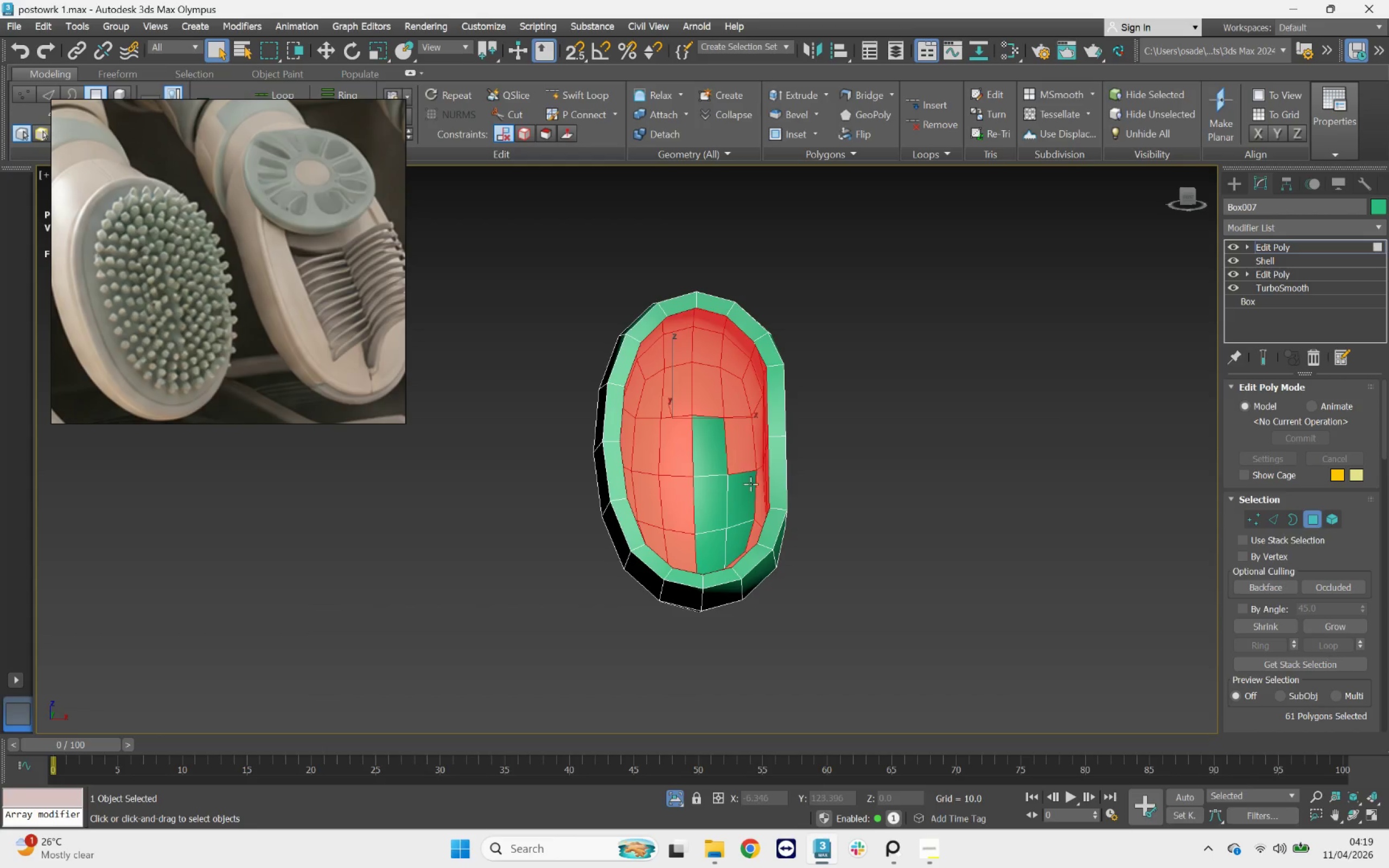 
triple_click([750, 486])
 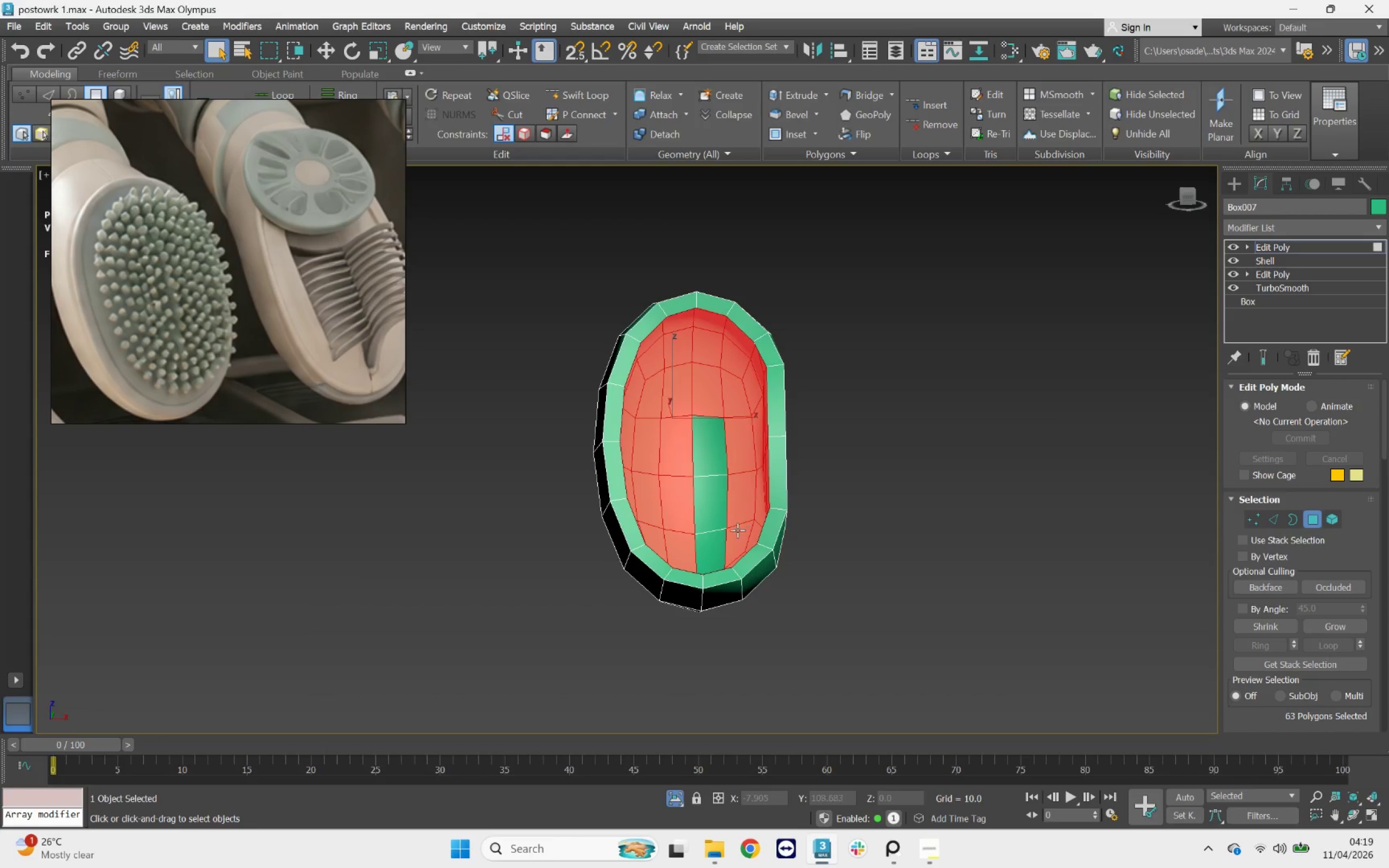 
triple_click([718, 538])
 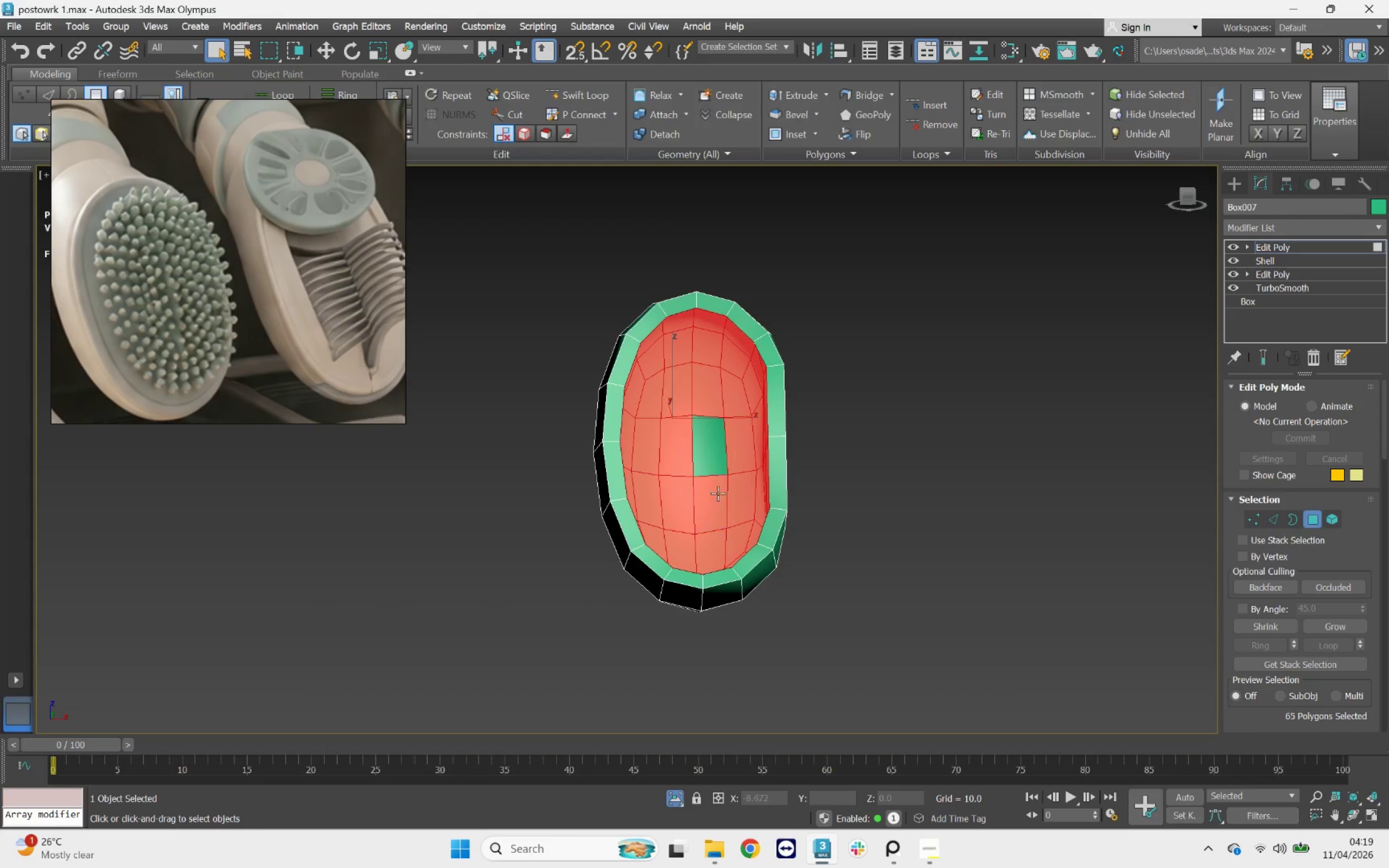 
triple_click([709, 450])
 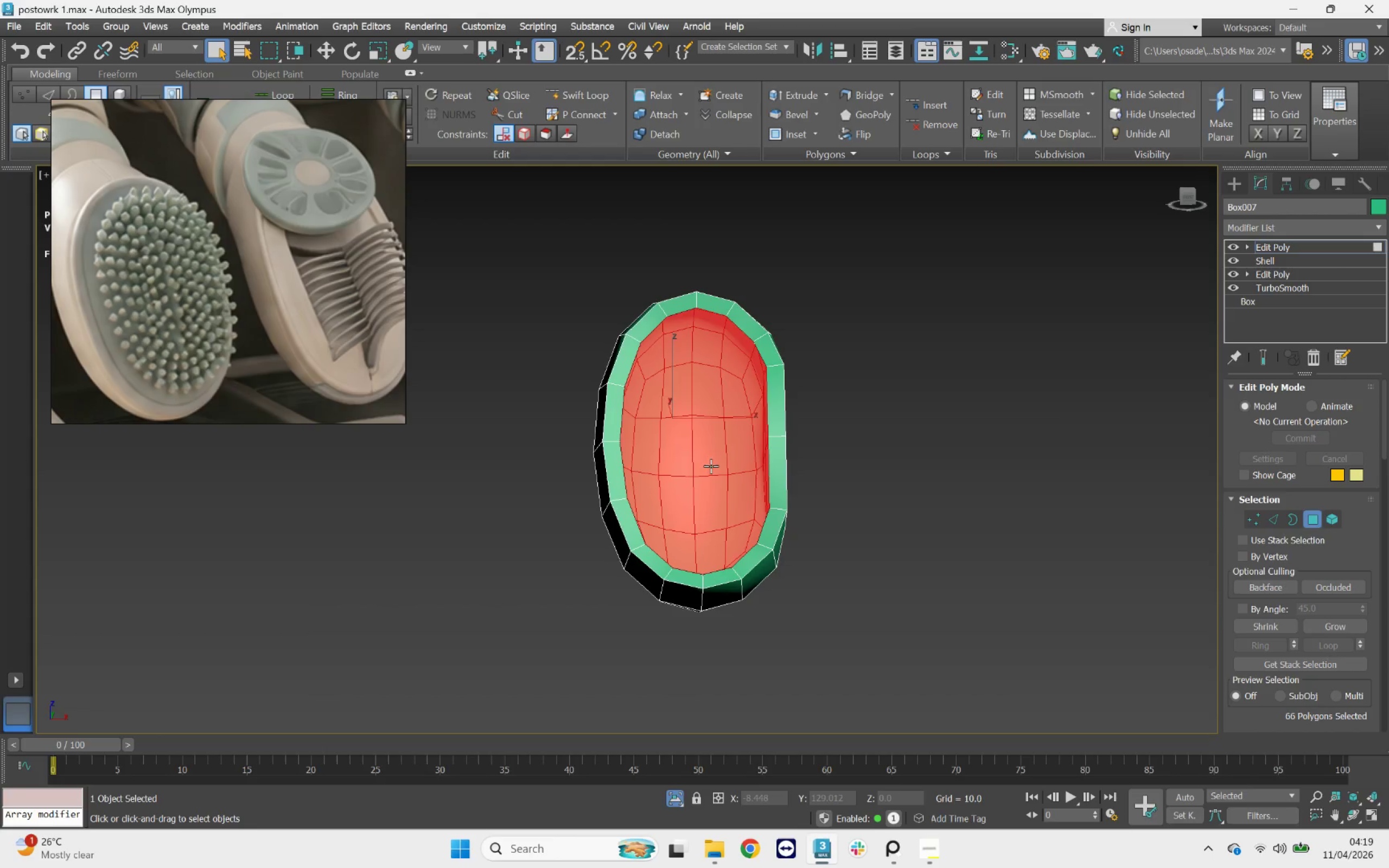 
hold_key(key=AltLeft, duration=2.37)
 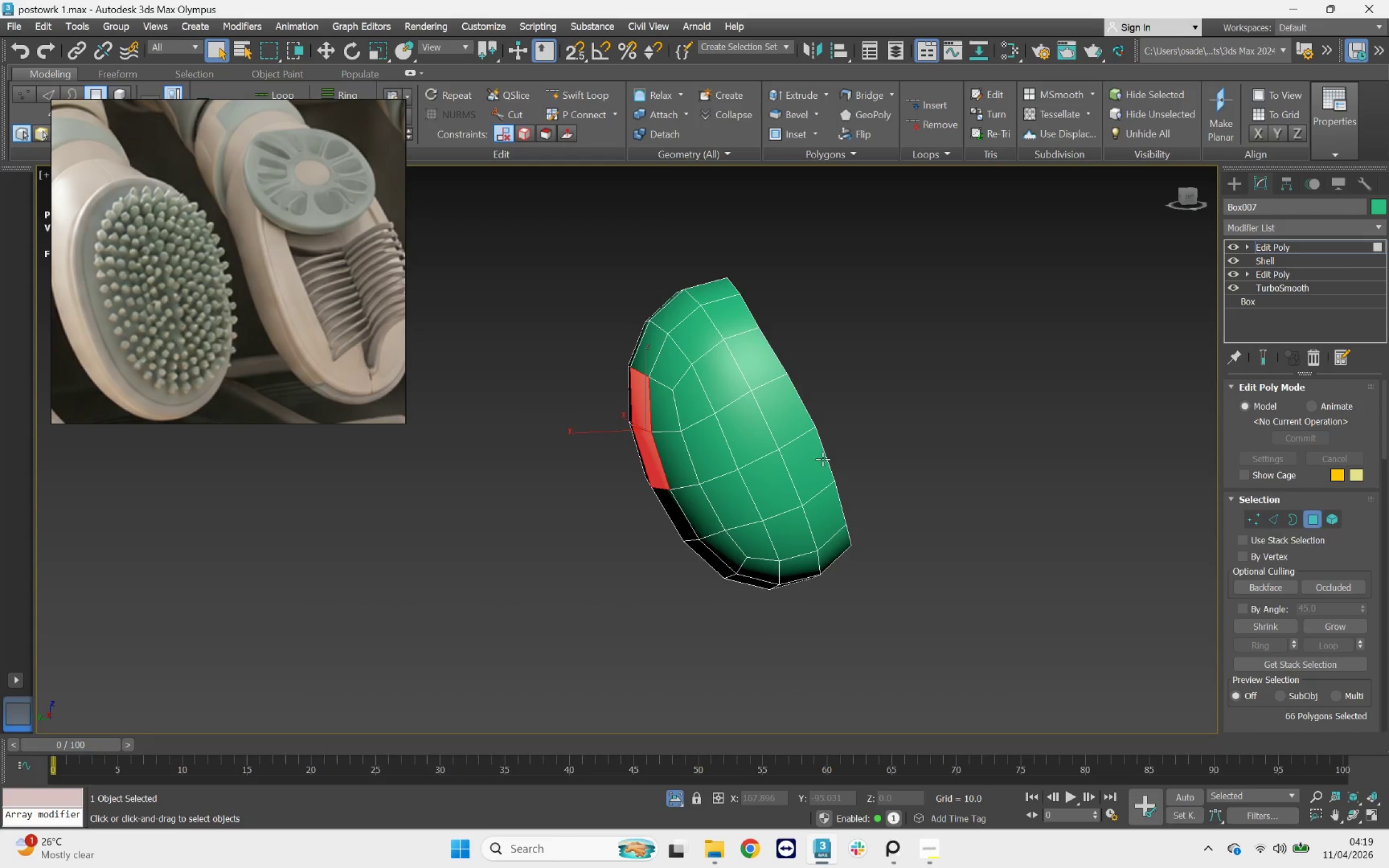 
hold_key(key=AltLeft, duration=1.55)
left_click([652, 400])
 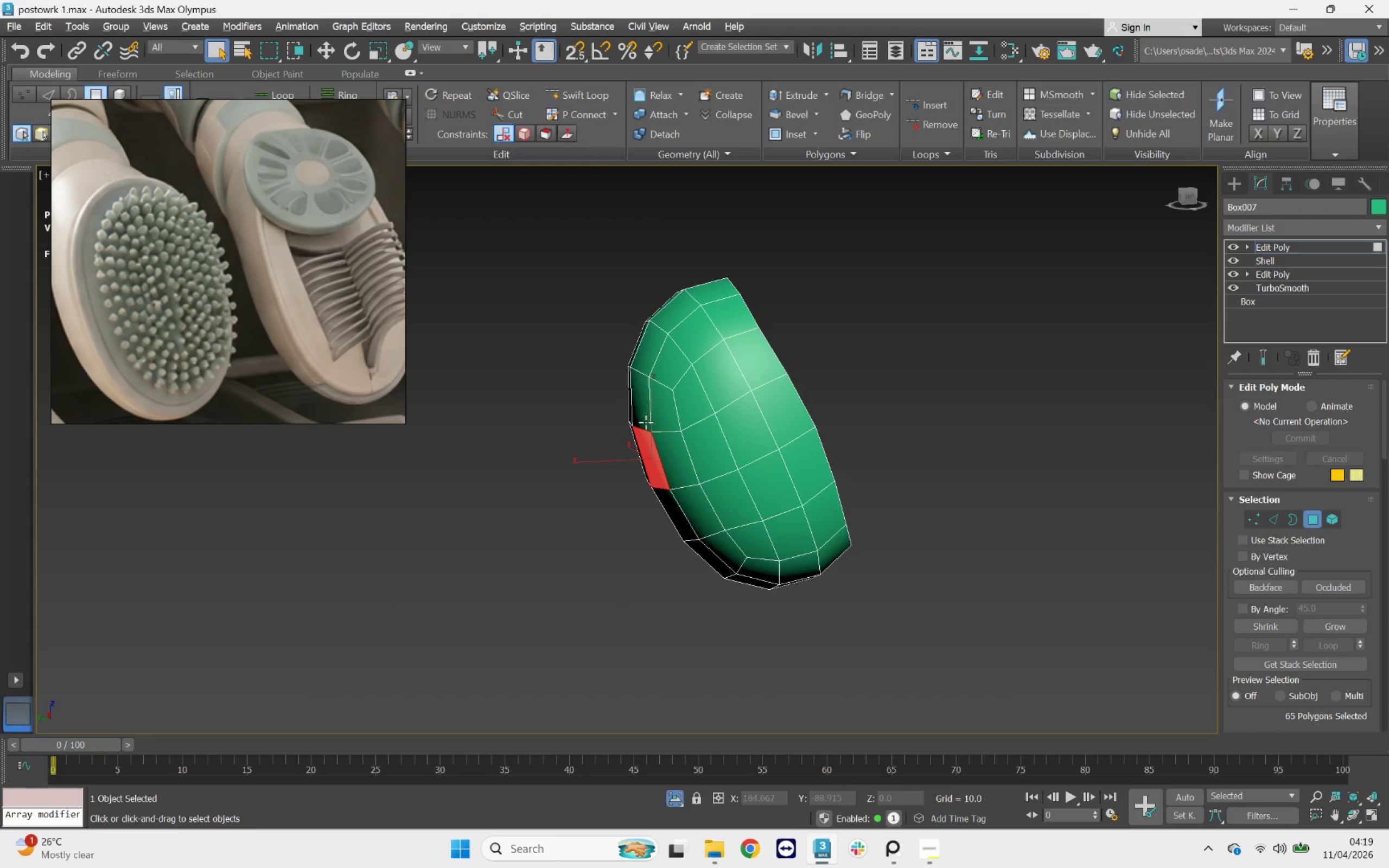 
double_click([646, 450])
 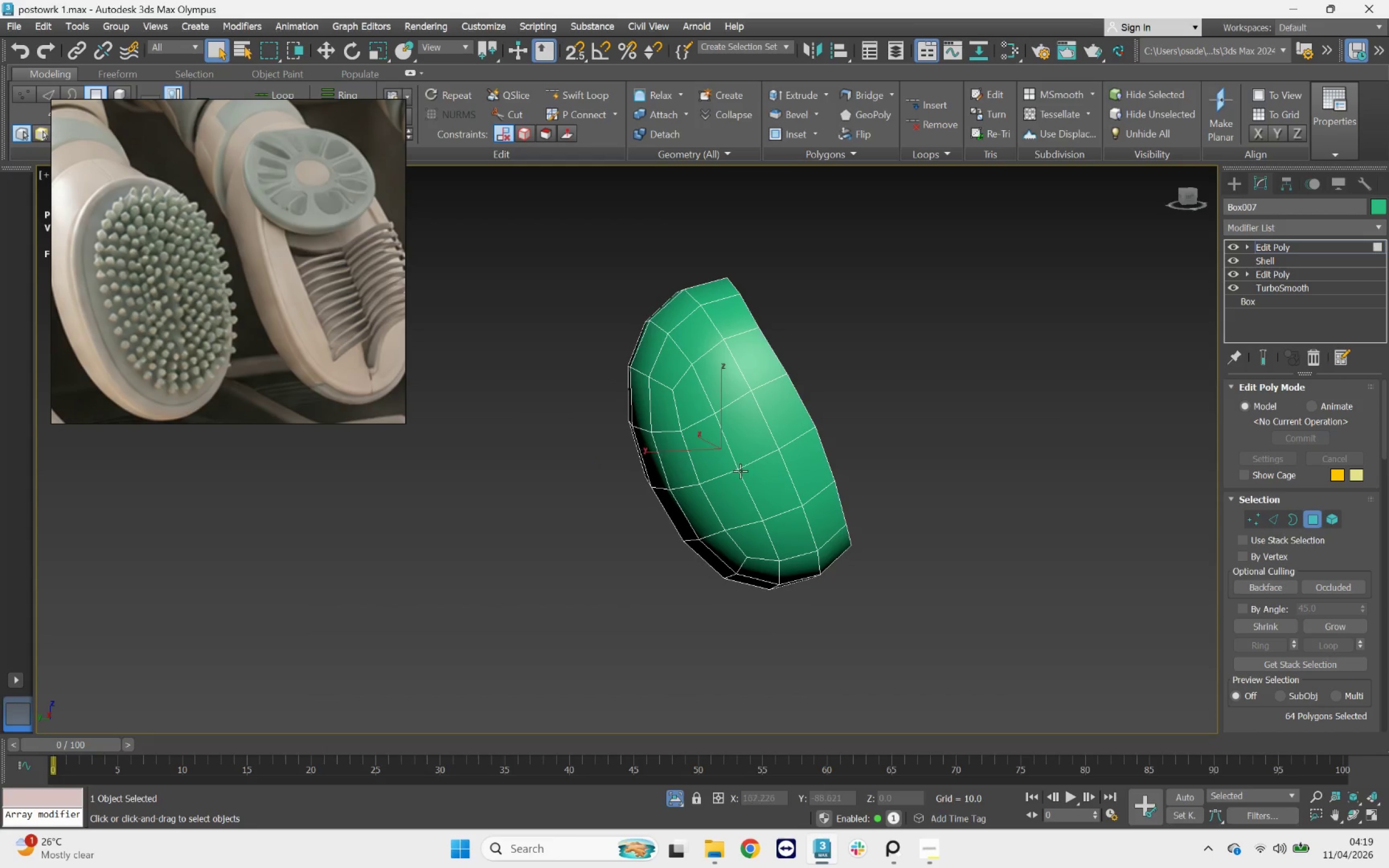 
hold_key(key=AltLeft, duration=2.73)
 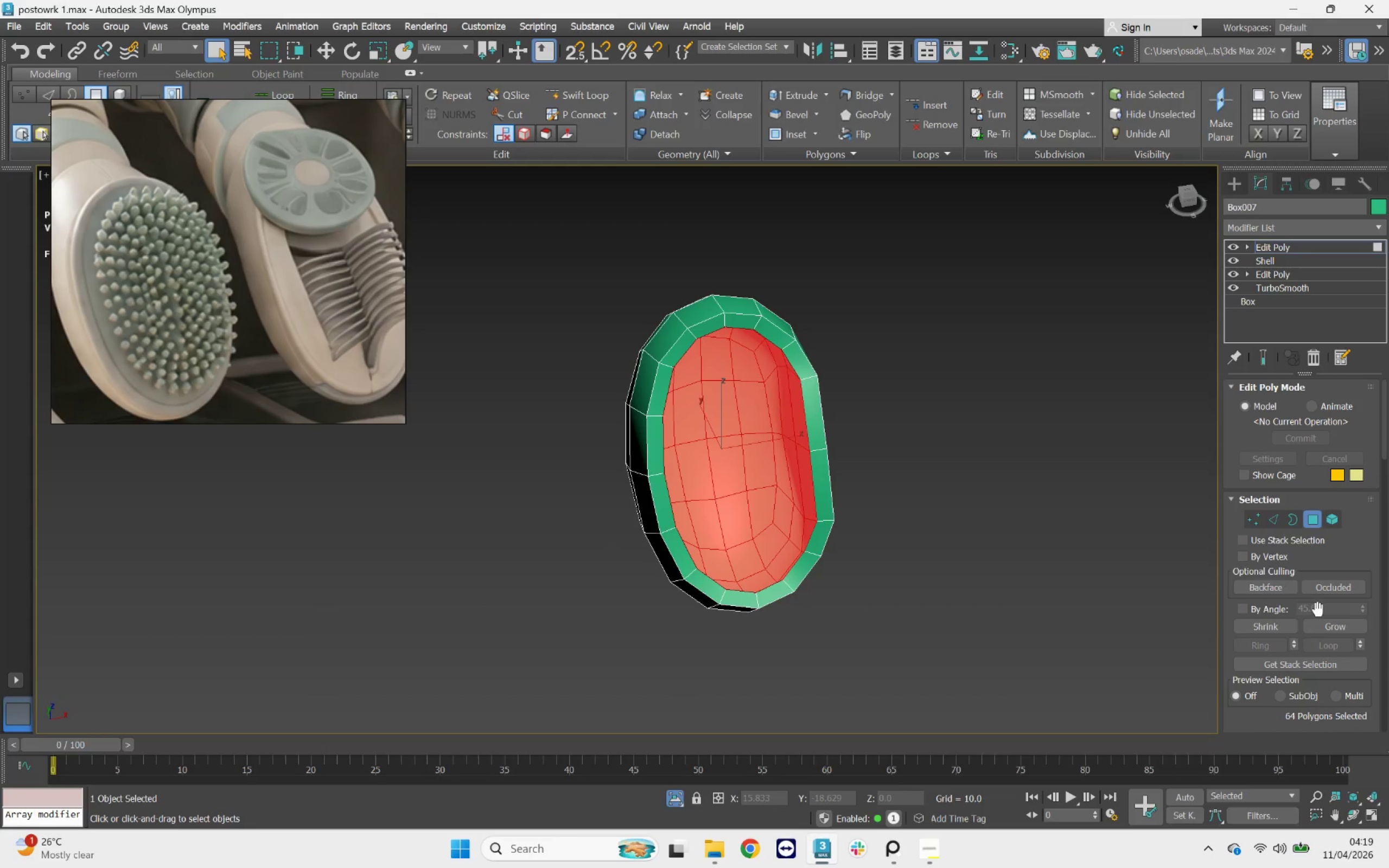 
scroll: coordinate [1369, 639], scroll_direction: down, amount: 20.0
 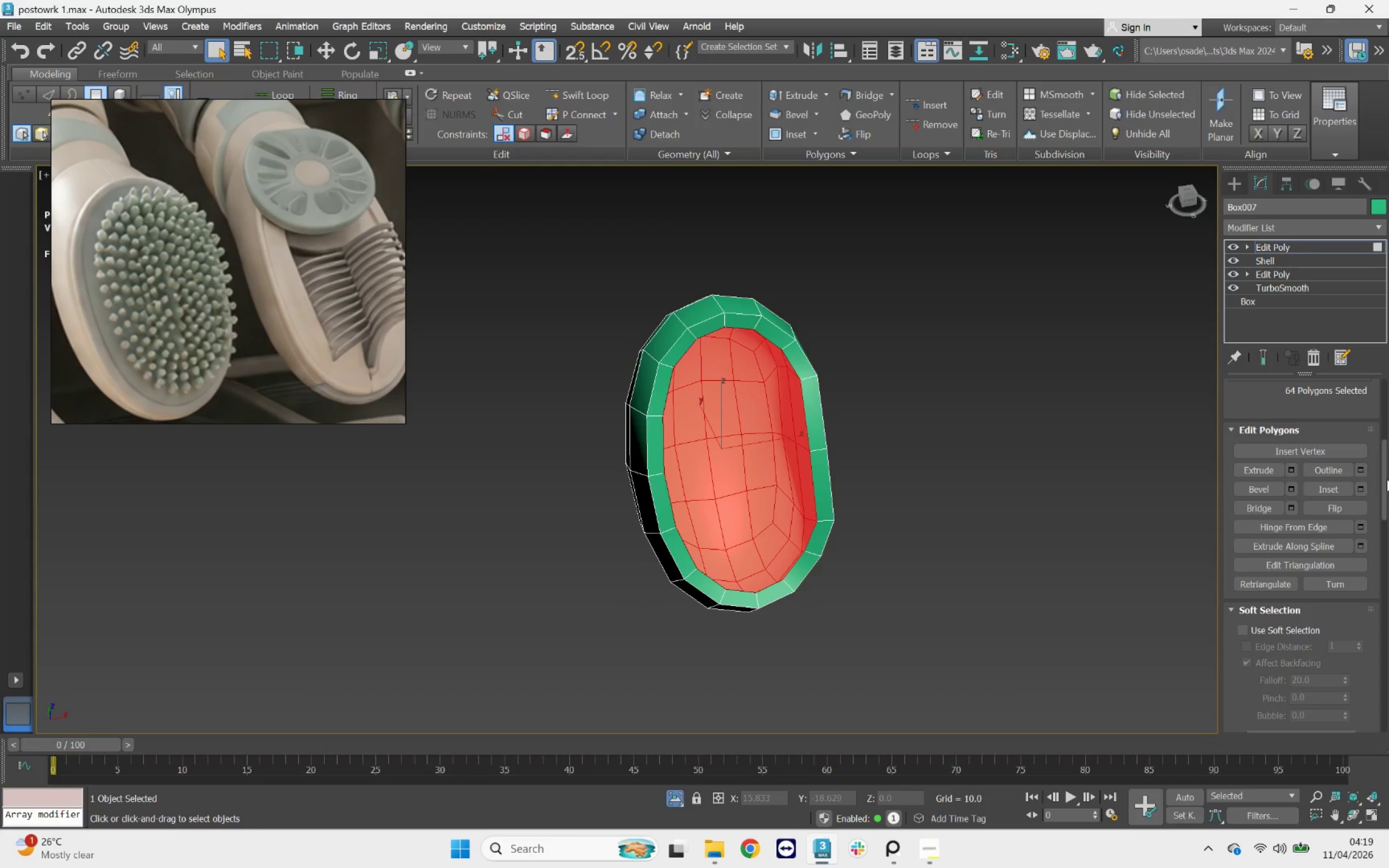 
left_click_drag(start_coordinate=[1387, 478], to_coordinate=[1388, 588])
 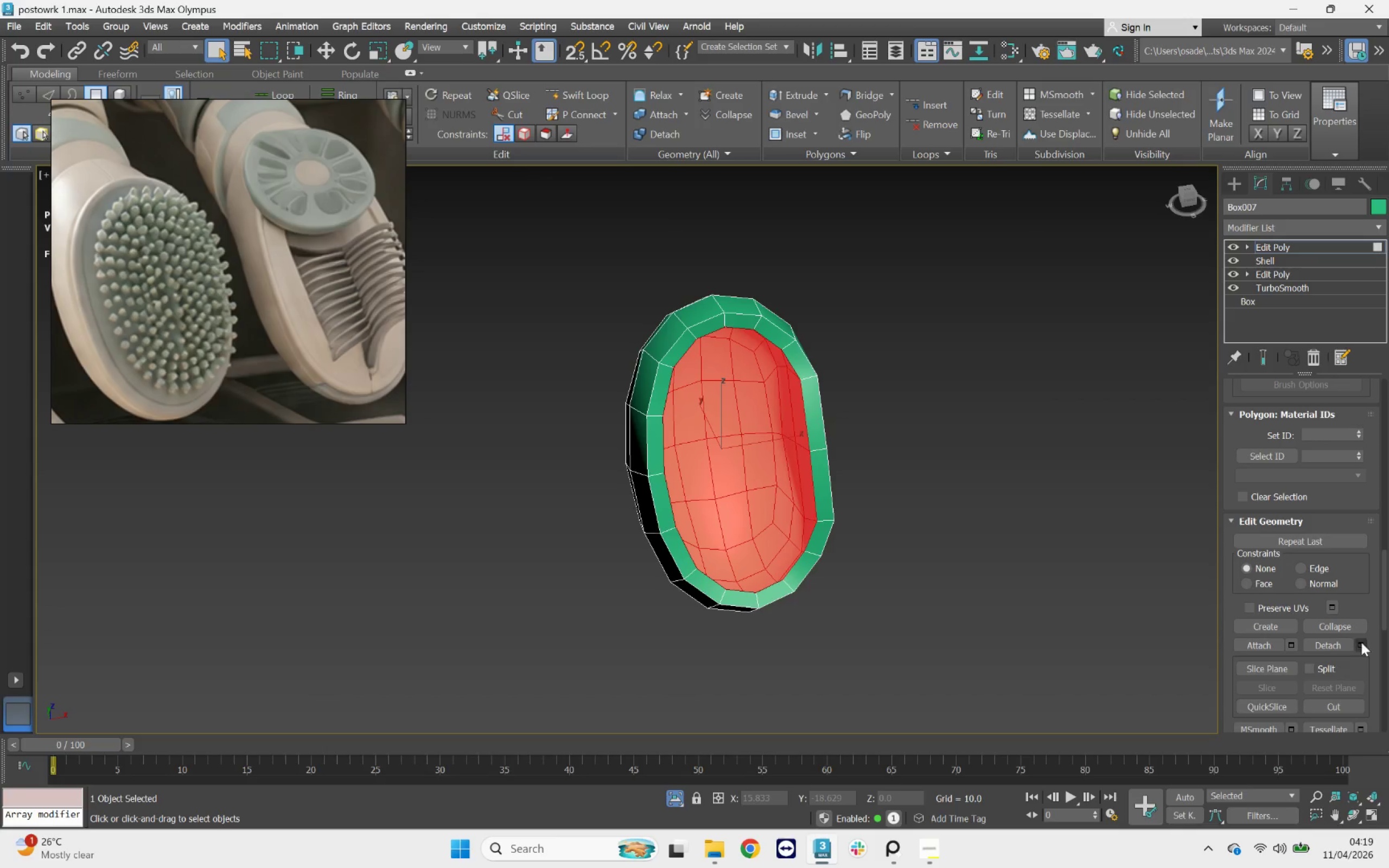 
left_click([1363, 647])
 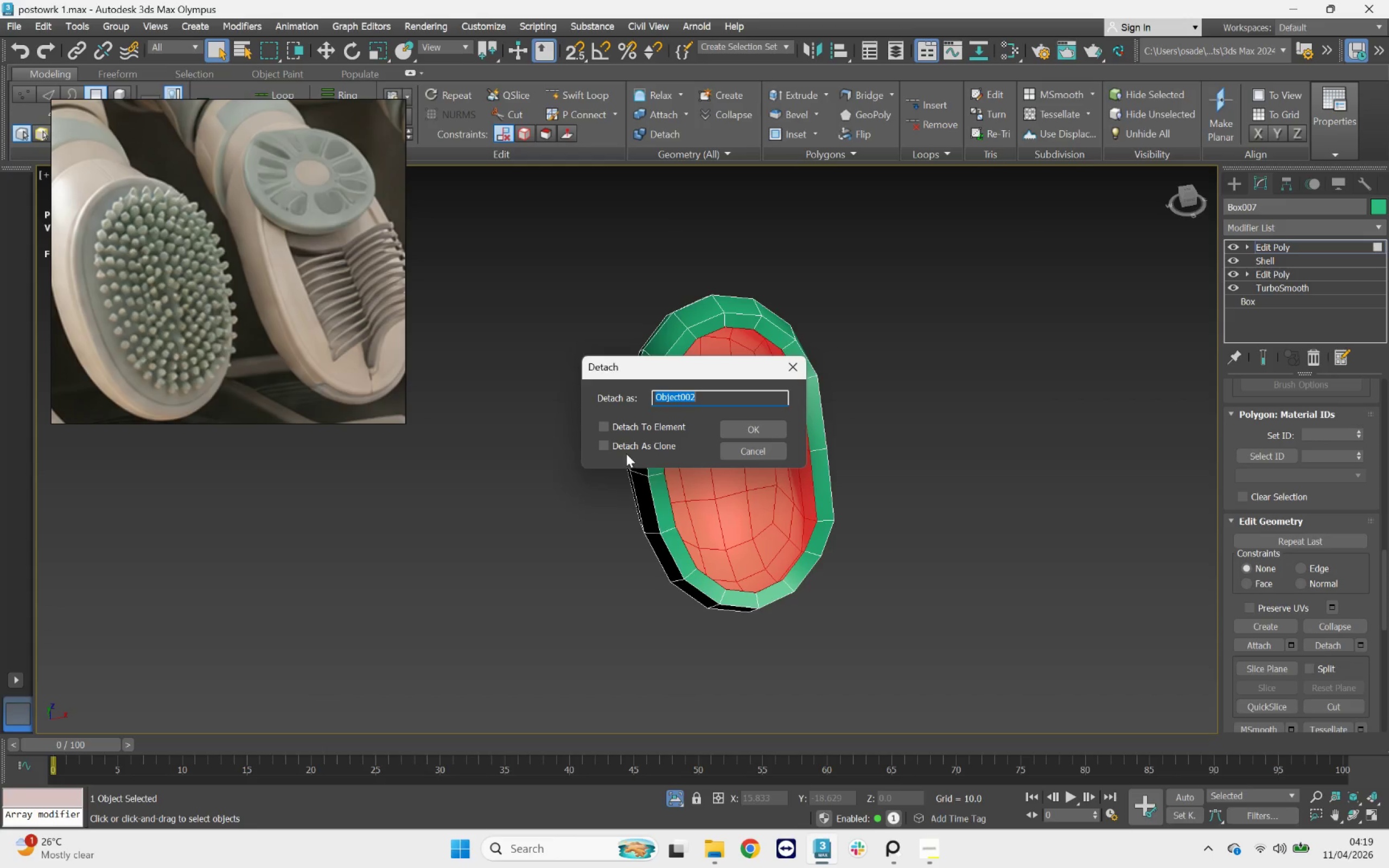 
left_click([598, 445])
 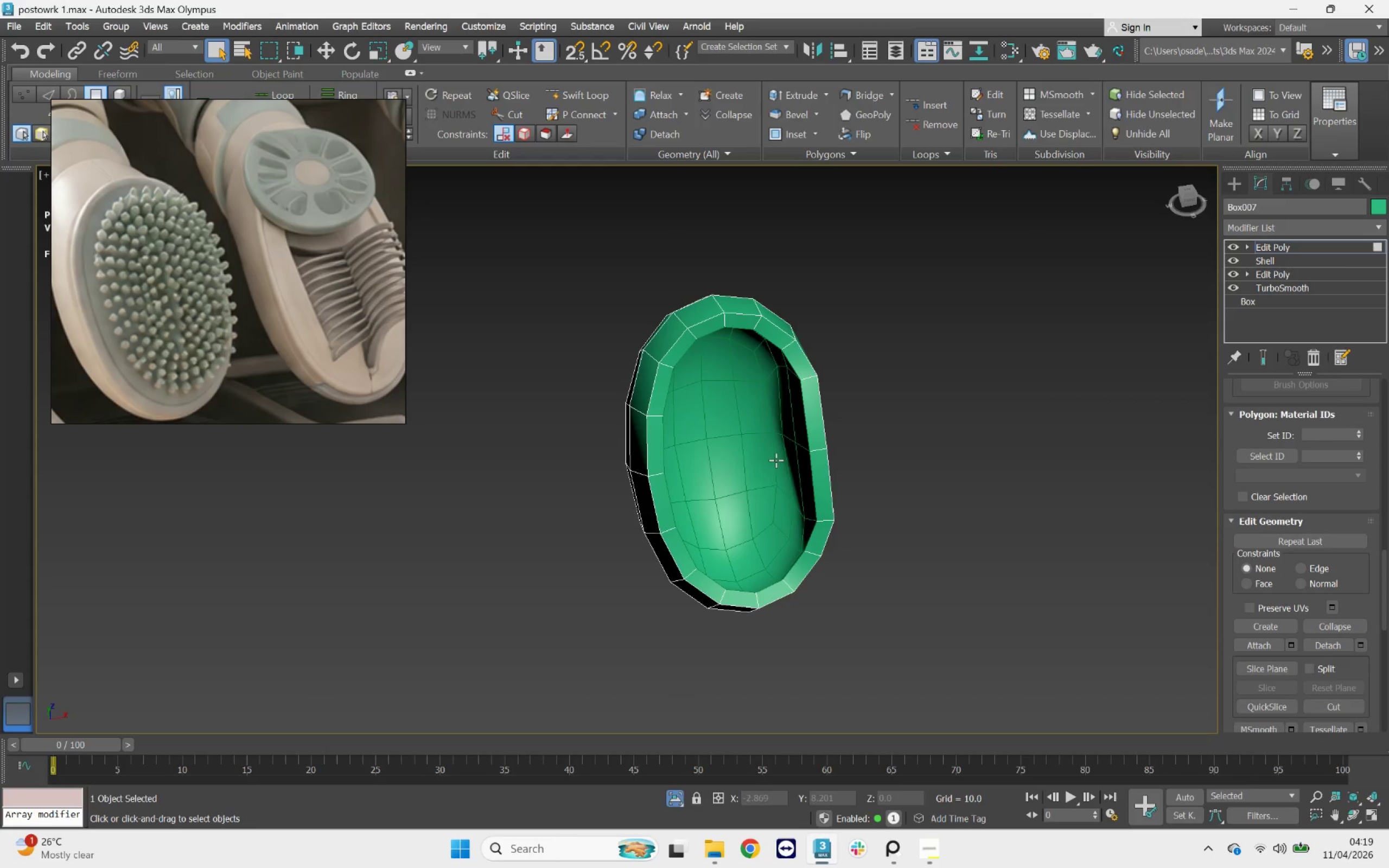 
hold_key(key=AltLeft, duration=1.02)
 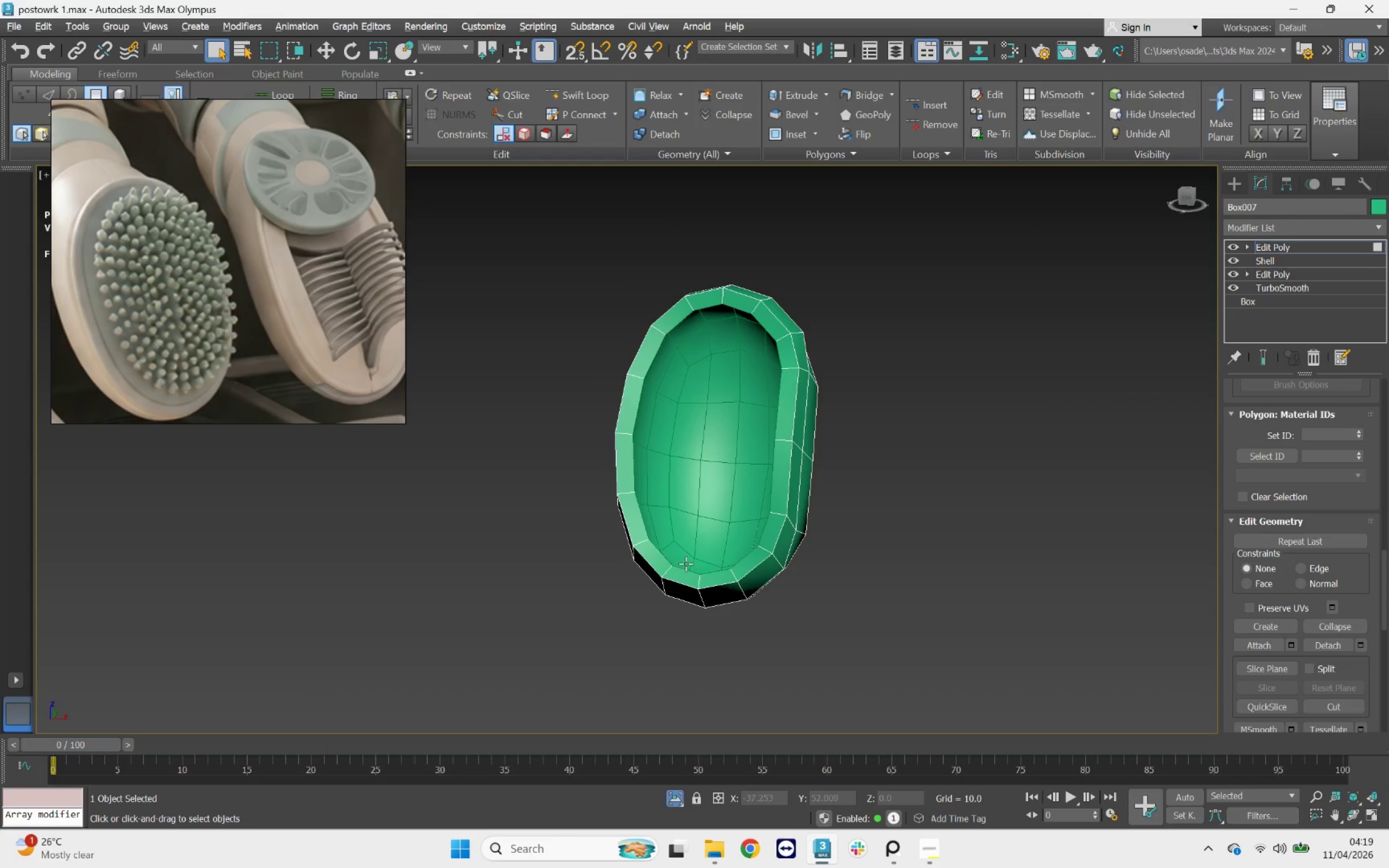 
scroll: coordinate [690, 567], scroll_direction: up, amount: 3.0
 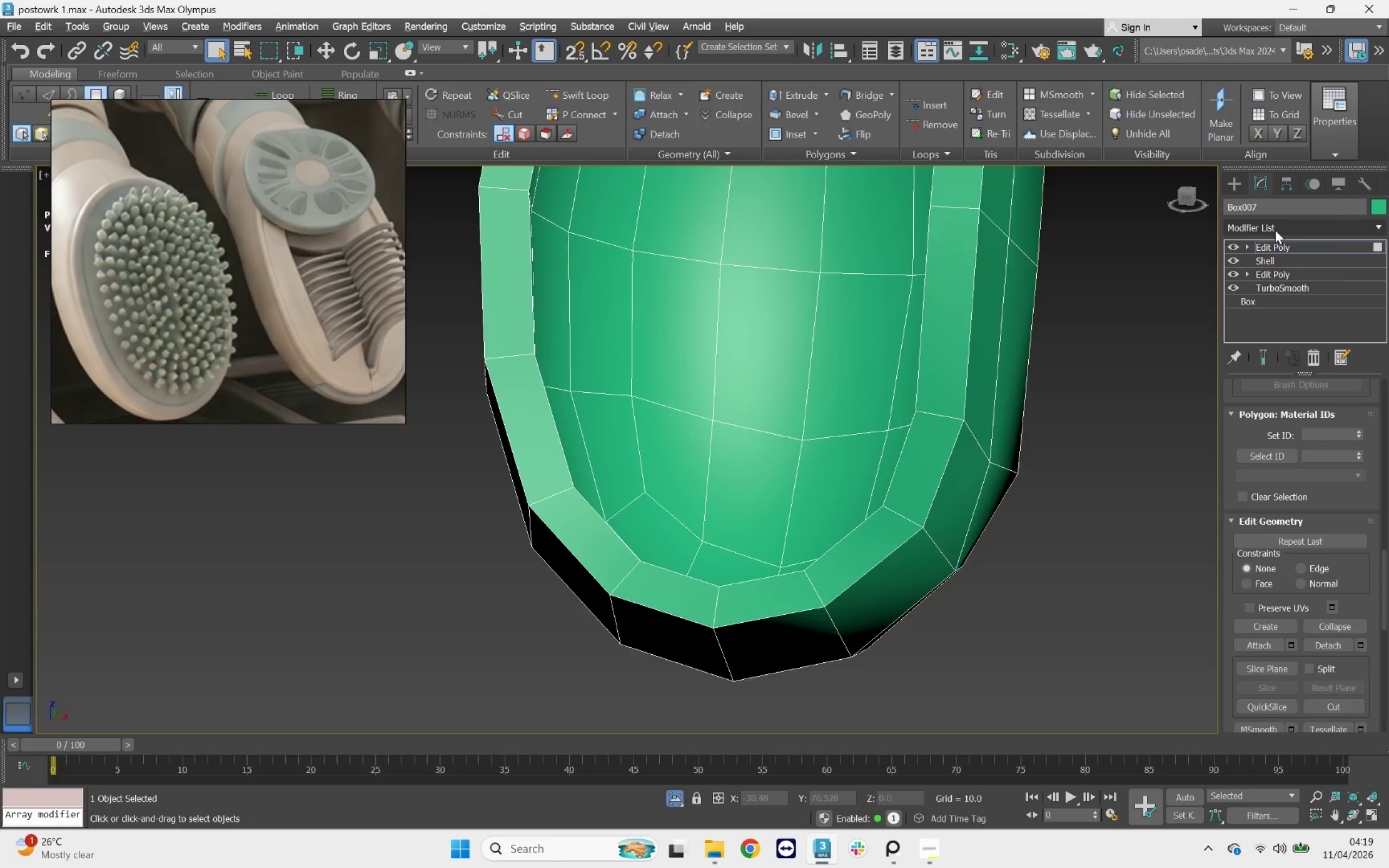 
left_click([1275, 230])
 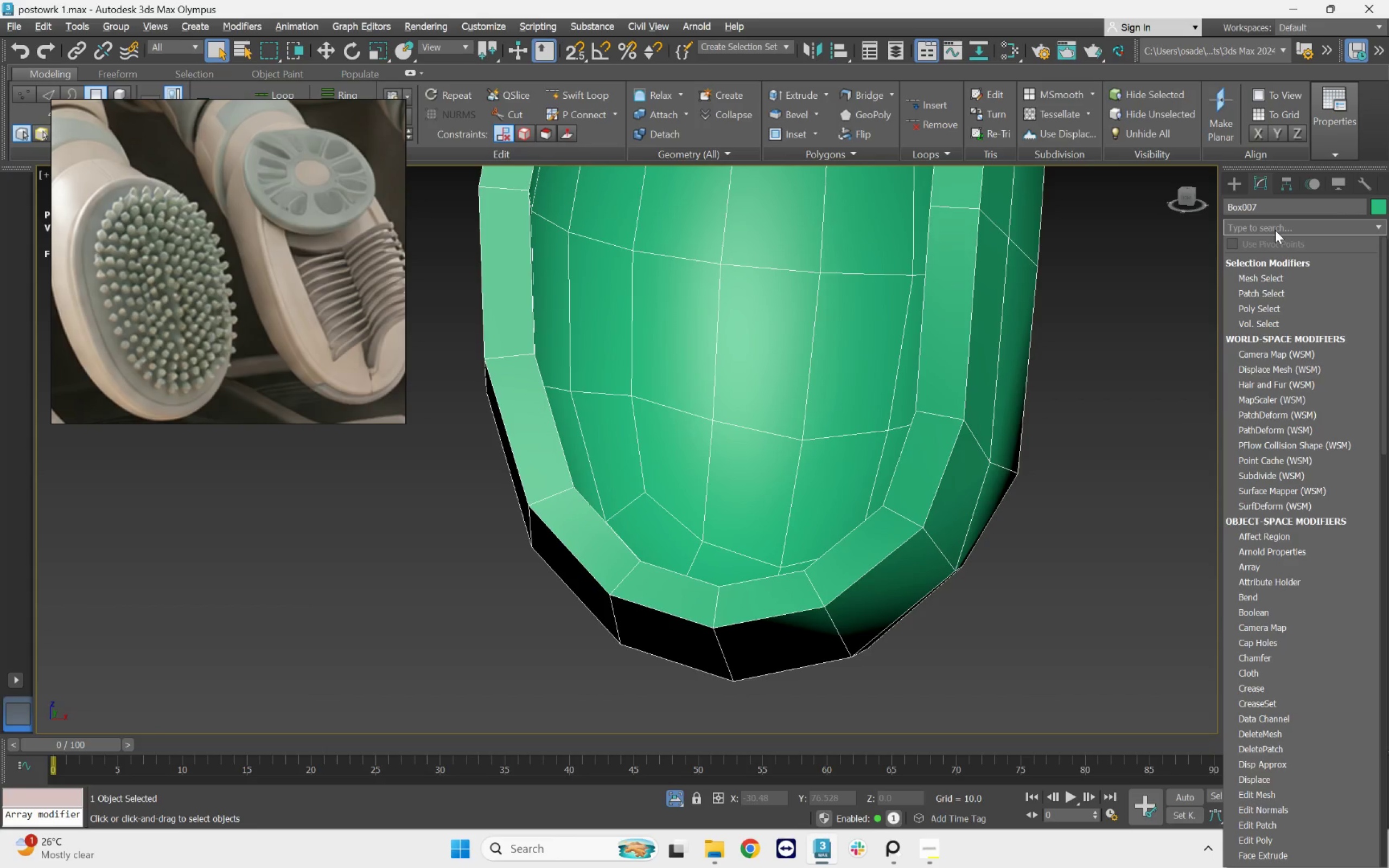 
type(tu)
 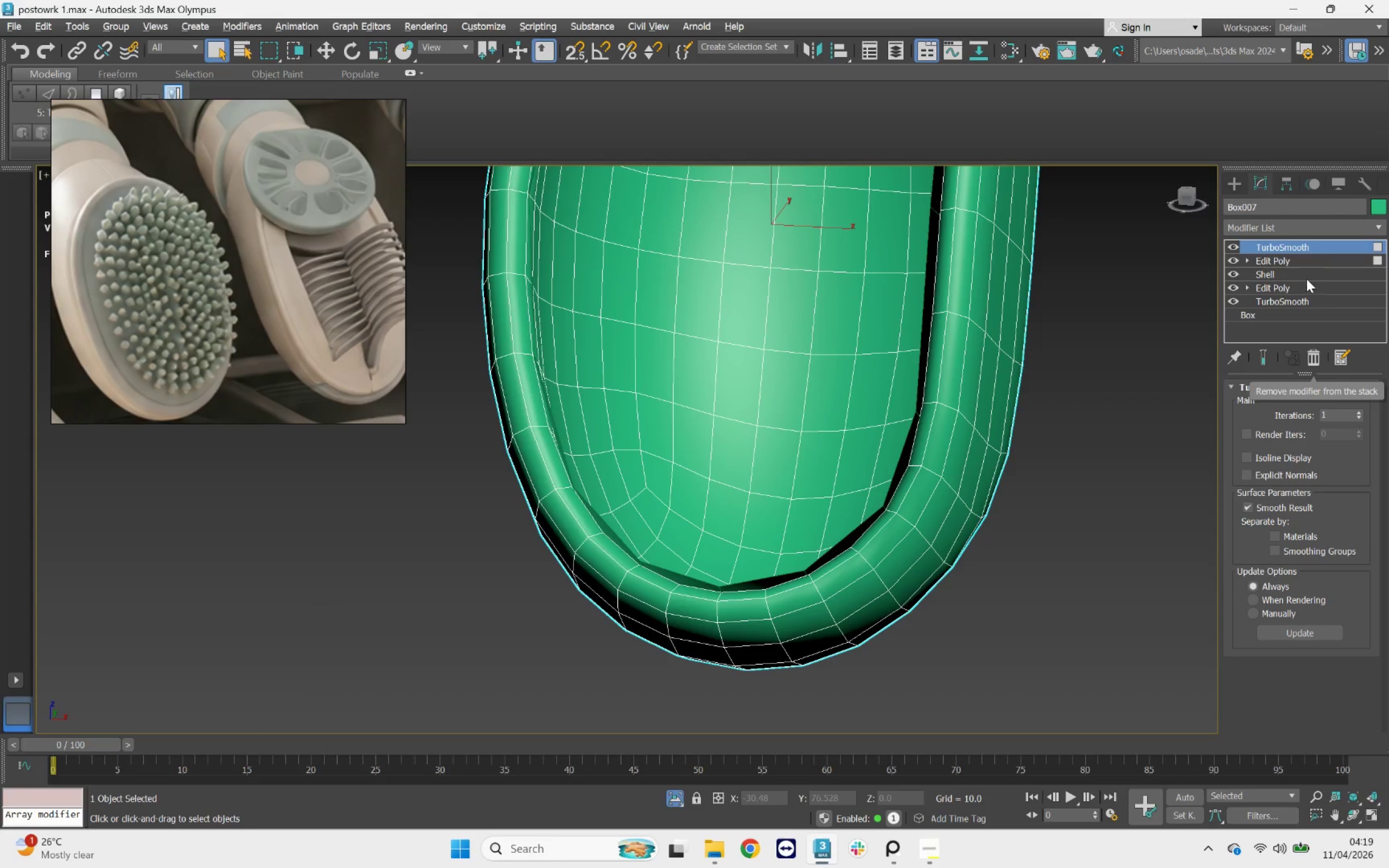 
left_click([1299, 260])
 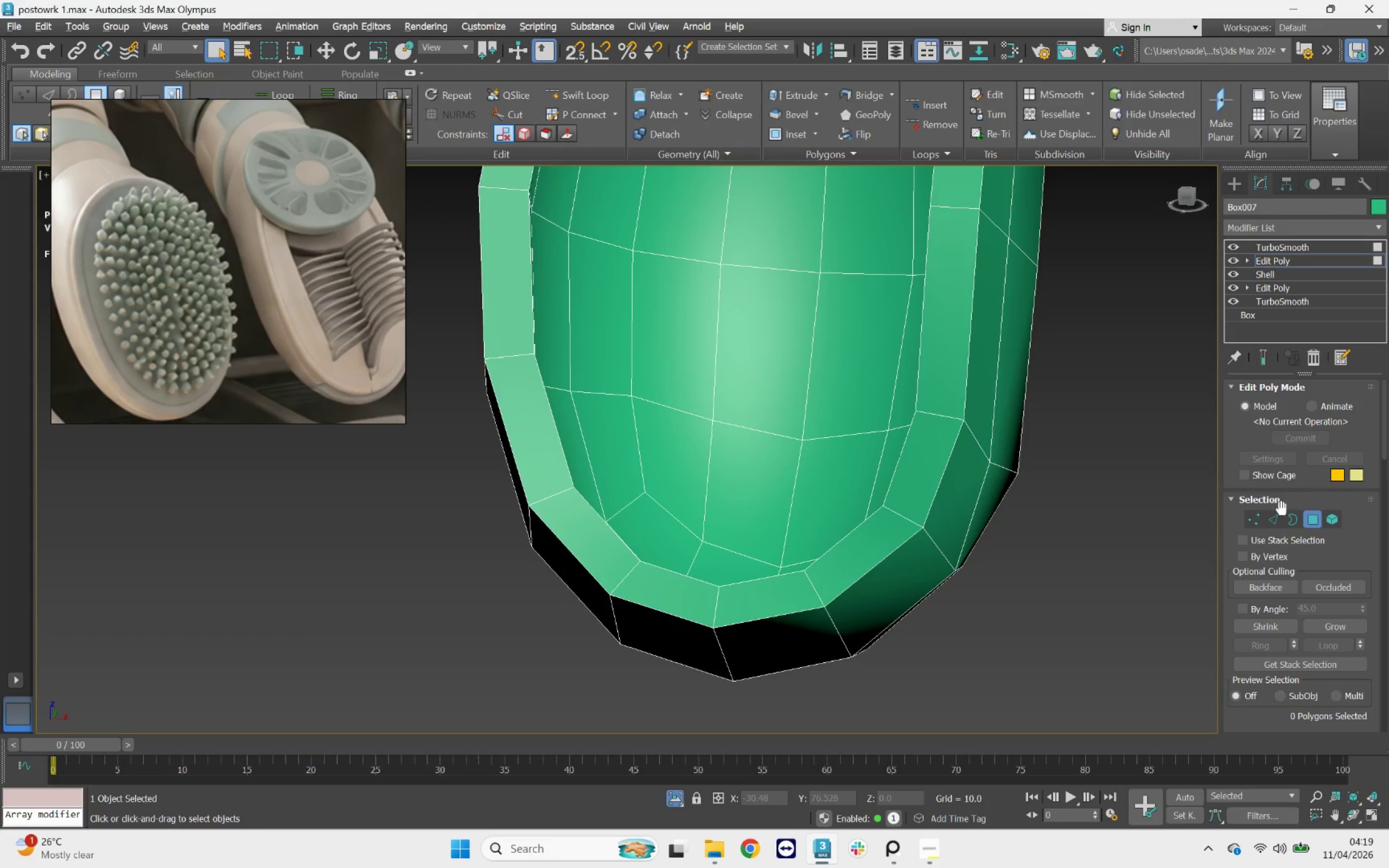 
left_click([1275, 522])
 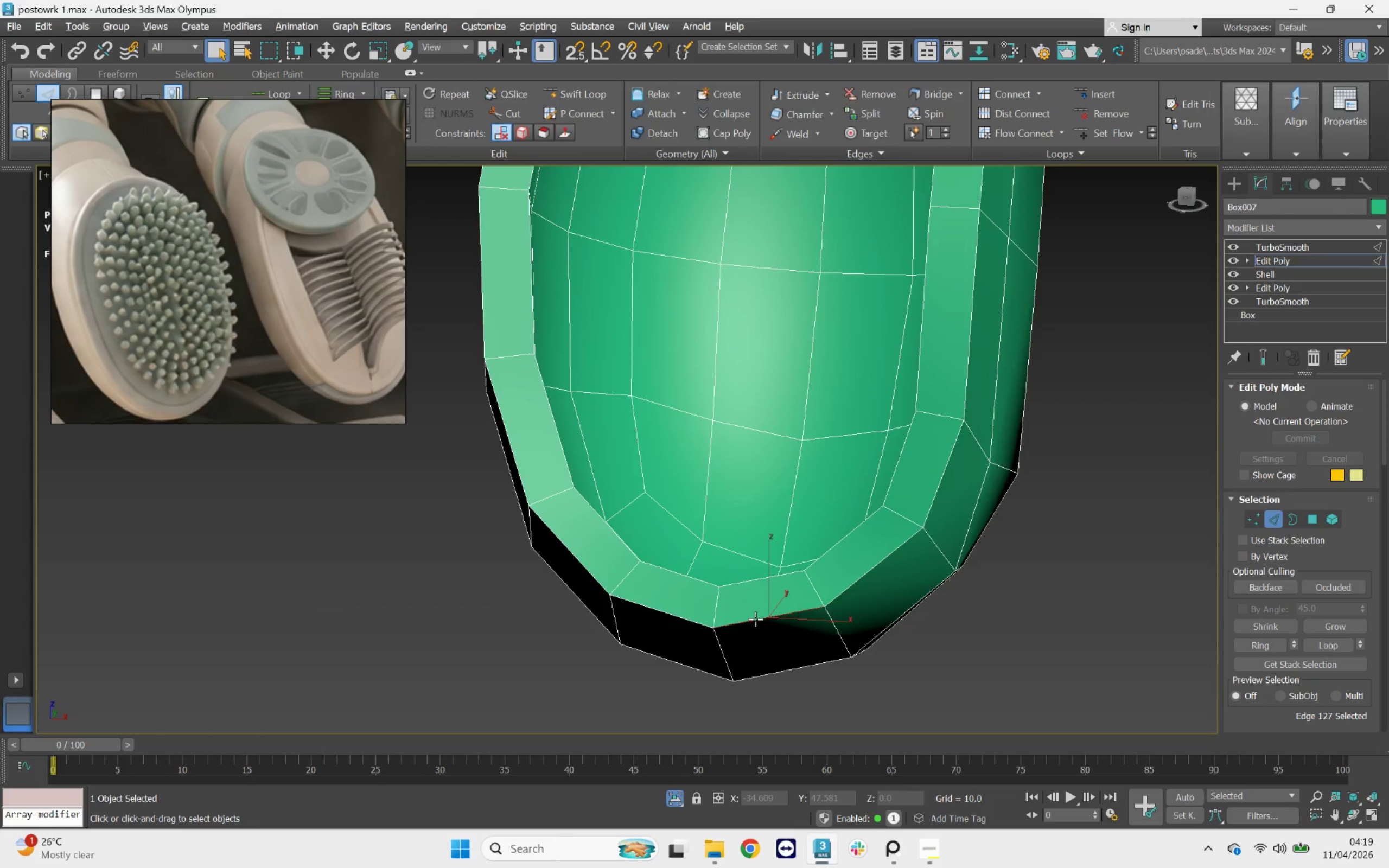 
triple_click([755, 619])
 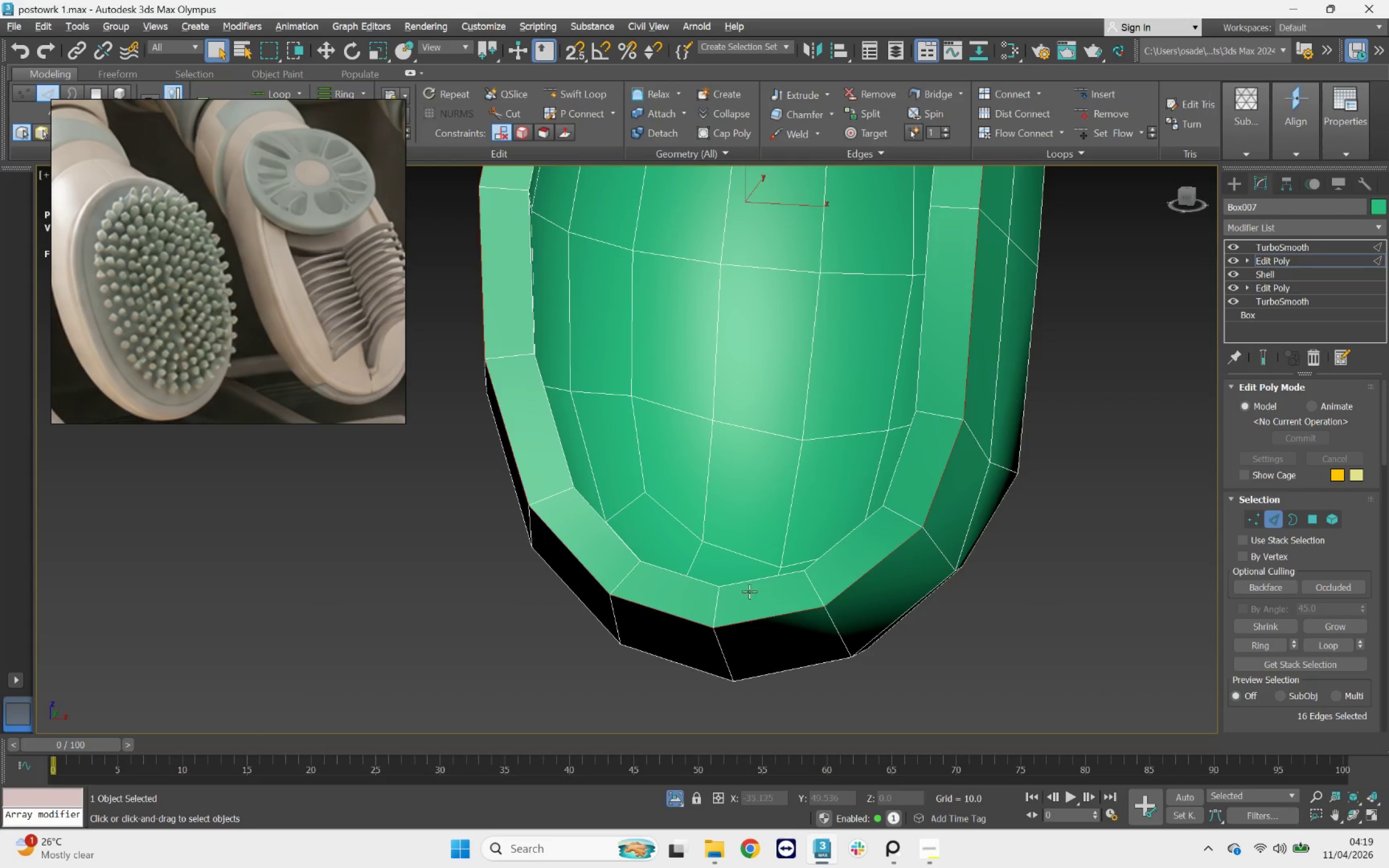 
hold_key(key=ControlLeft, duration=0.69)
double_click([744, 583])
 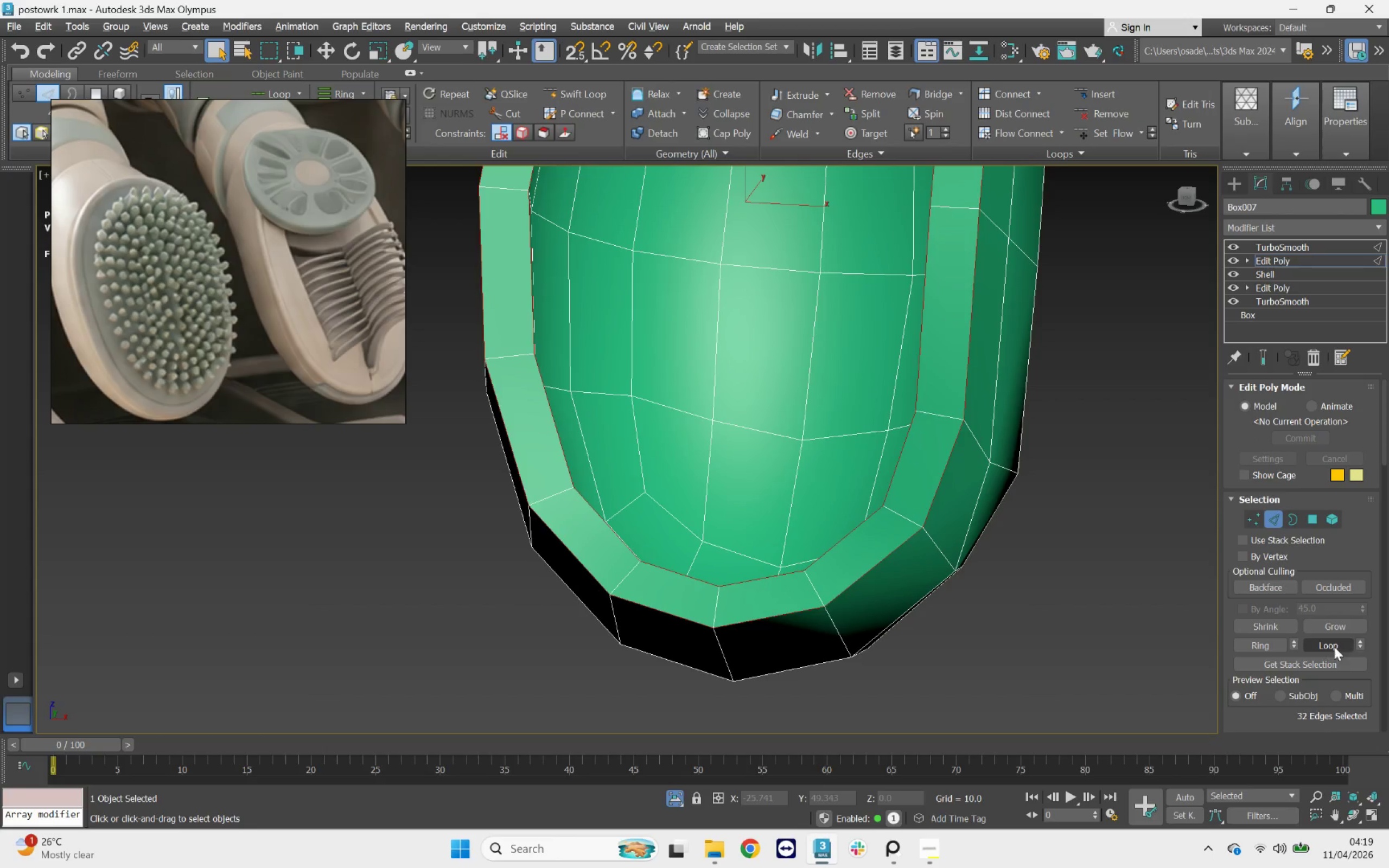 
scroll: coordinate [1317, 644], scroll_direction: down, amount: 10.0
 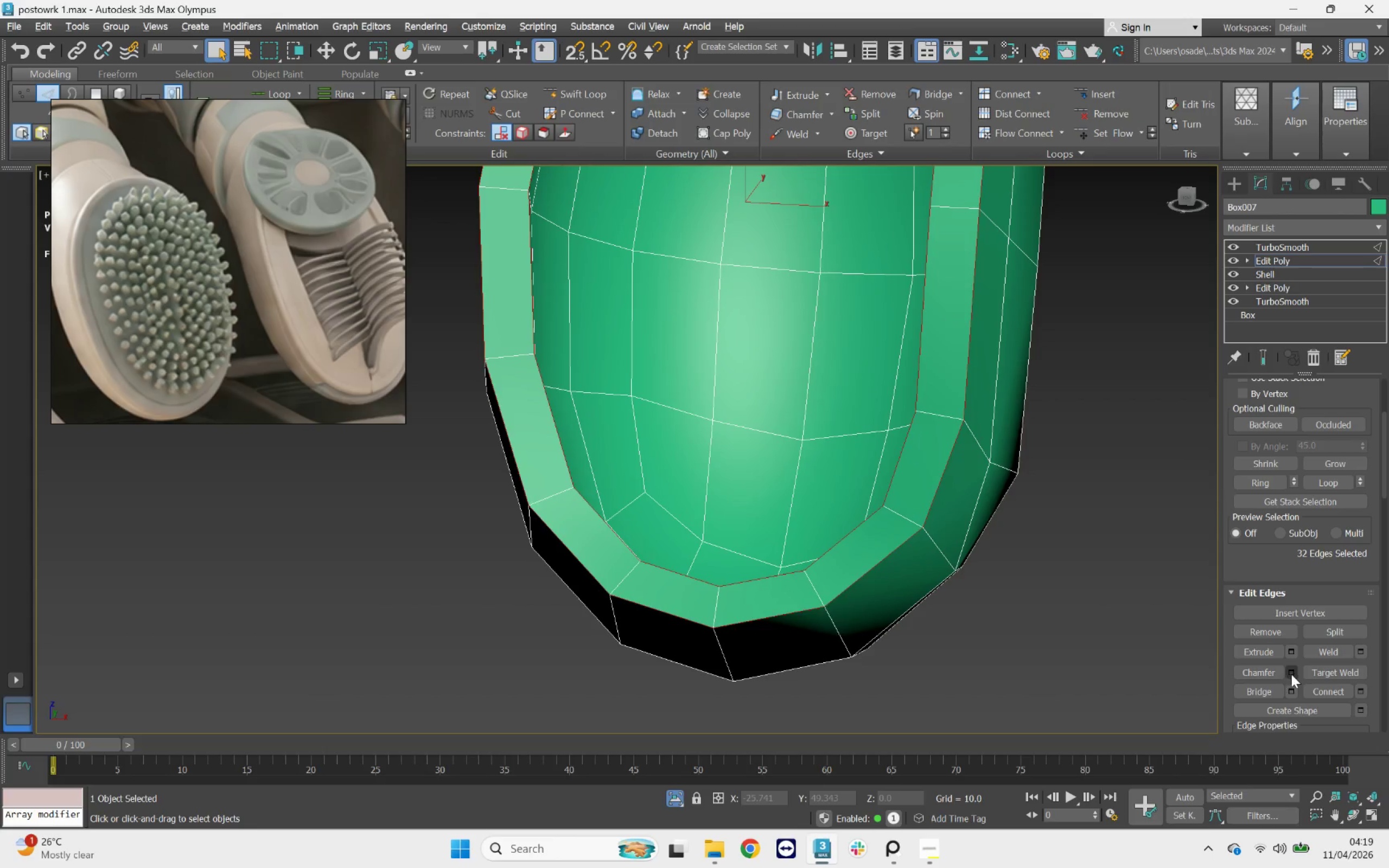 
left_click([1292, 674])
 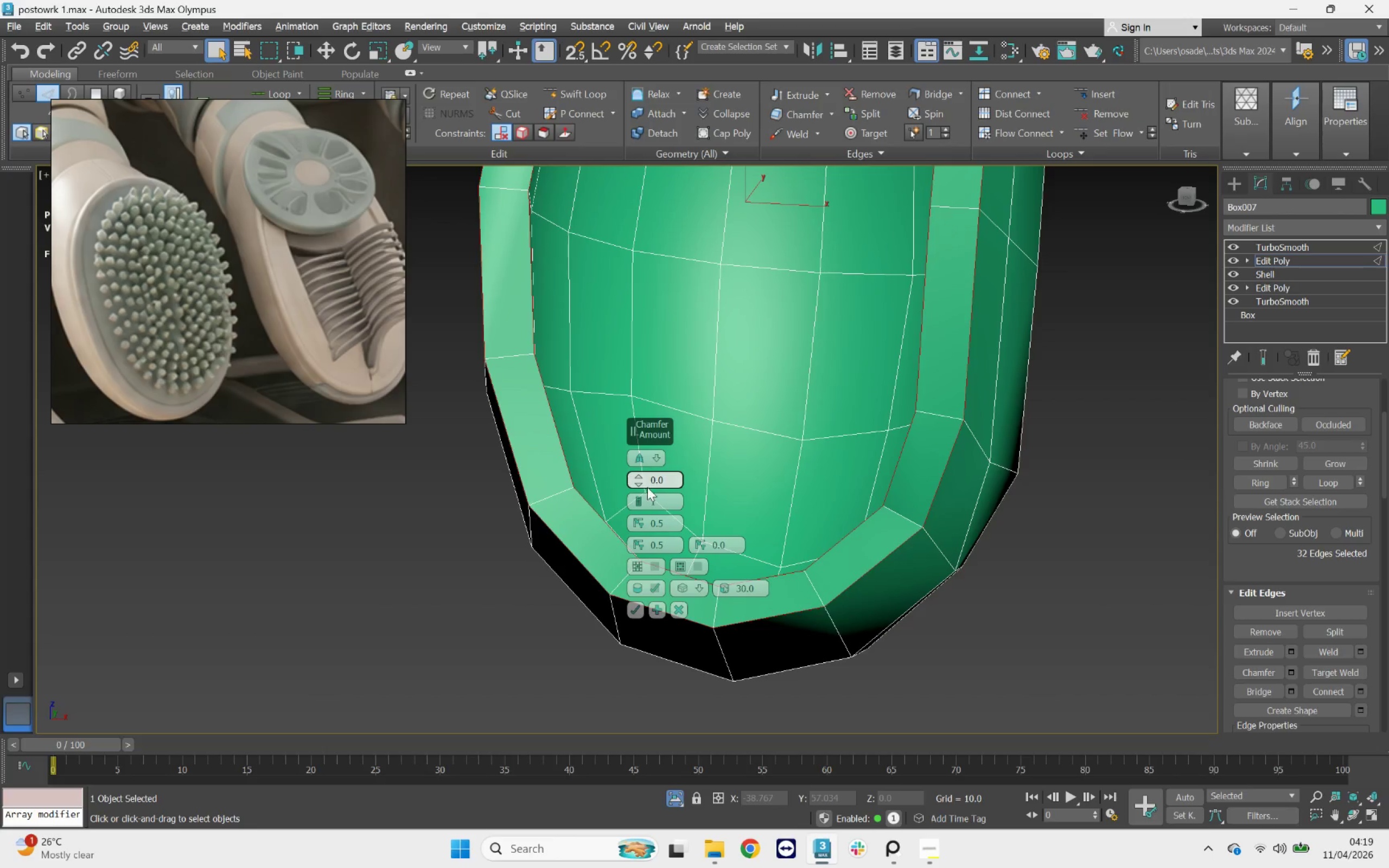 
left_click_drag(start_coordinate=[638, 475], to_coordinate=[625, 417])
 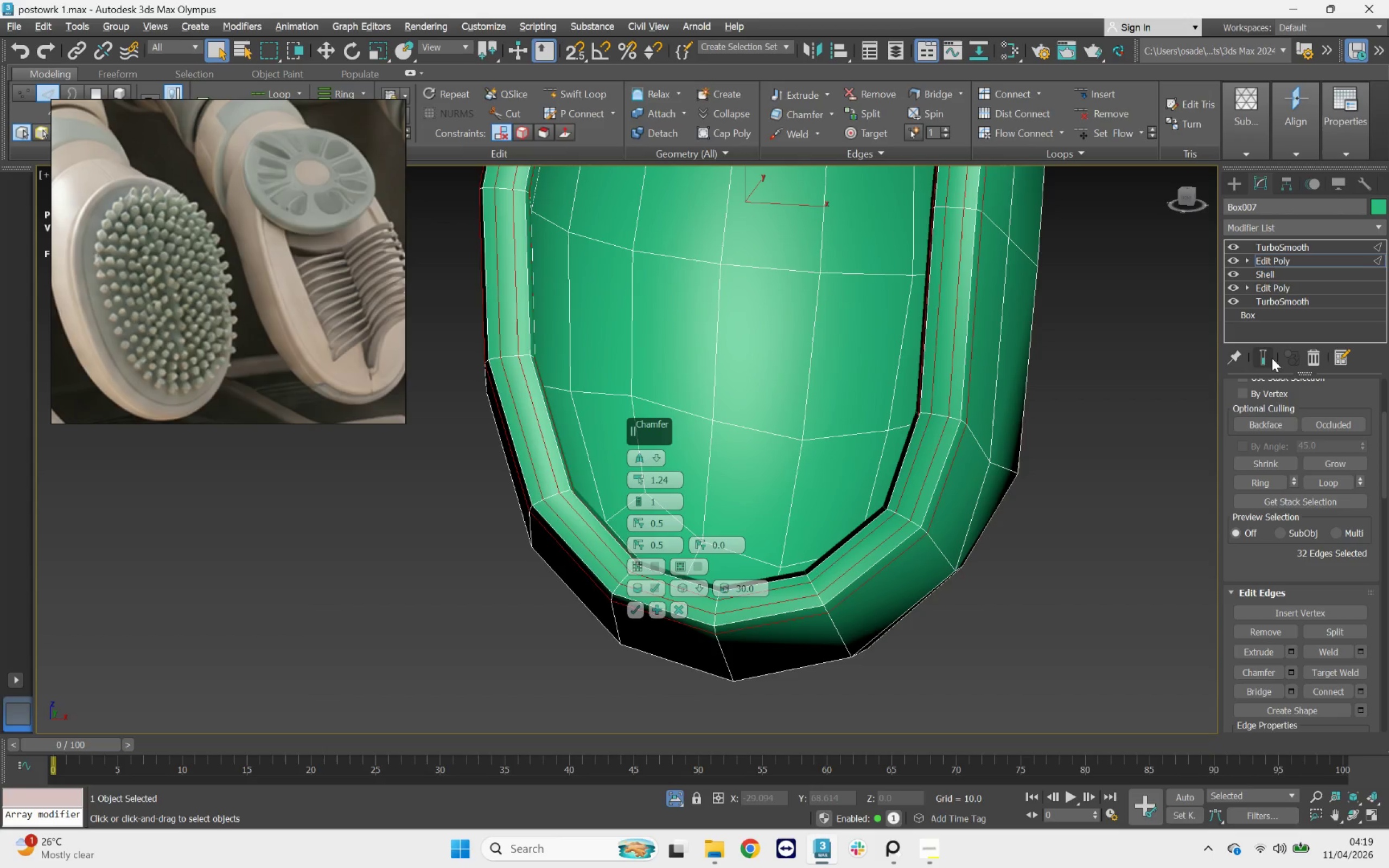 
left_click([1270, 358])
 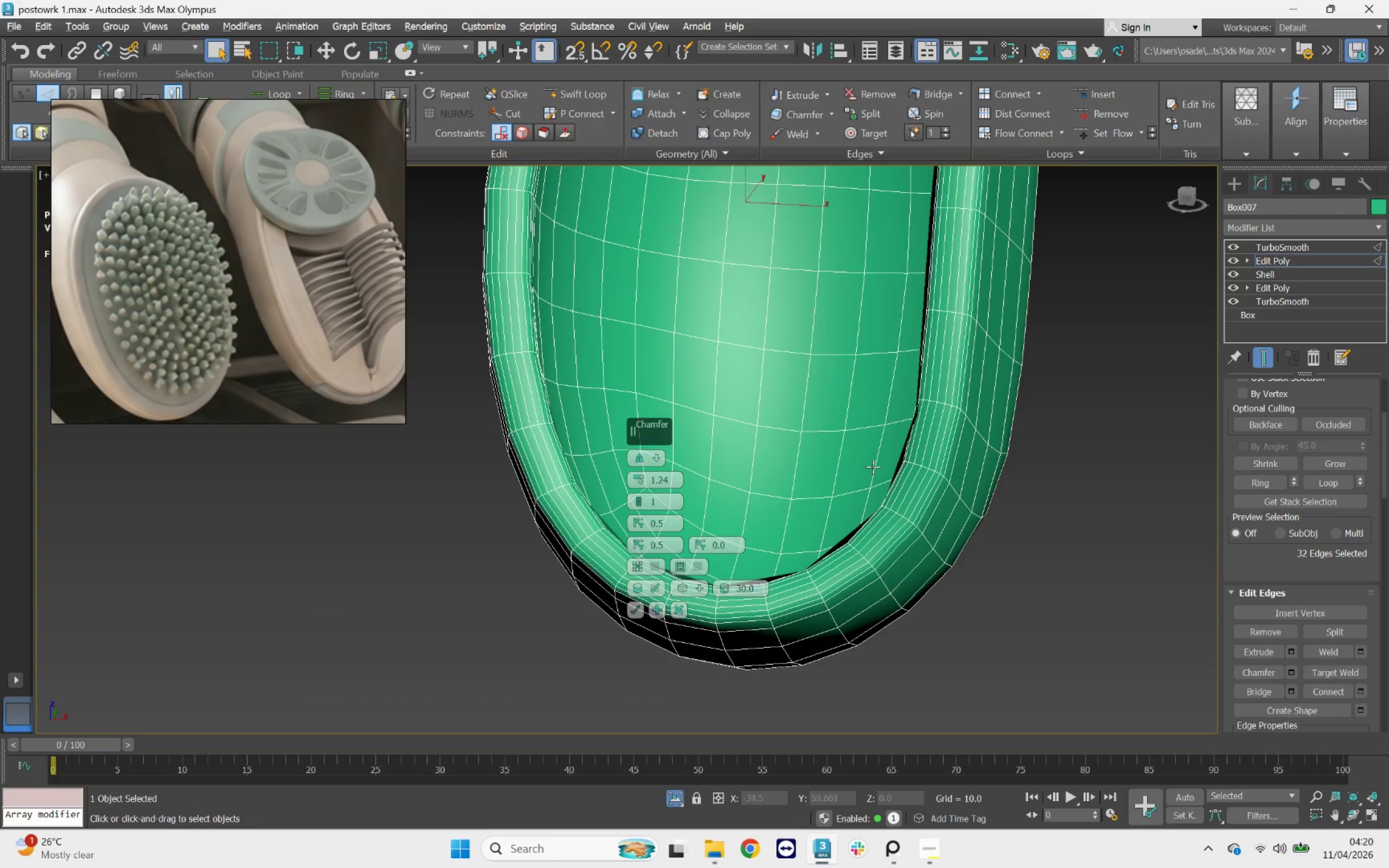 
scroll: coordinate [819, 480], scroll_direction: down, amount: 2.0
 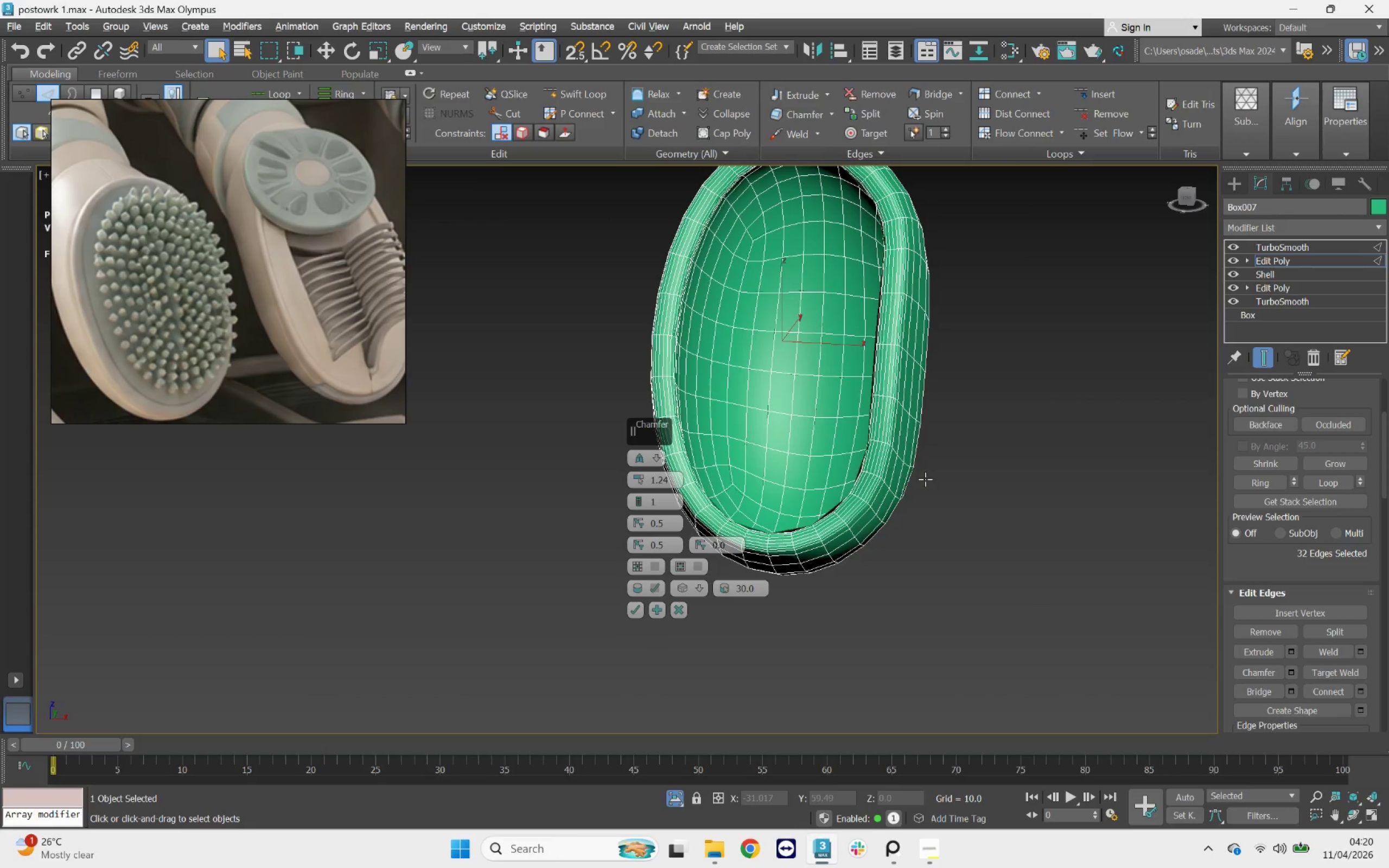 
hold_key(key=AltLeft, duration=1.48)
 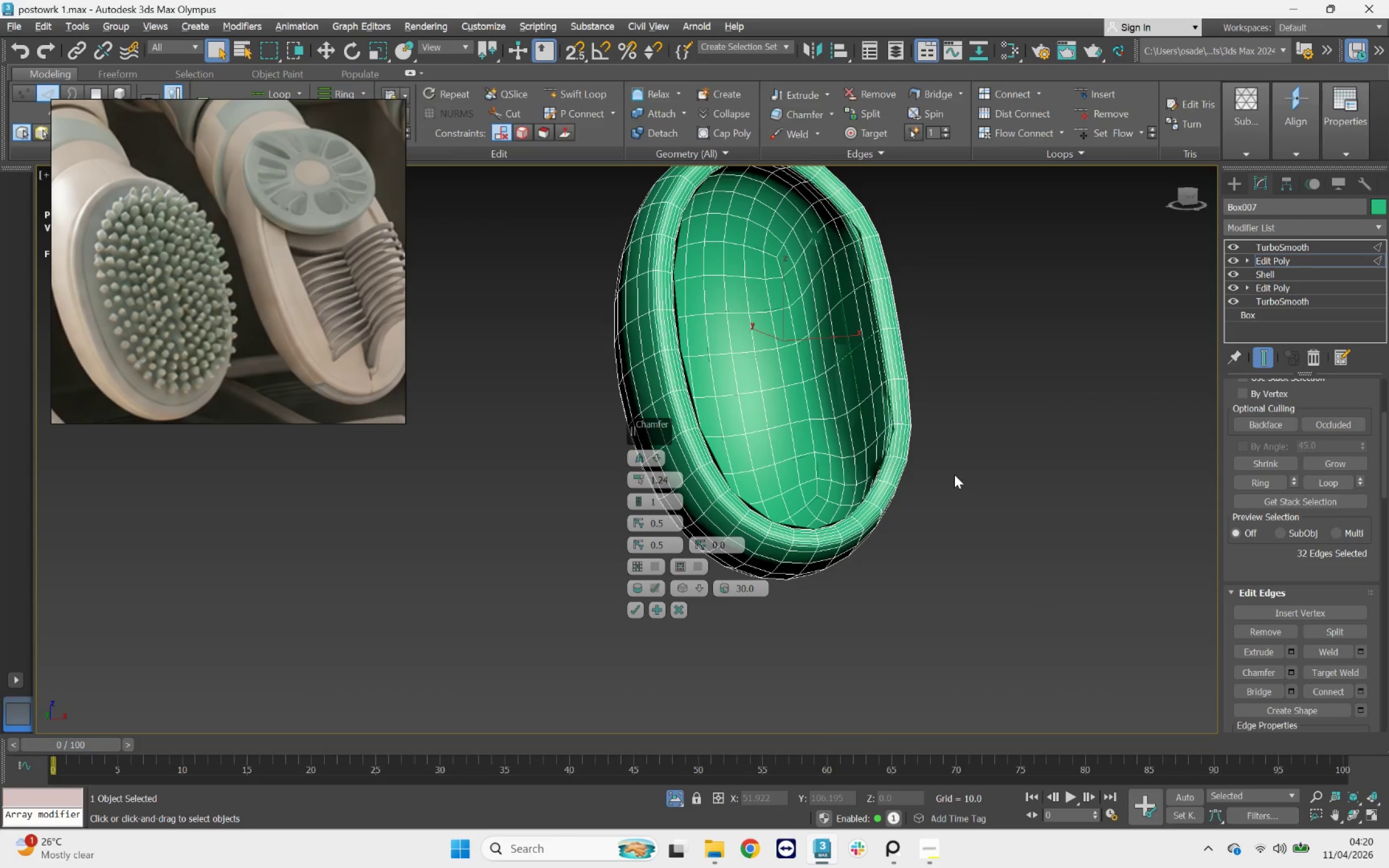 
key(F4)
 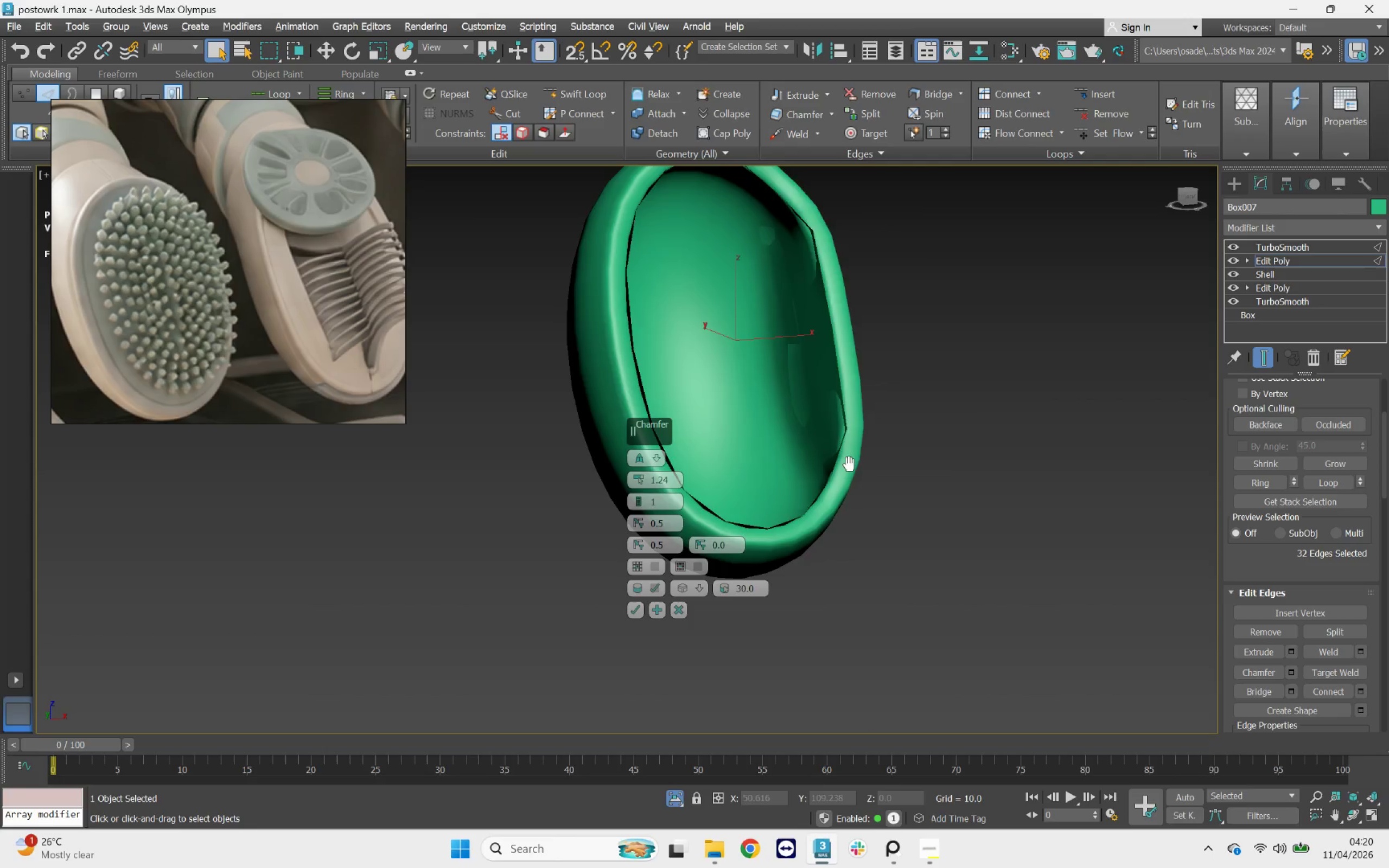 
hold_key(key=AltLeft, duration=1.36)
 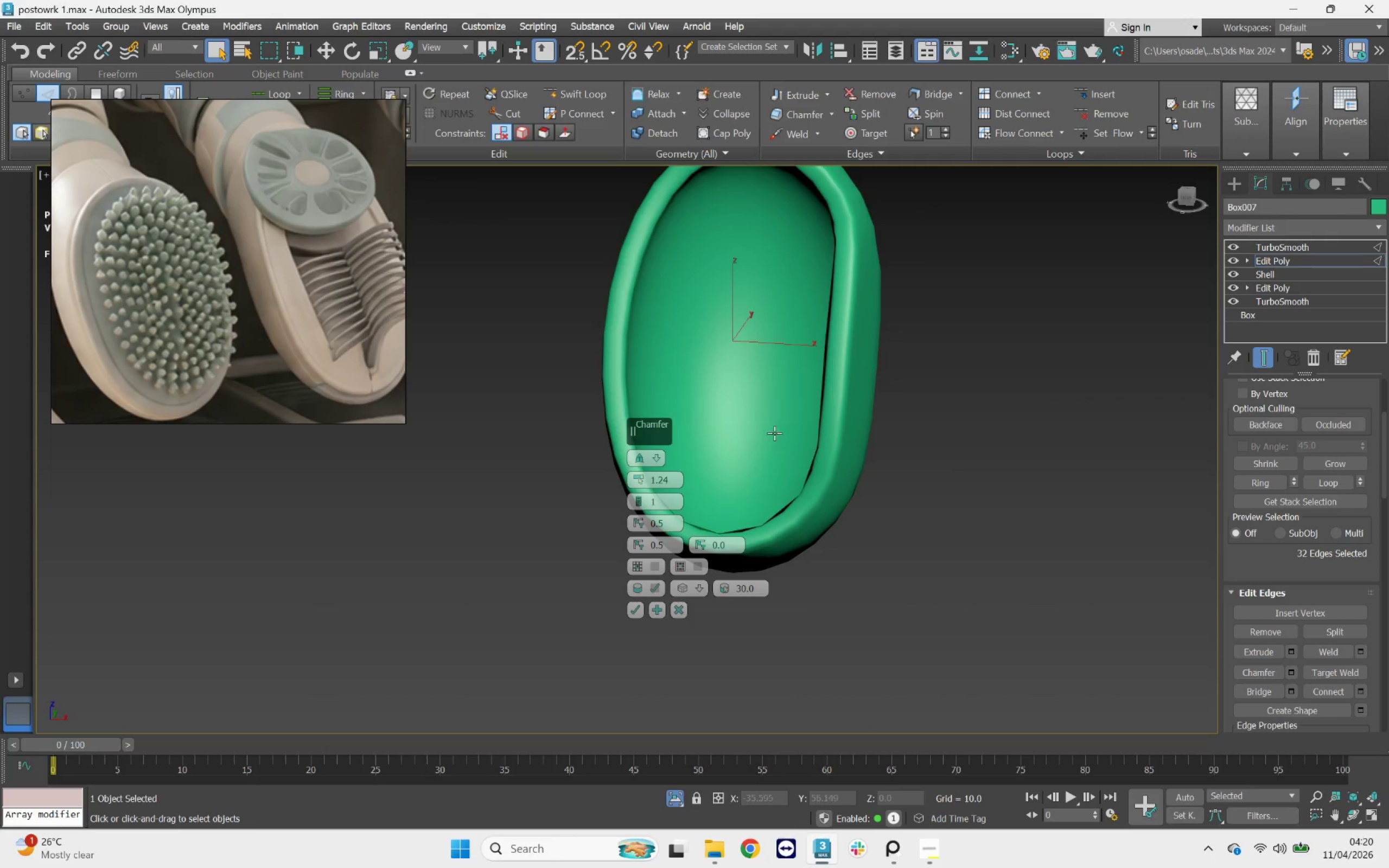 
hold_key(key=AltLeft, duration=3.97)
 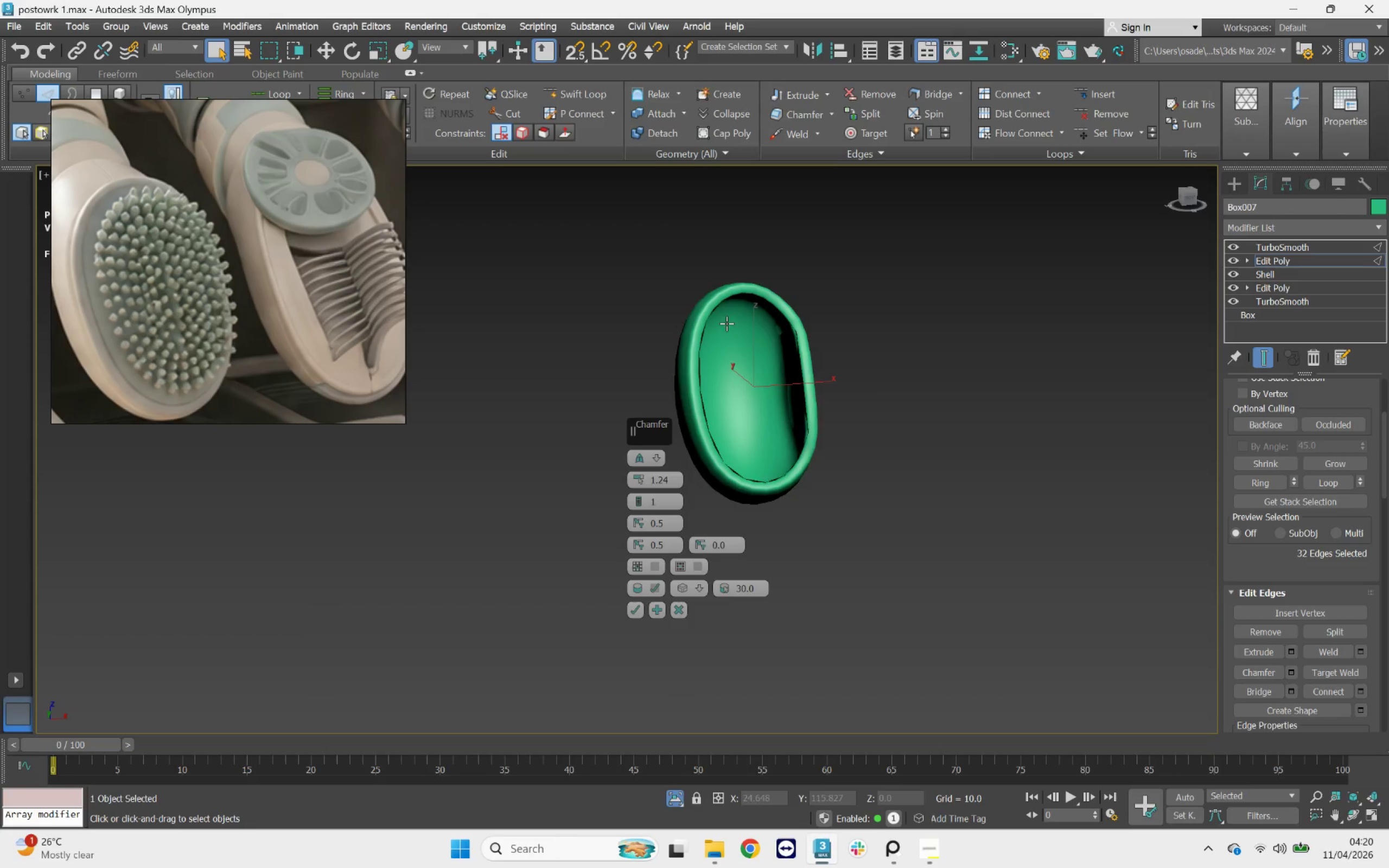 
scroll: coordinate [774, 433], scroll_direction: down, amount: 2.0
 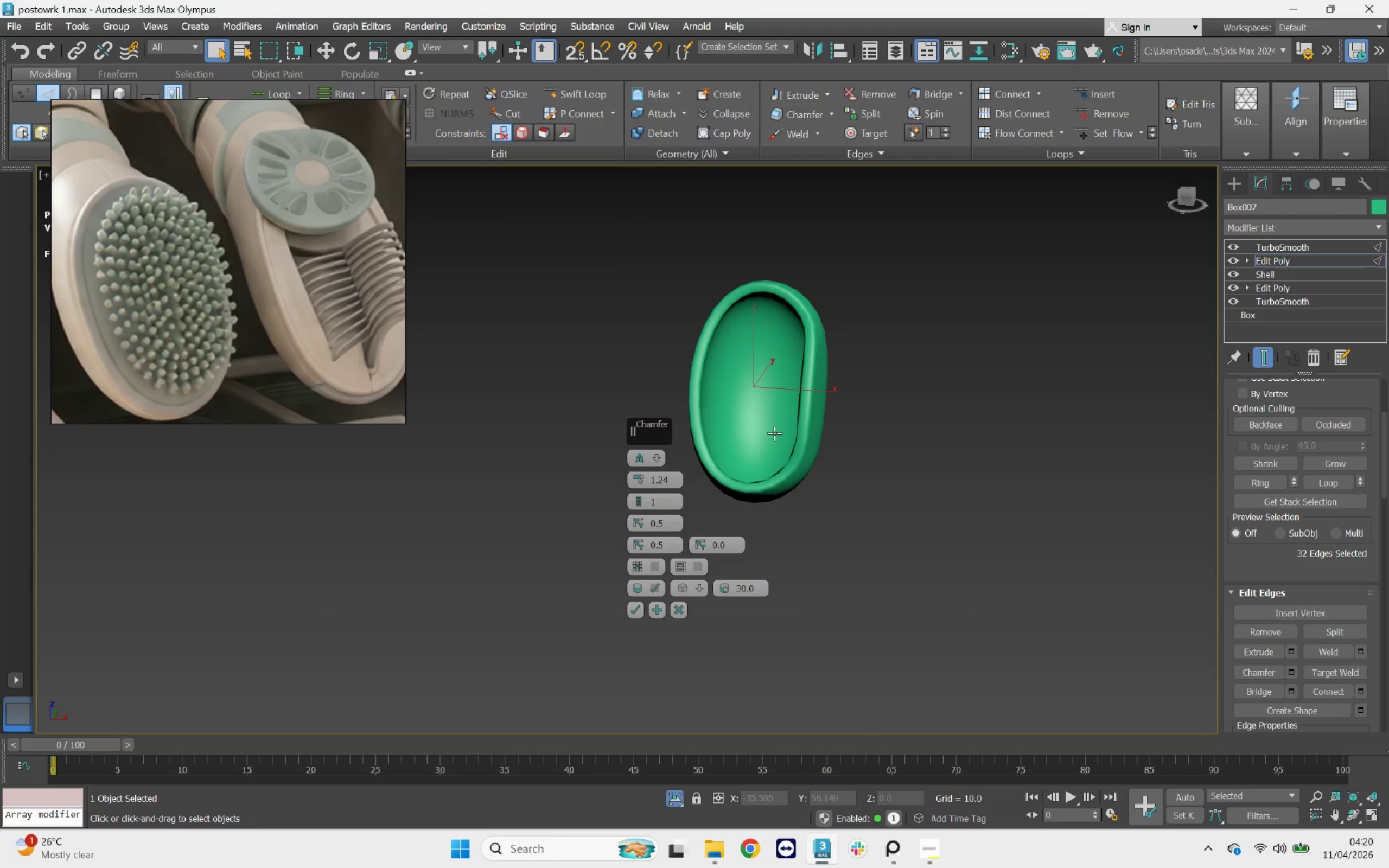 
scroll: coordinate [730, 290], scroll_direction: up, amount: 3.0
 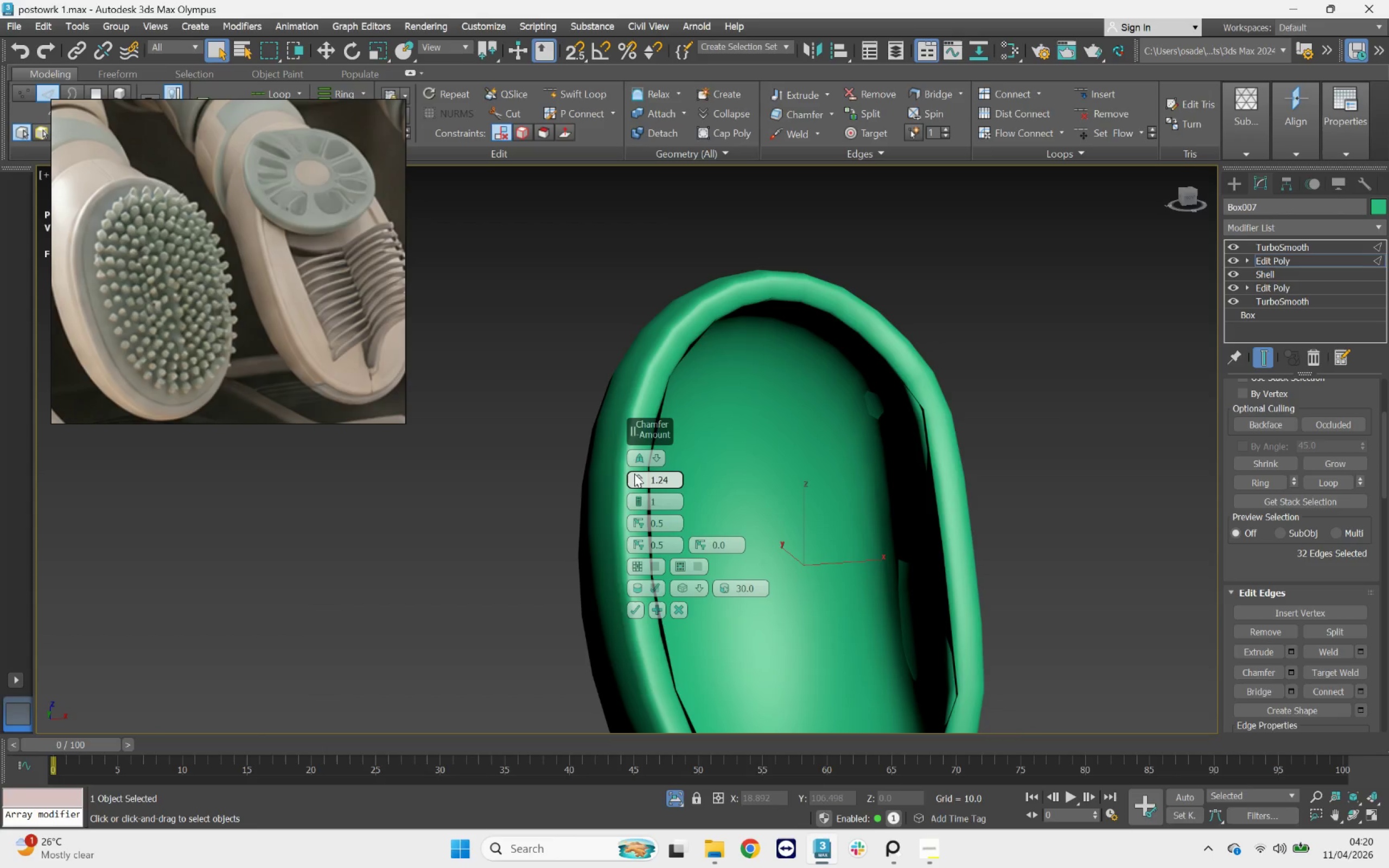 
left_click_drag(start_coordinate=[636, 476], to_coordinate=[640, 470])
 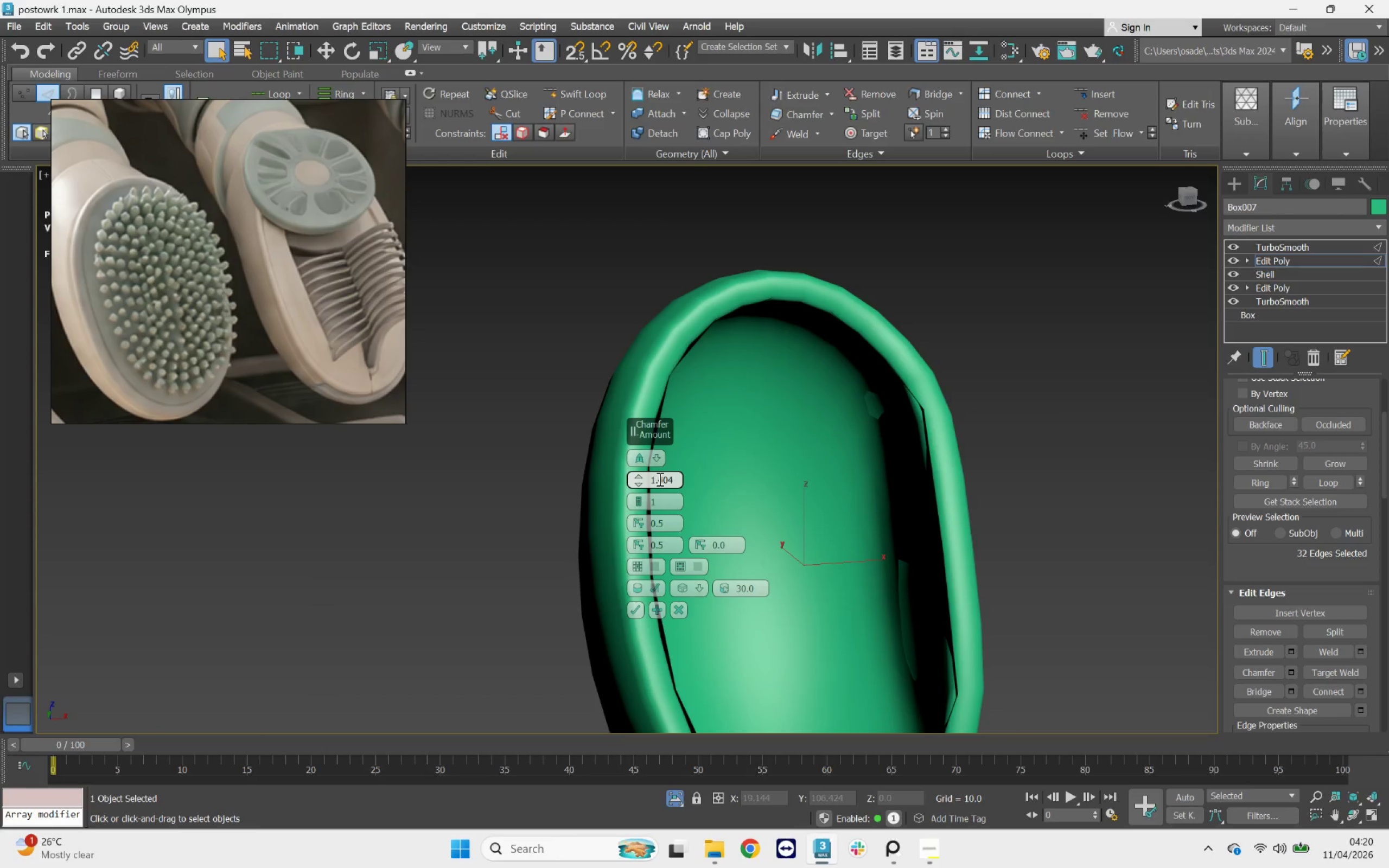 
left_click_drag(start_coordinate=[658, 479], to_coordinate=[690, 482])
 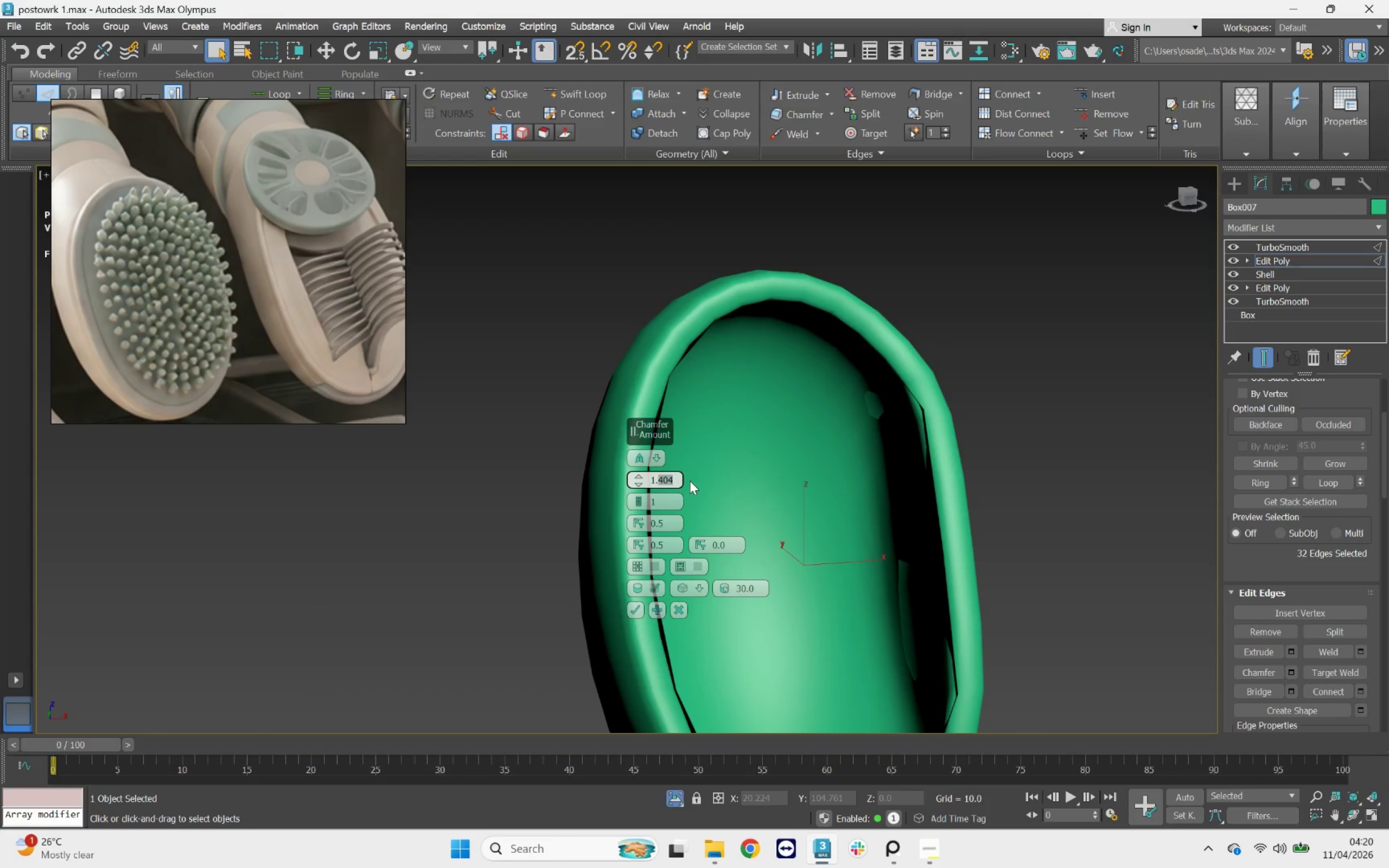 
key(5)
 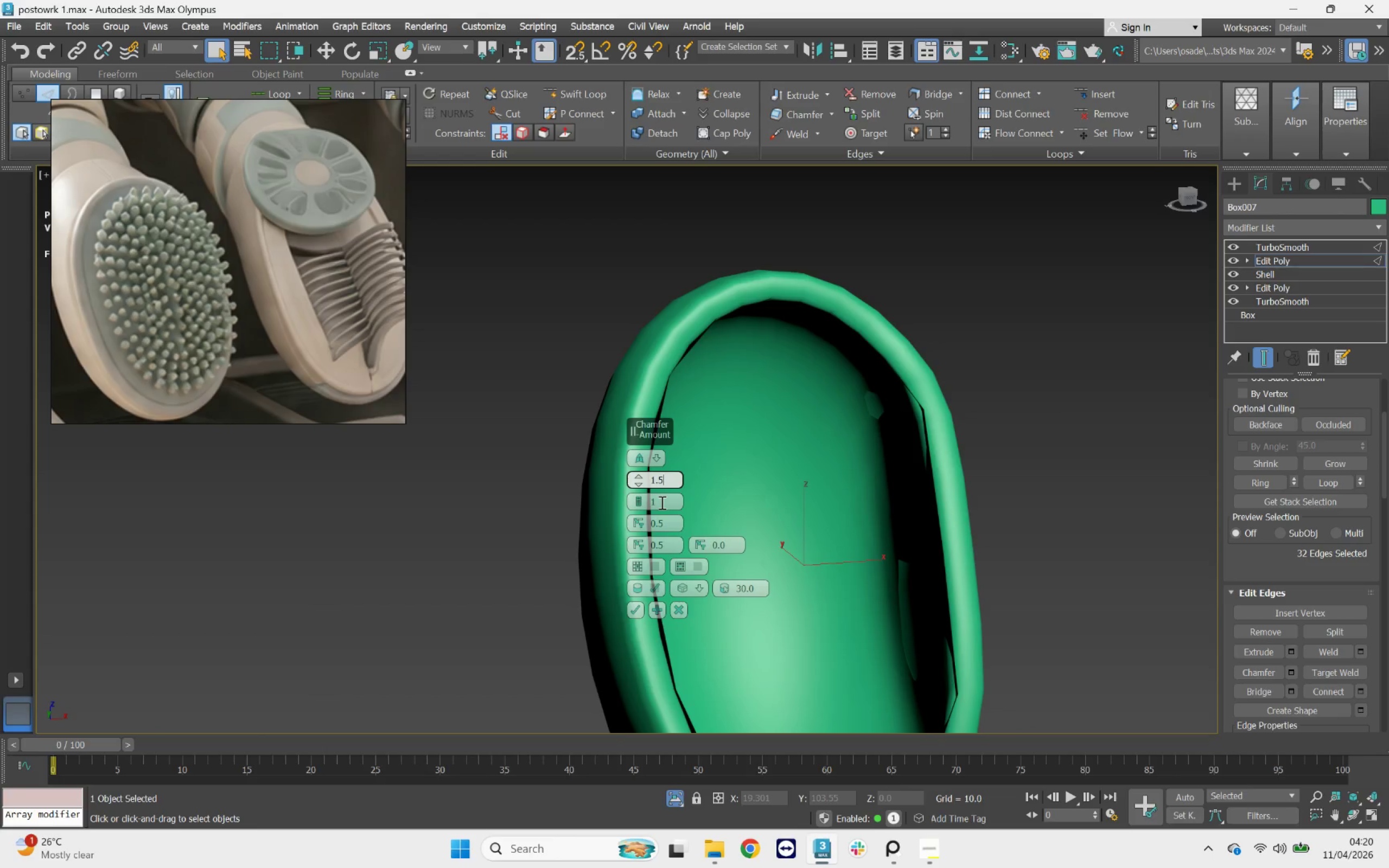 
left_click([661, 502])
 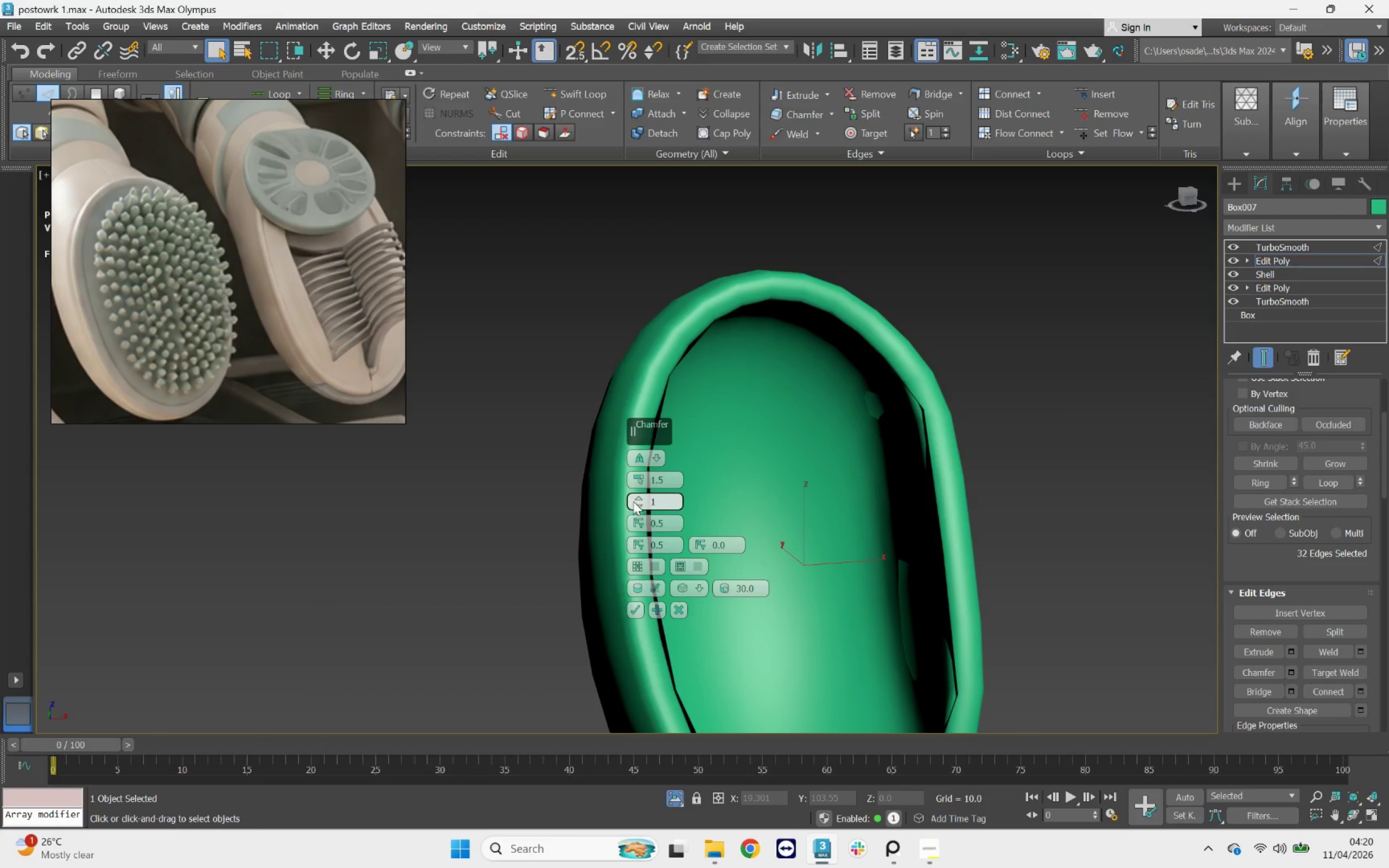 
left_click([640, 497])
 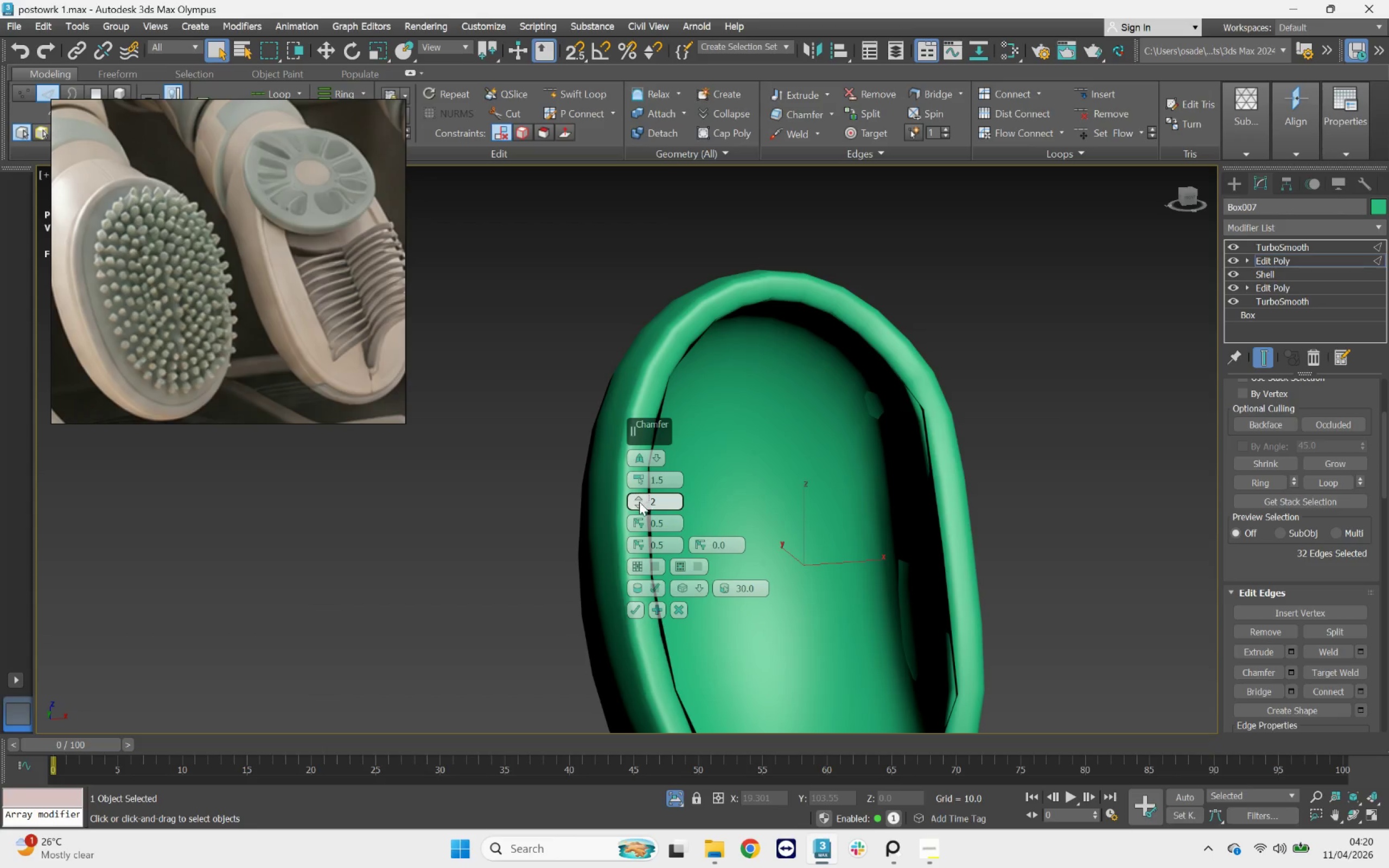 
left_click([639, 505])
 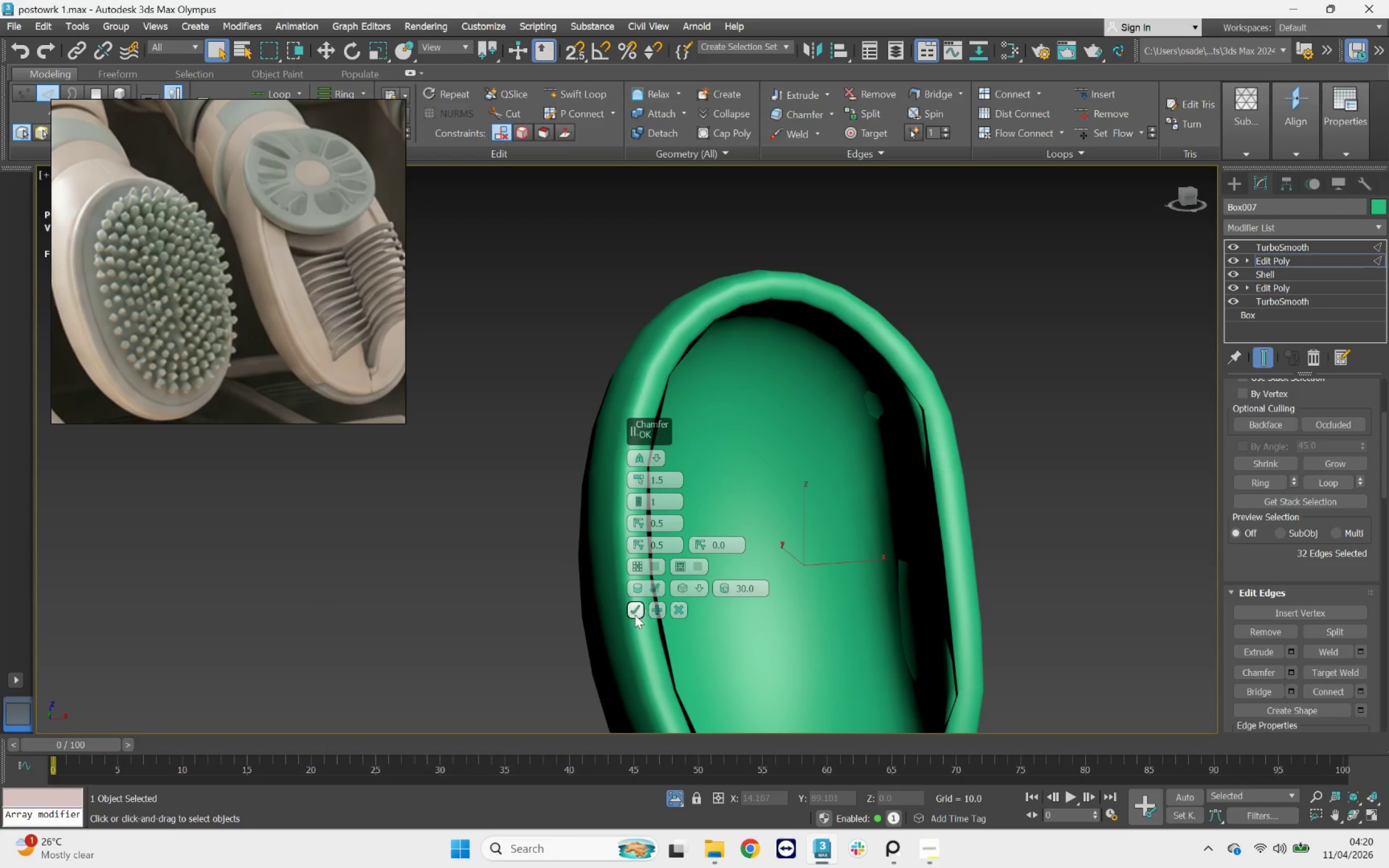 
left_click([633, 611])
 